 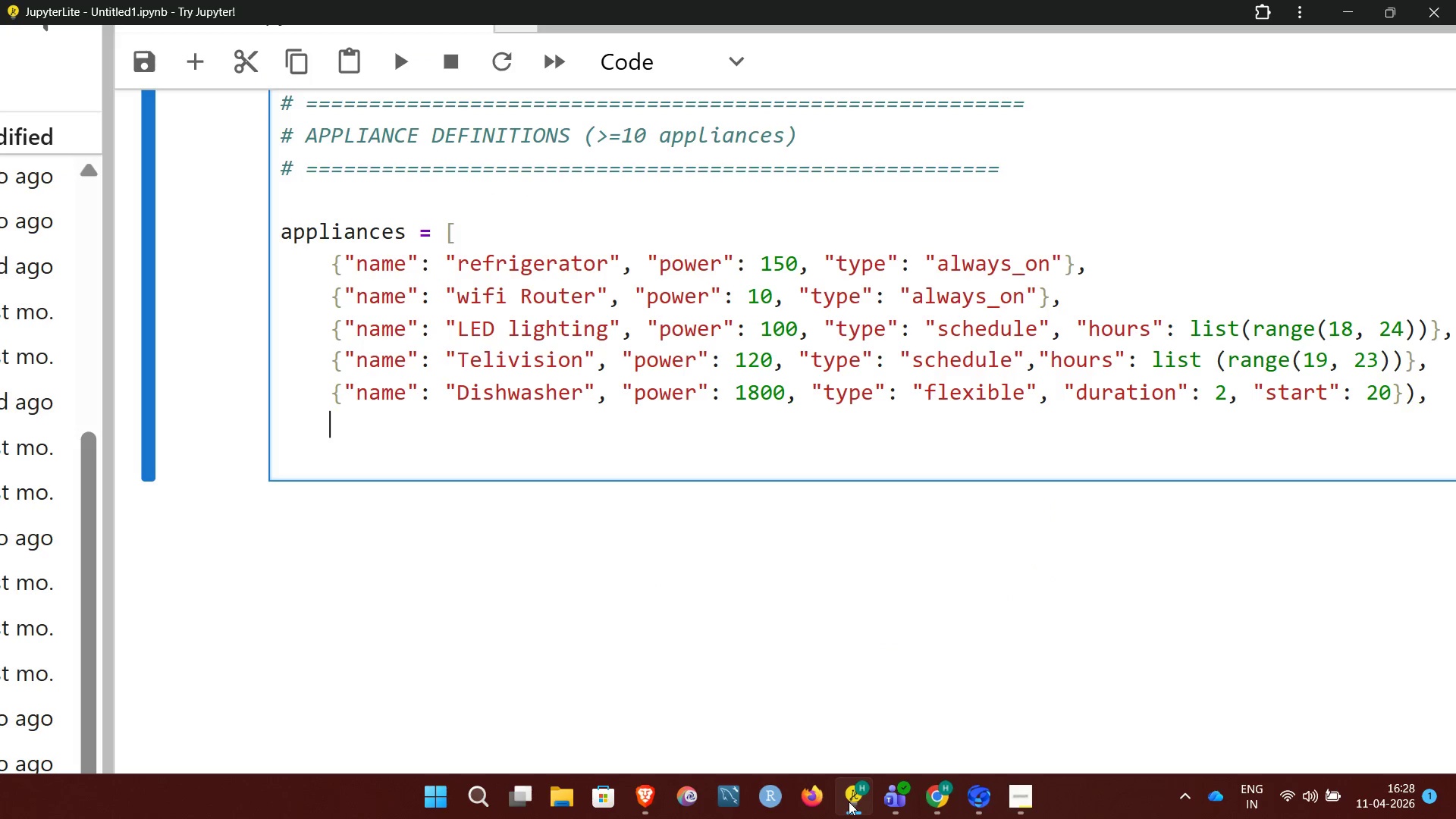 
type({"name": )
 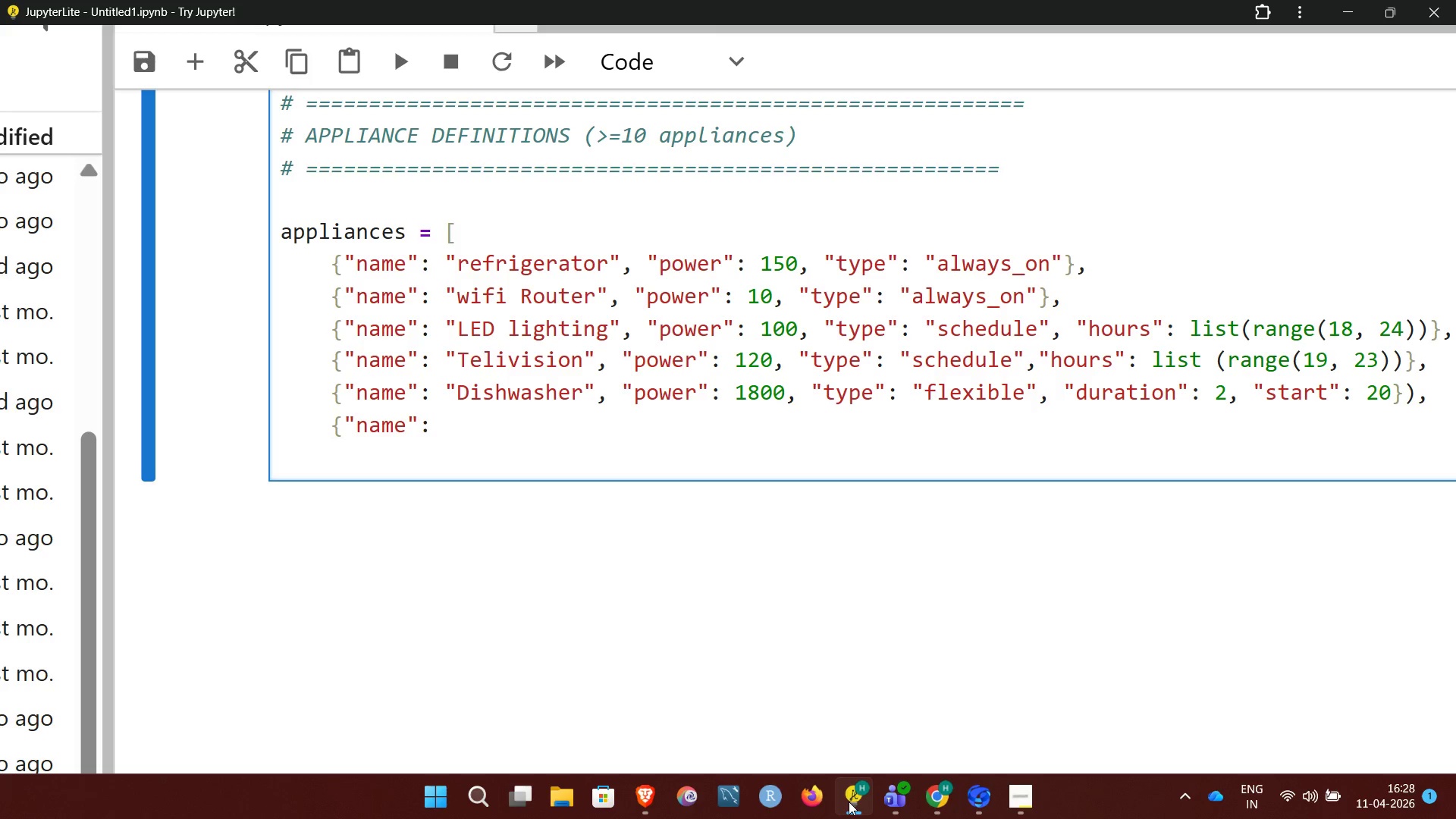 
wait(17.58)
 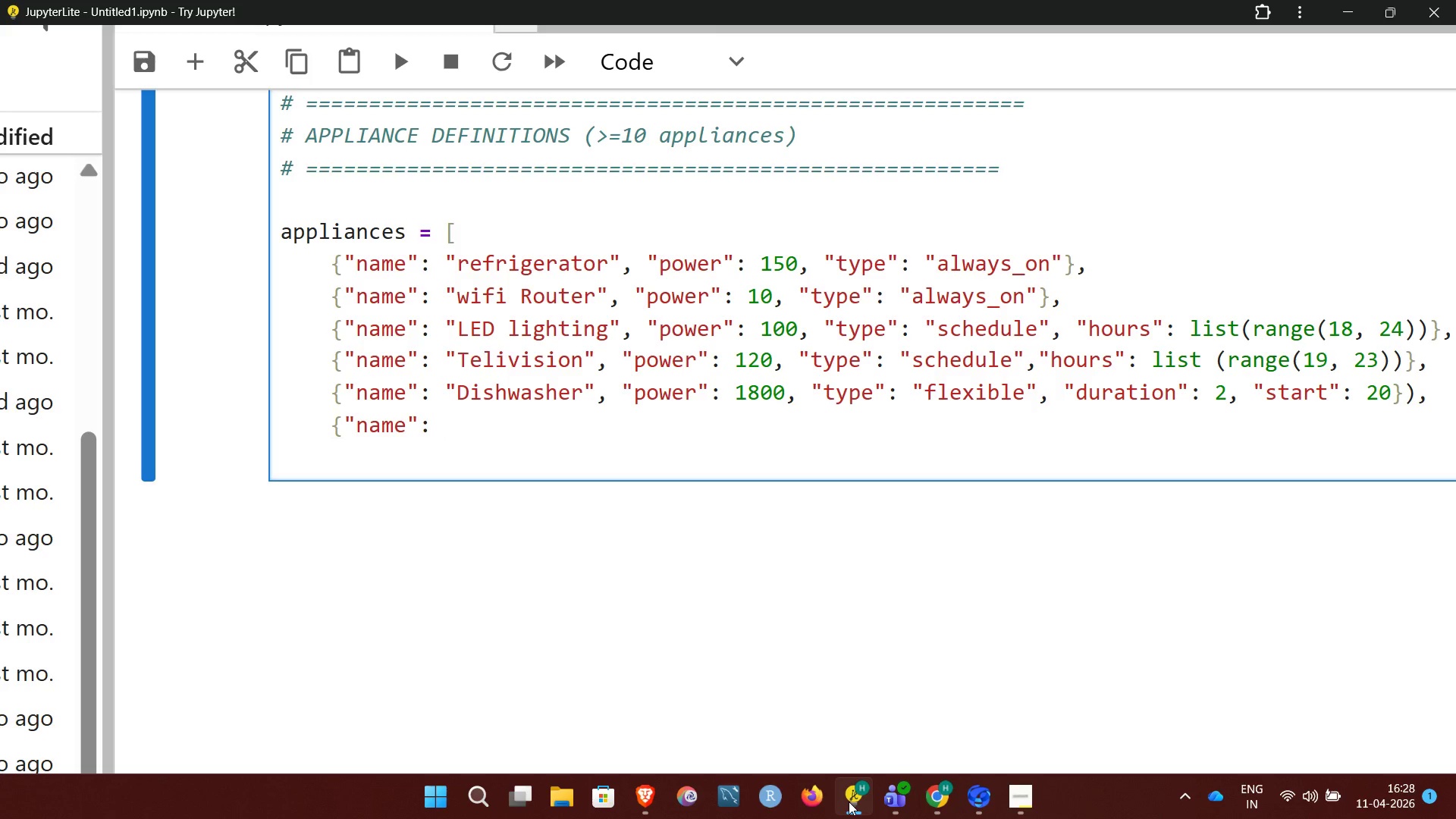 
type("Washind)
key(Backspace)
type(g machine": )
 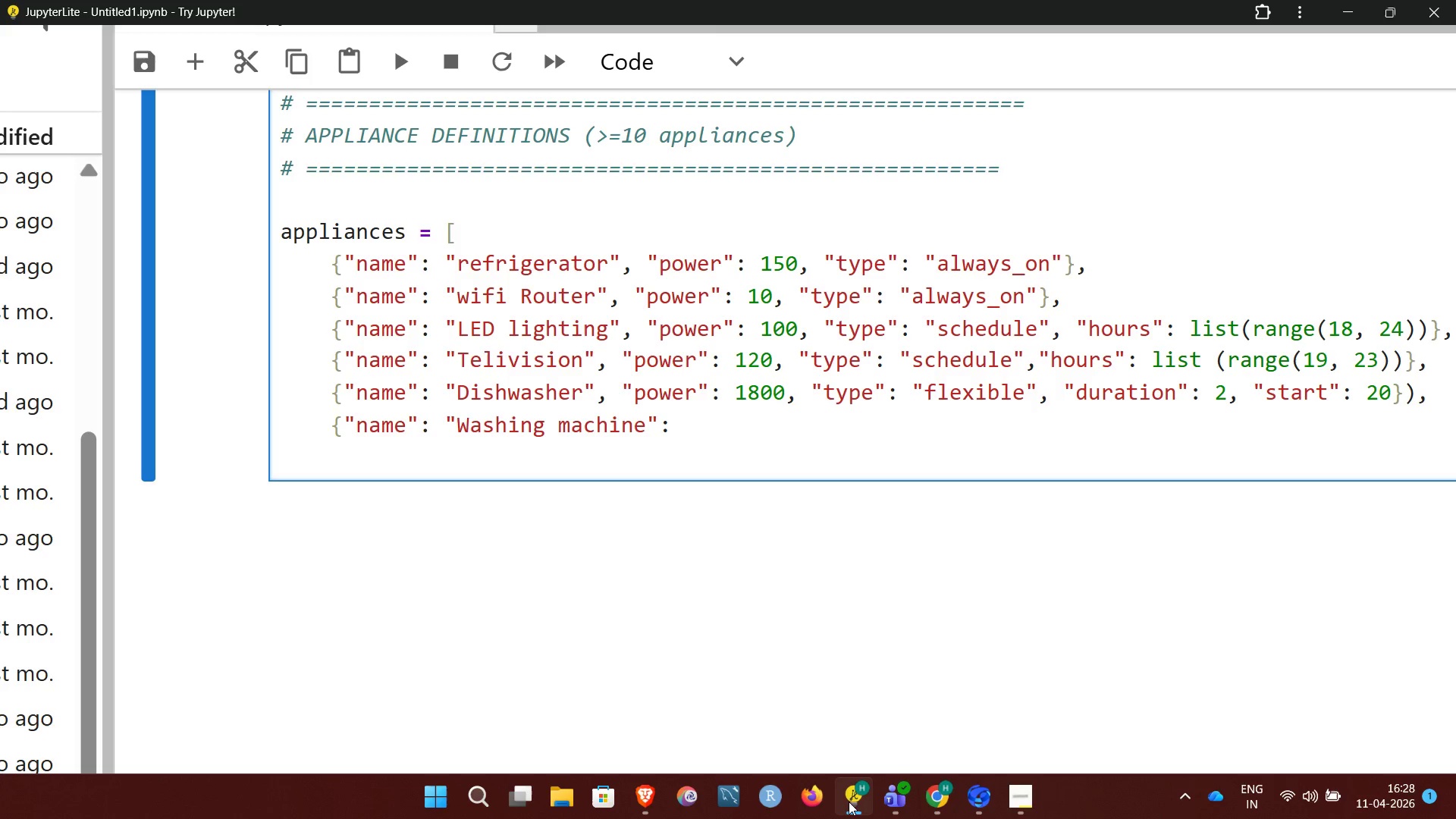 
wait(7.27)
 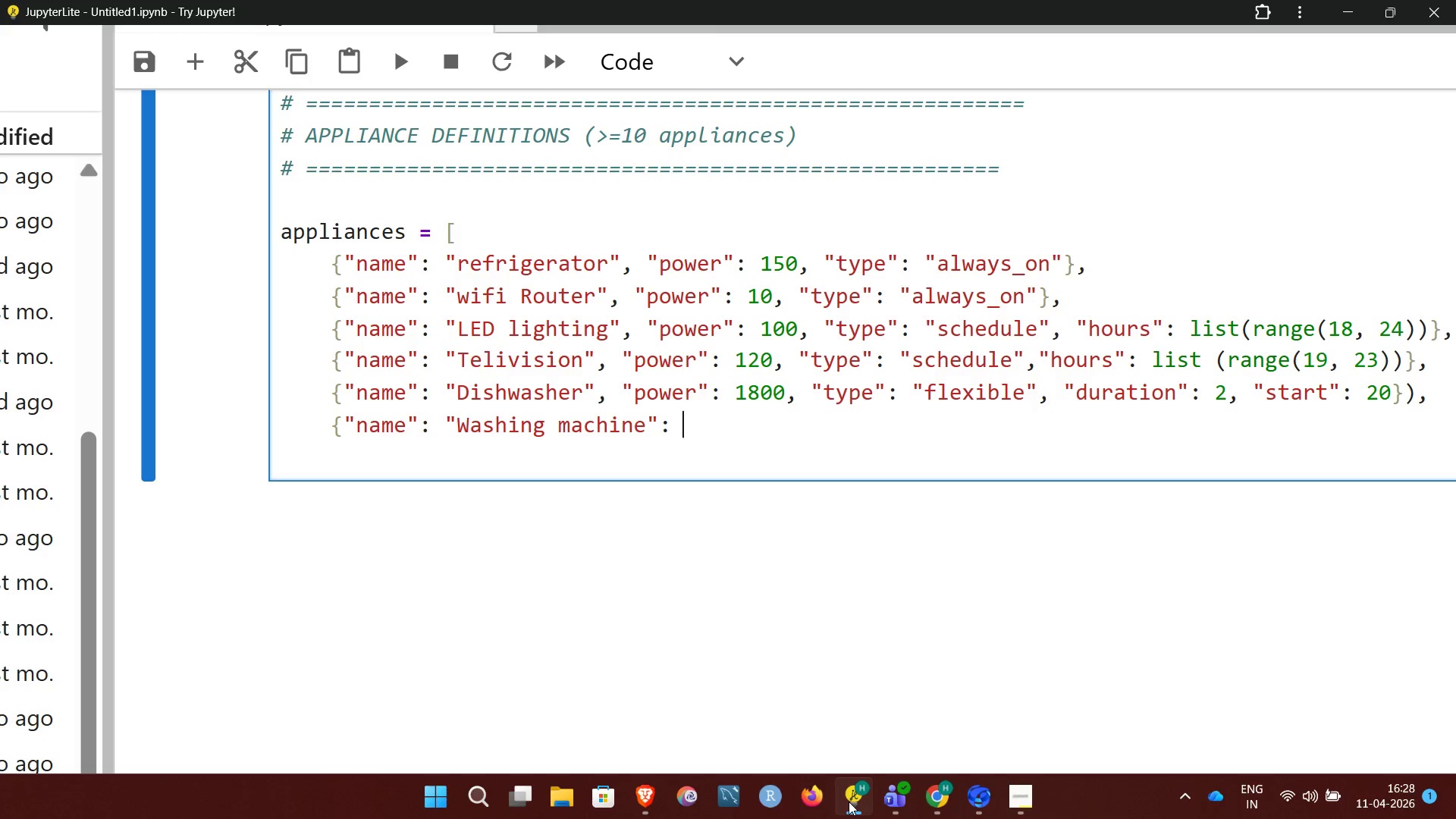 
key(Backspace)
type(, "power": )
 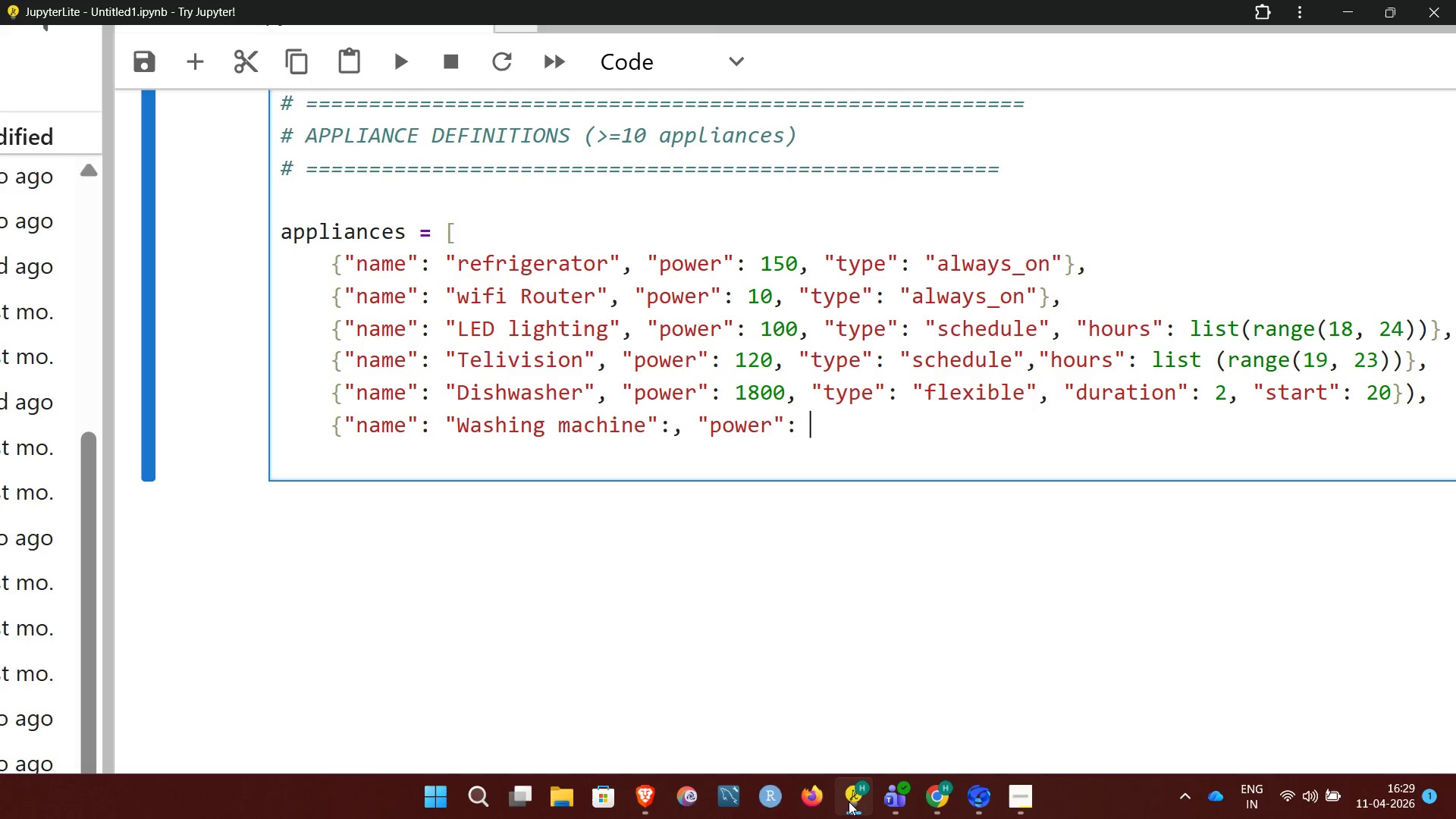 
type(500, )
 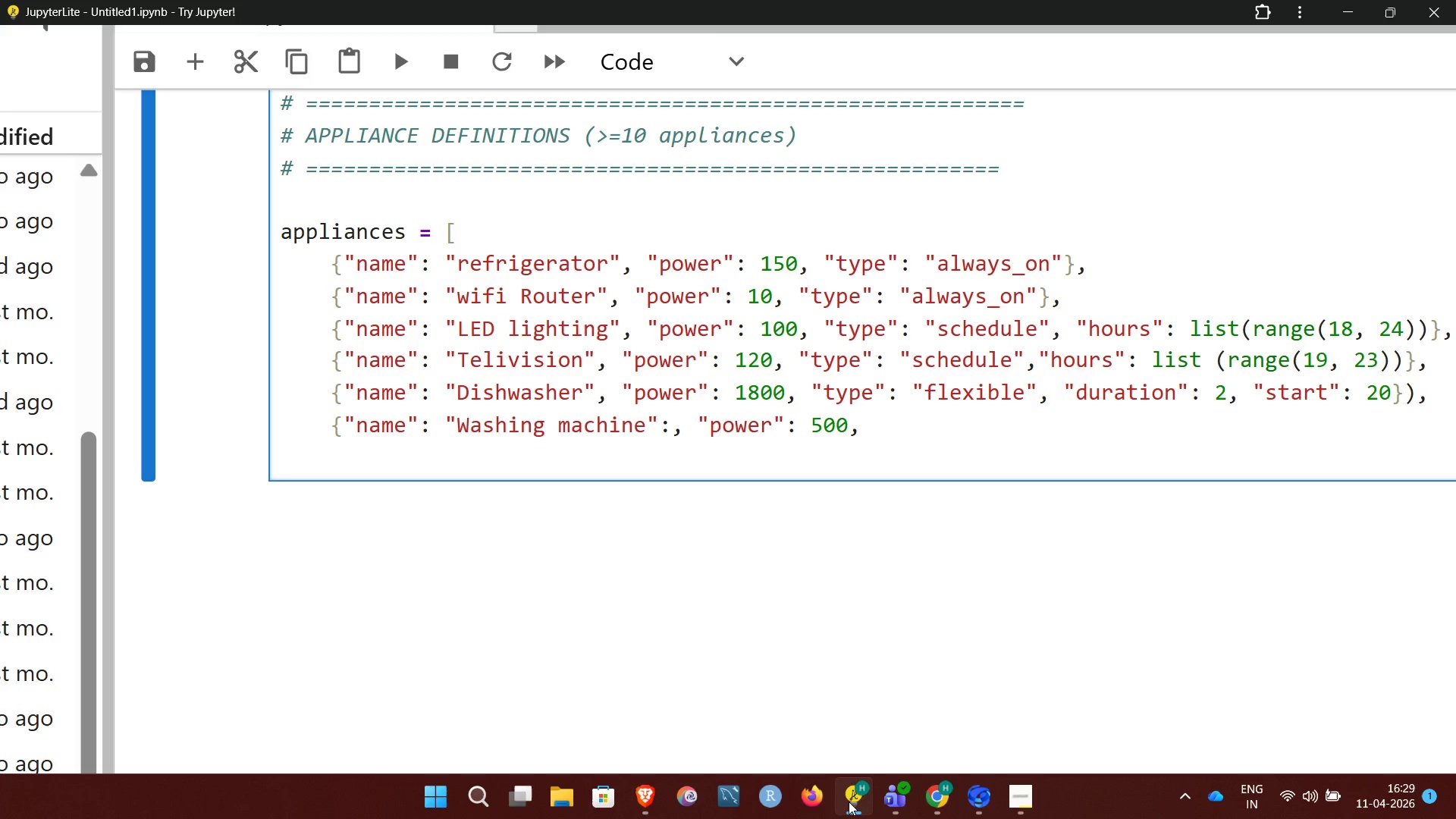 
type("type")
 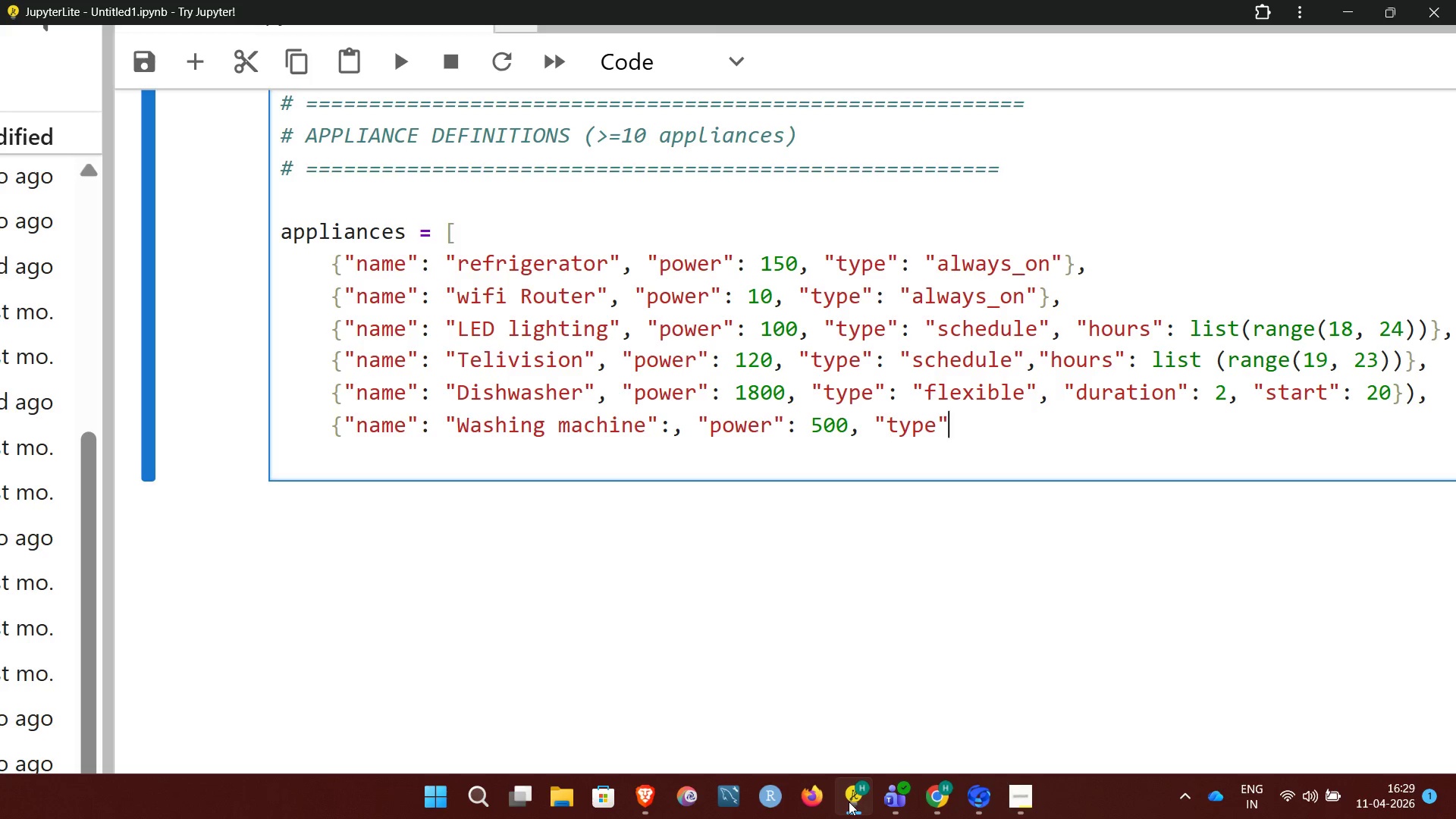 
key(Shift+Semicolon)
 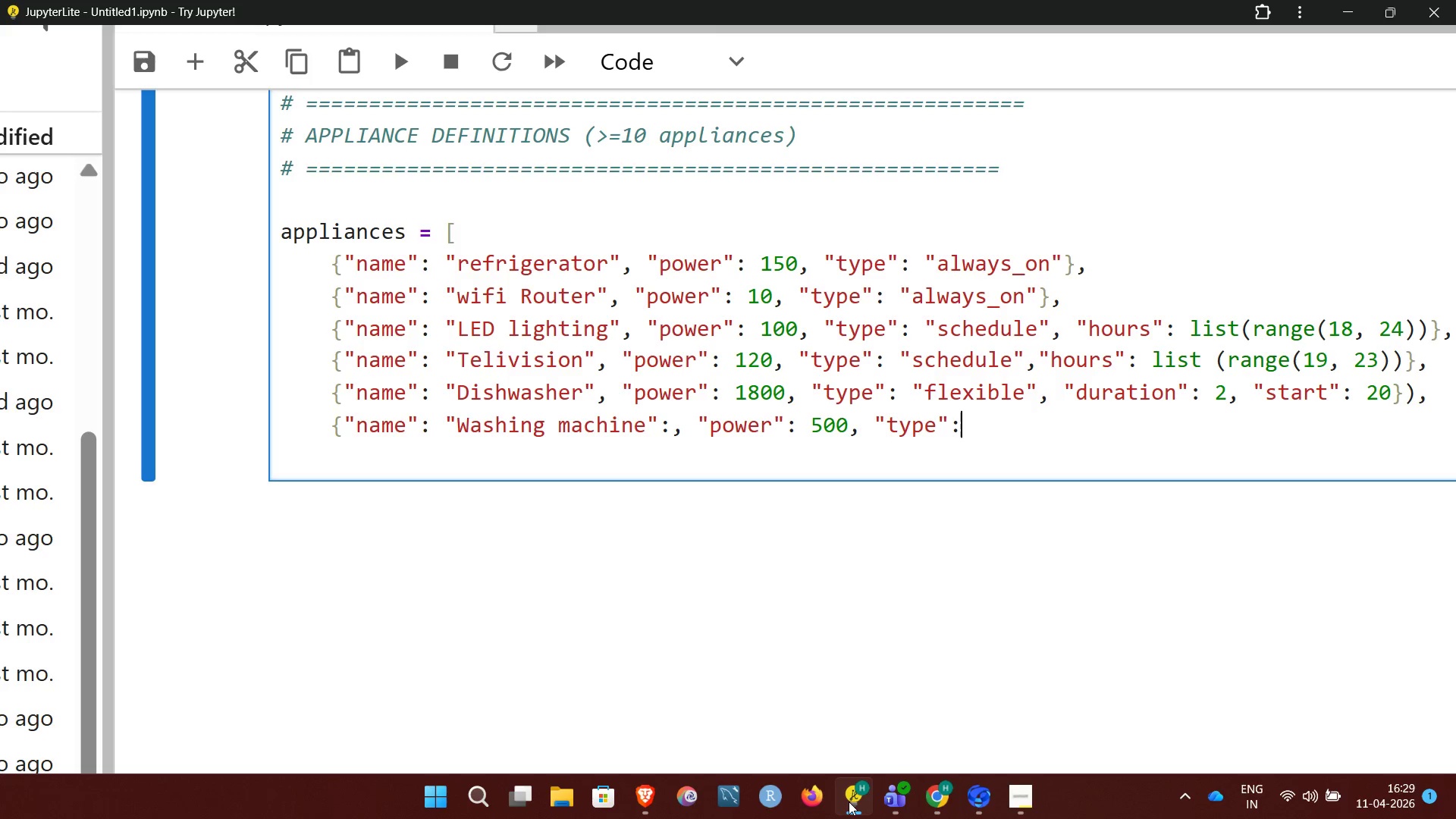 
wait(8.89)
 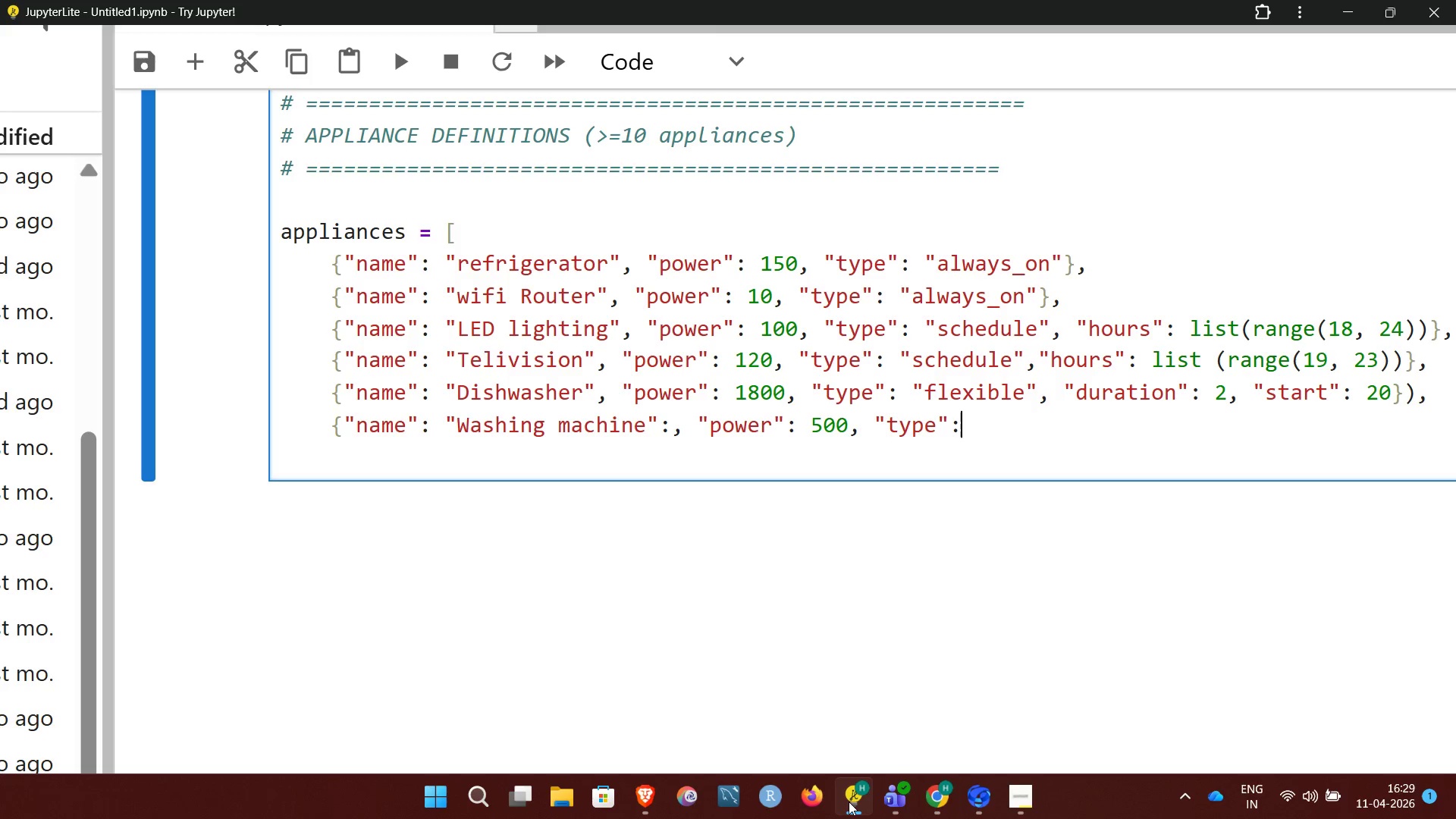 
key(Space)
 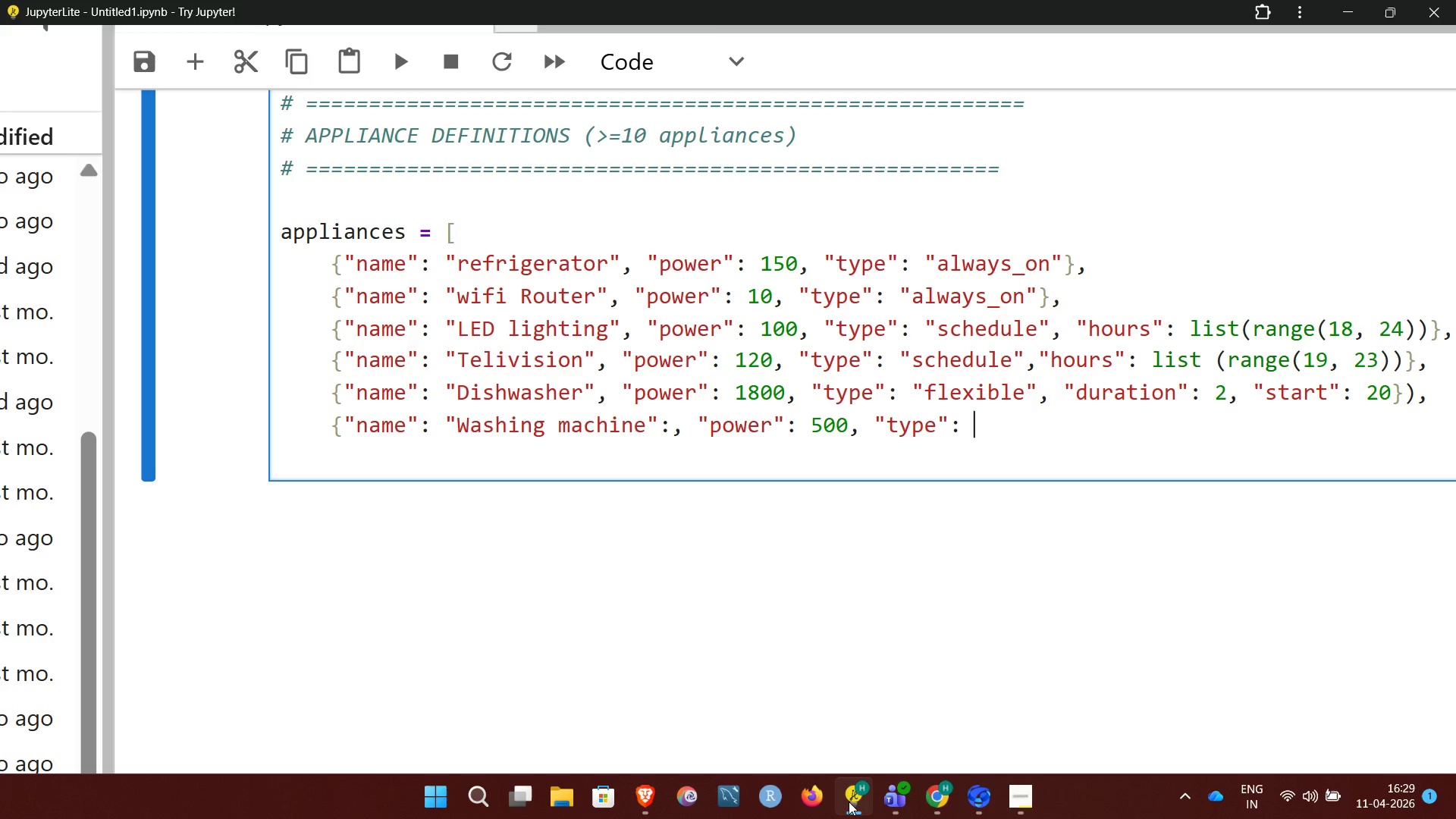 
key(Shift+Quote)
 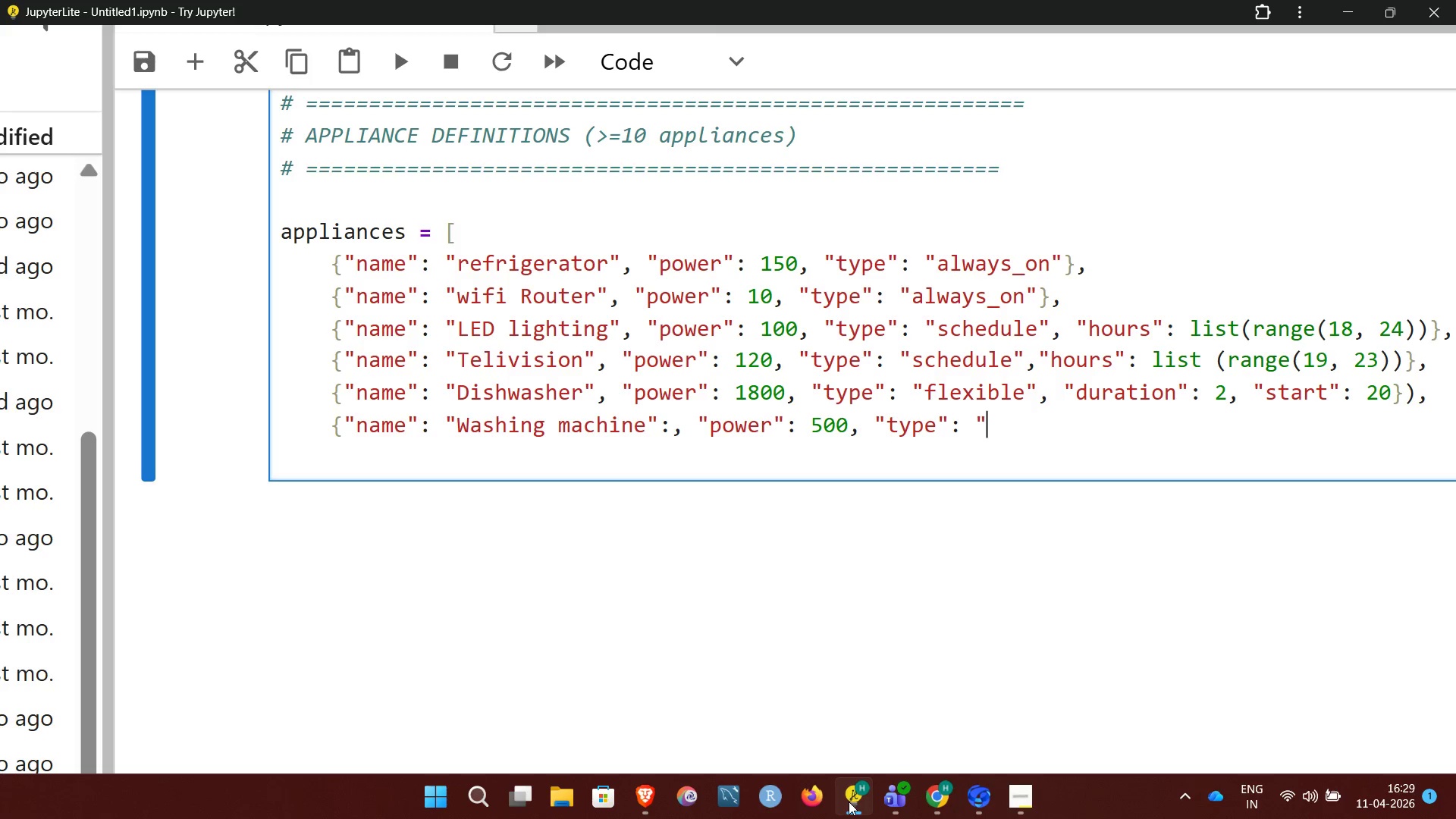 
type(flexible": )
 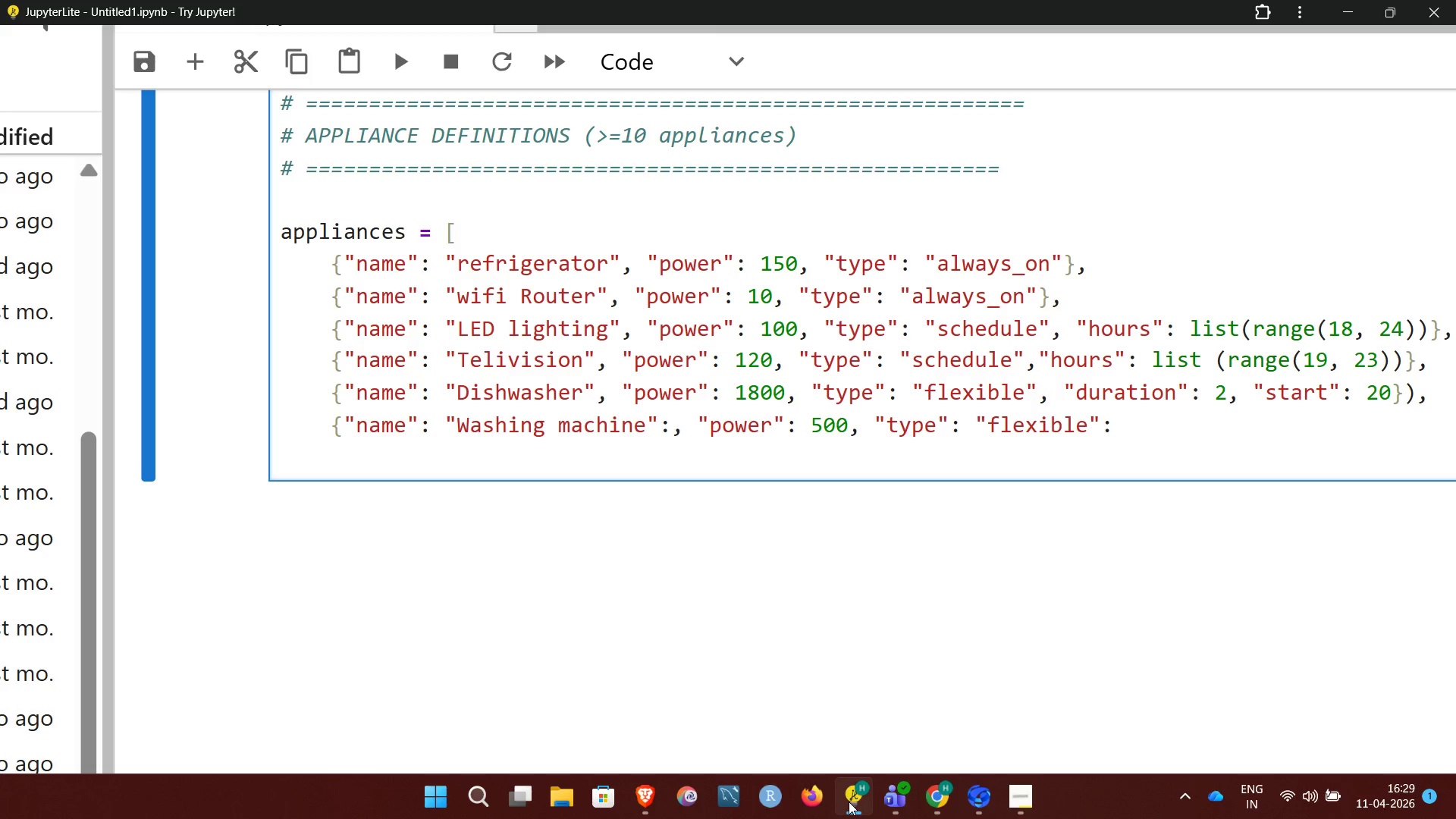 
key(Shift+Quote)
 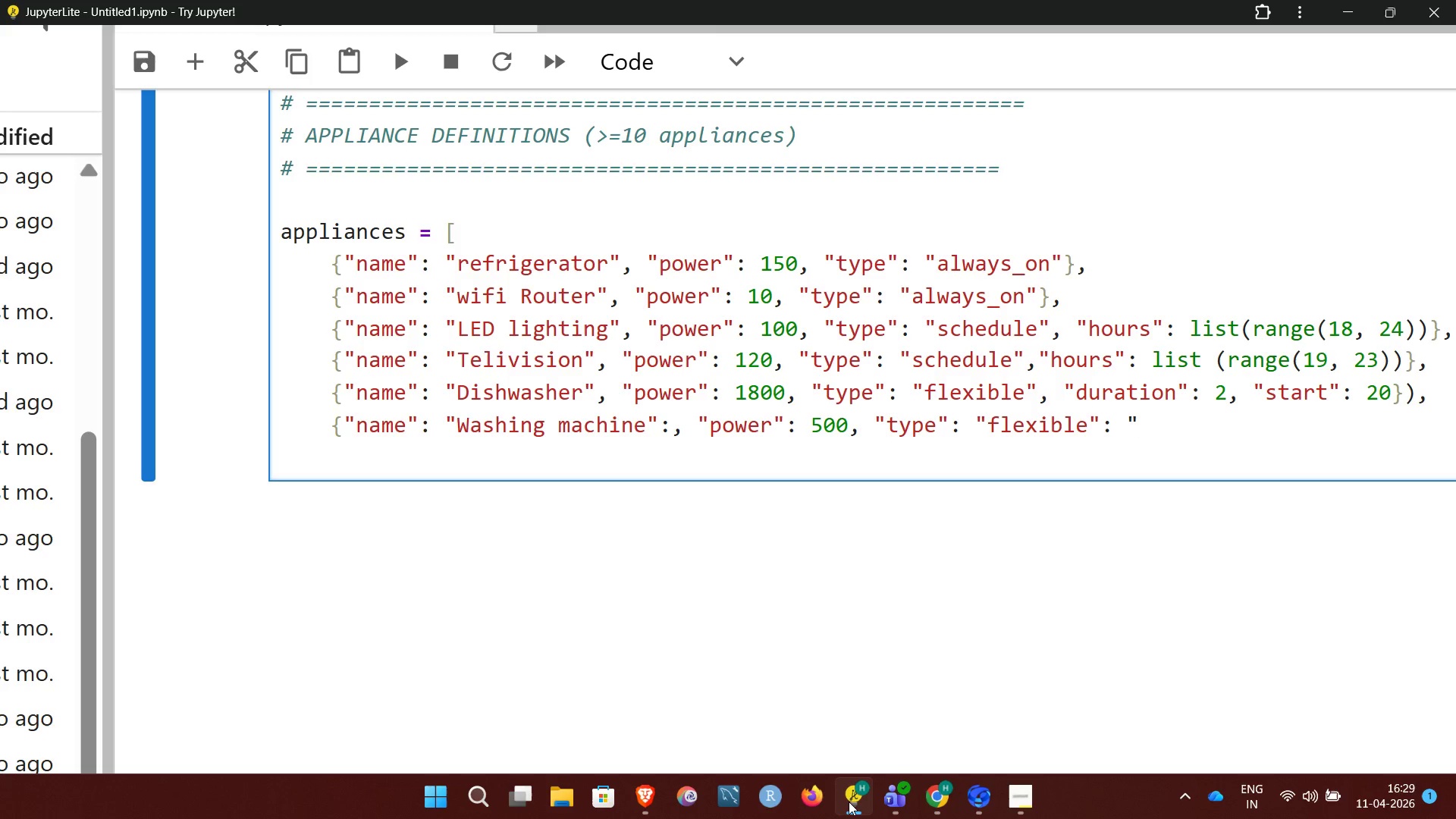 
wait(11.67)
 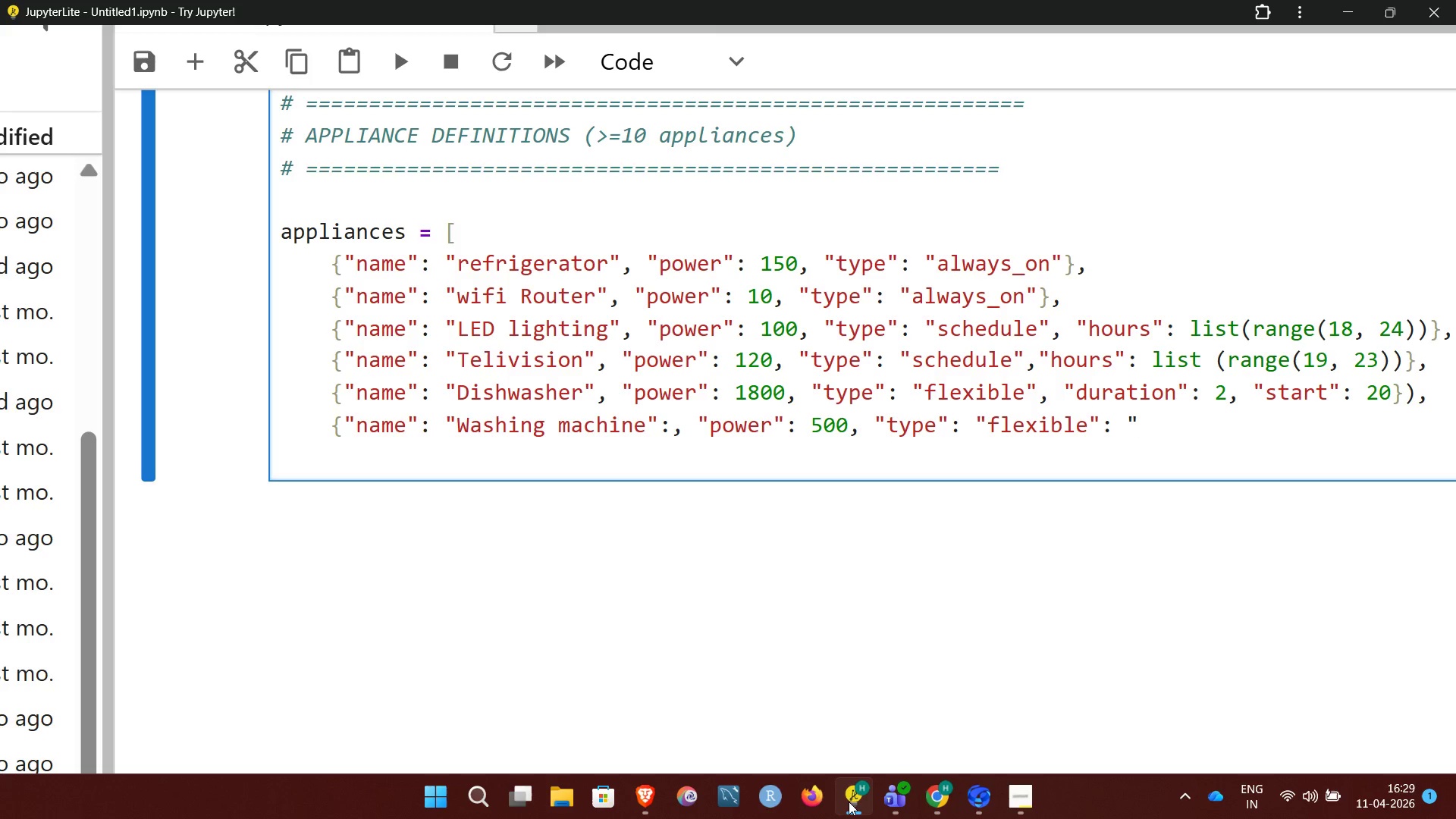 
key(Backspace)
key(Backspace)
key(Backspace)
type(, "duration)
 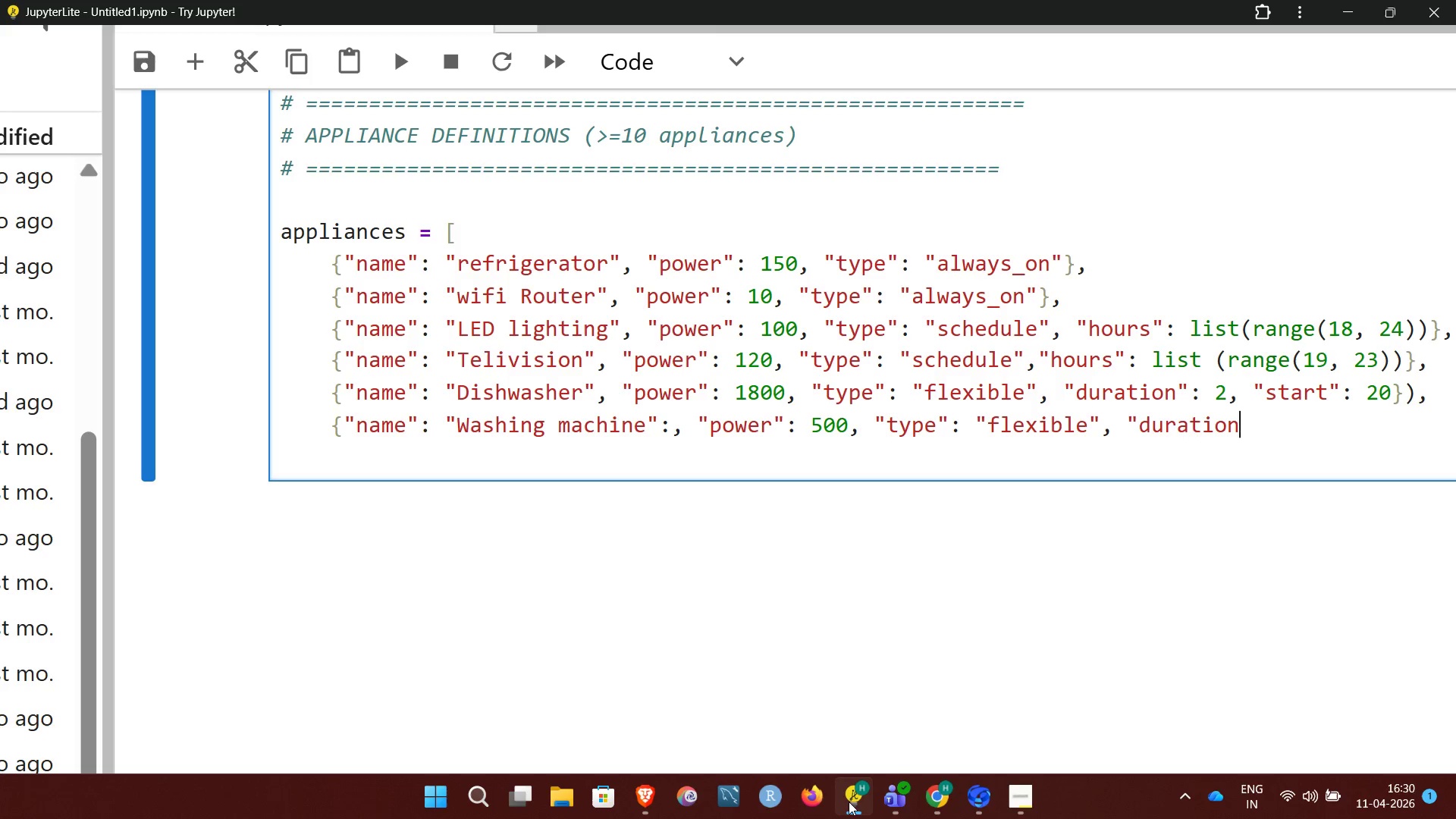 
key(Shift+Quote)
 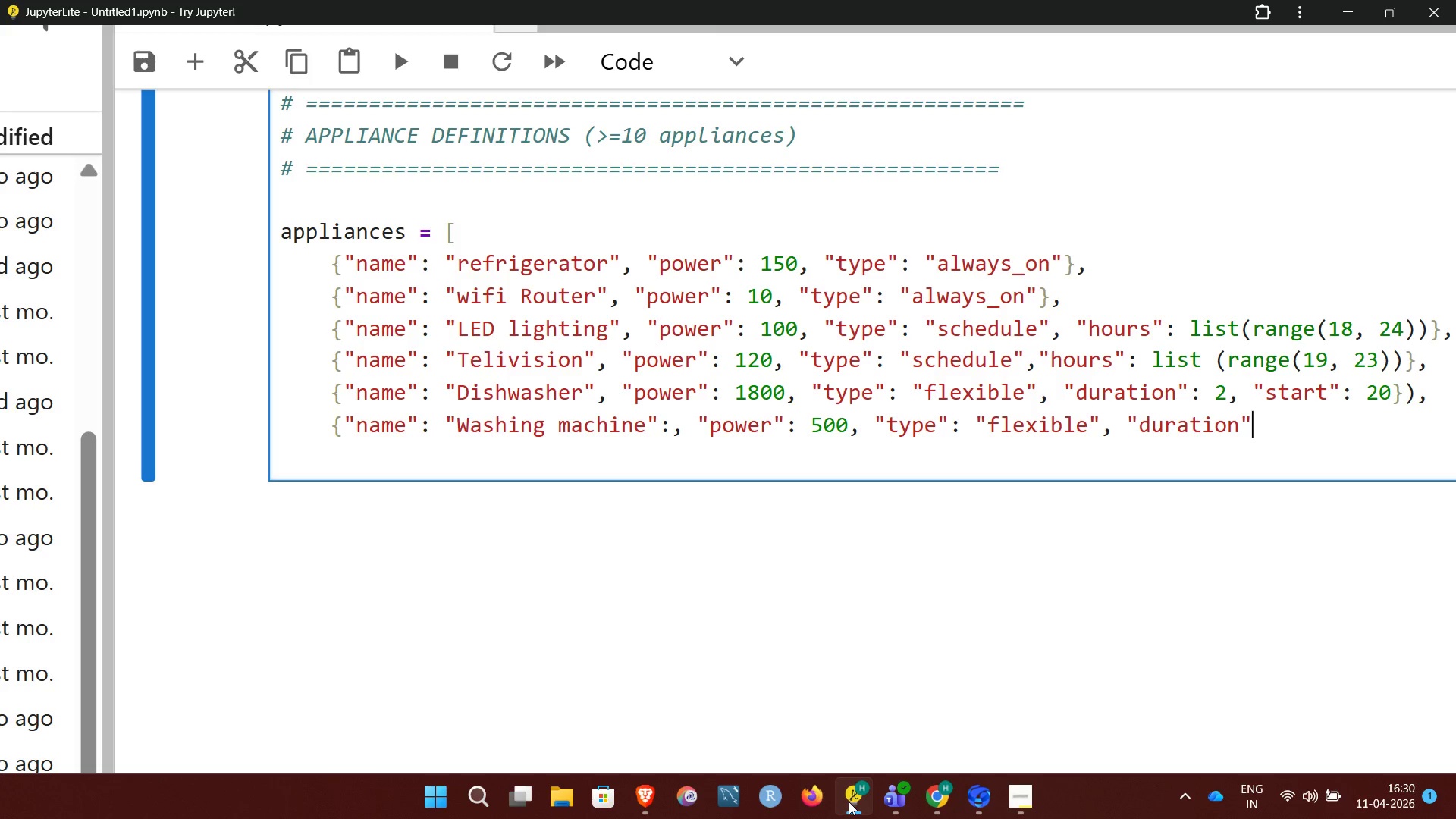 
key(Shift+Semicolon)
 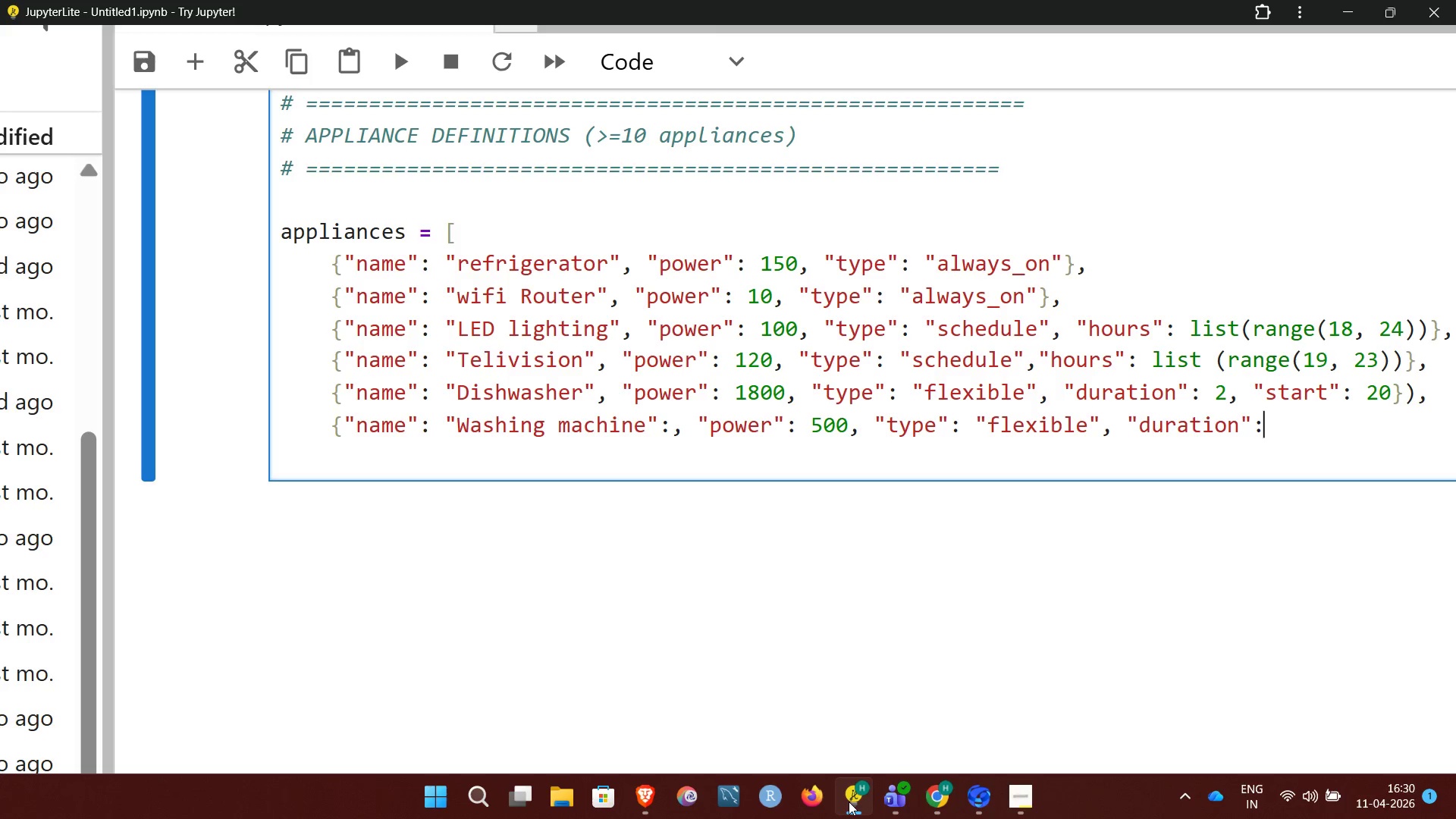 
key(Space)
 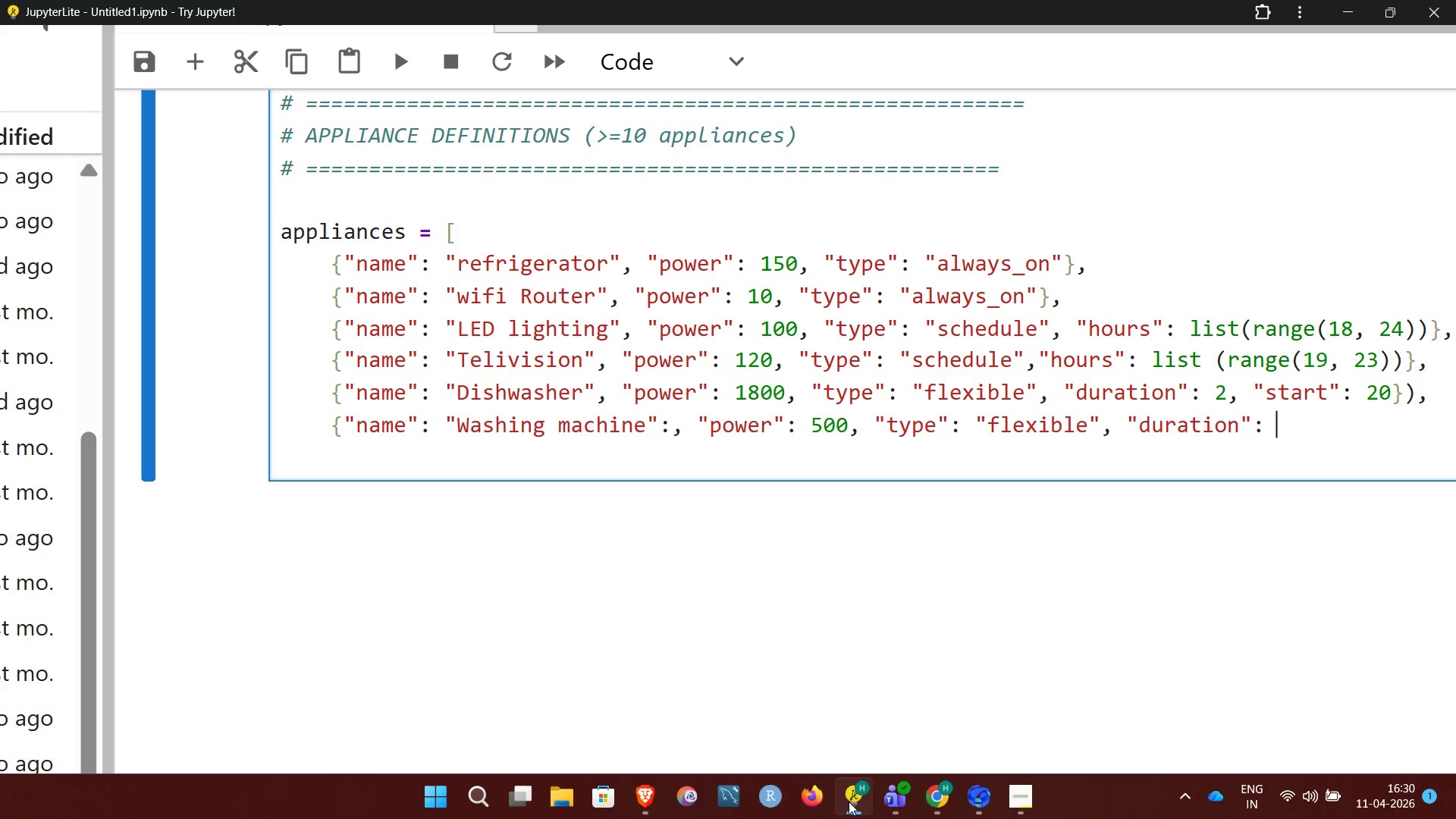 
key(2)
 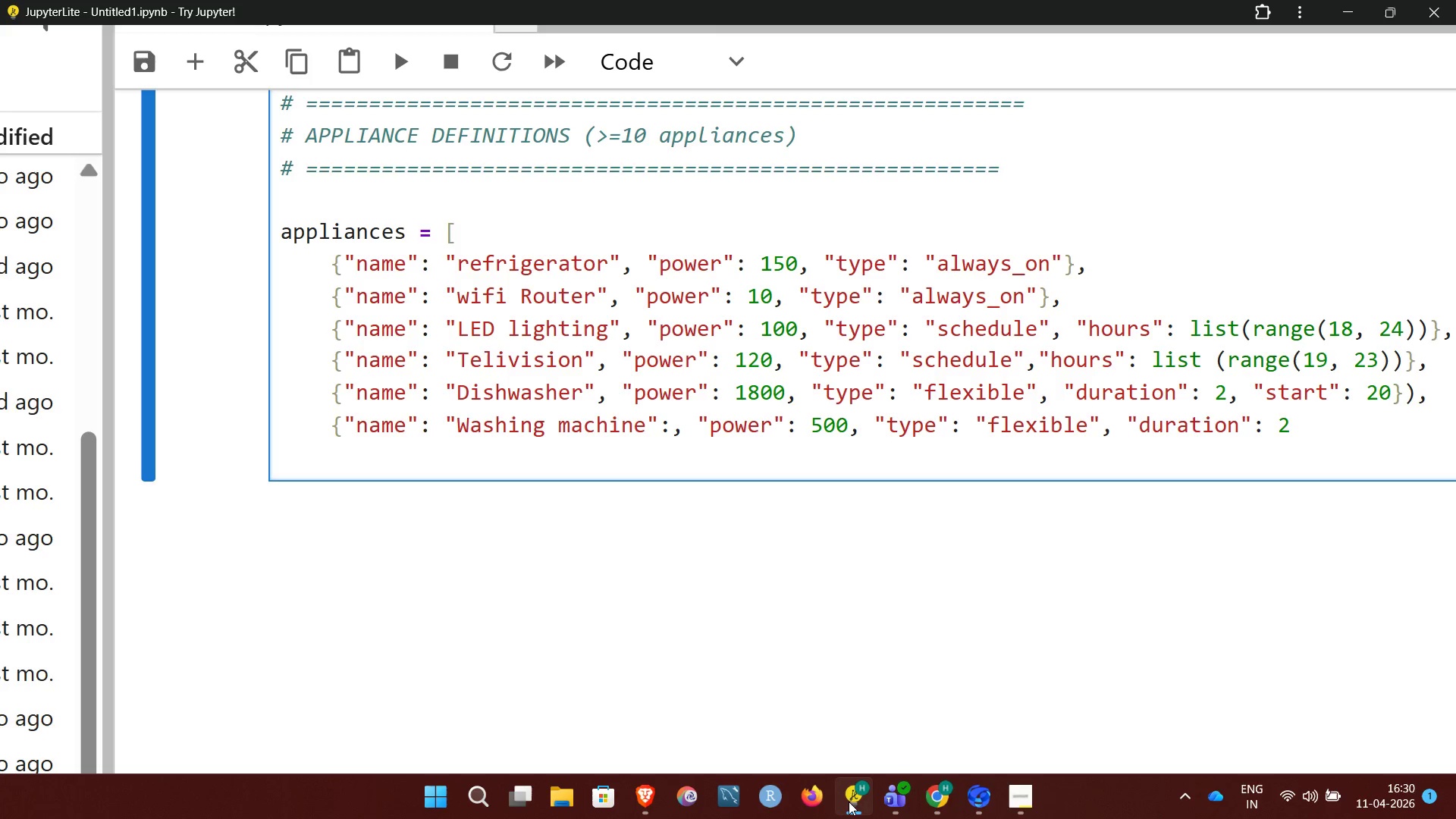 
key(Comma)
 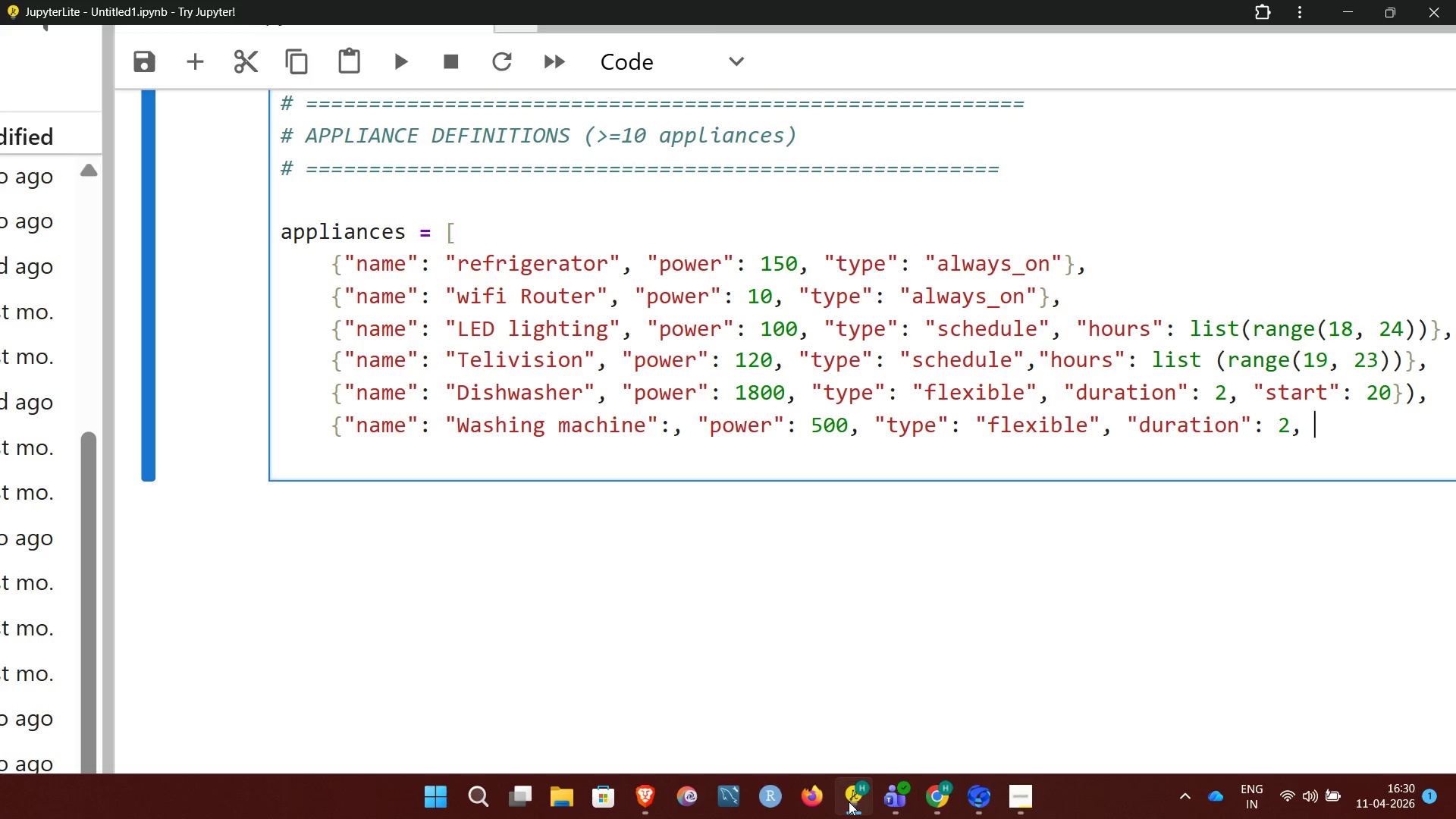 
key(Space)
 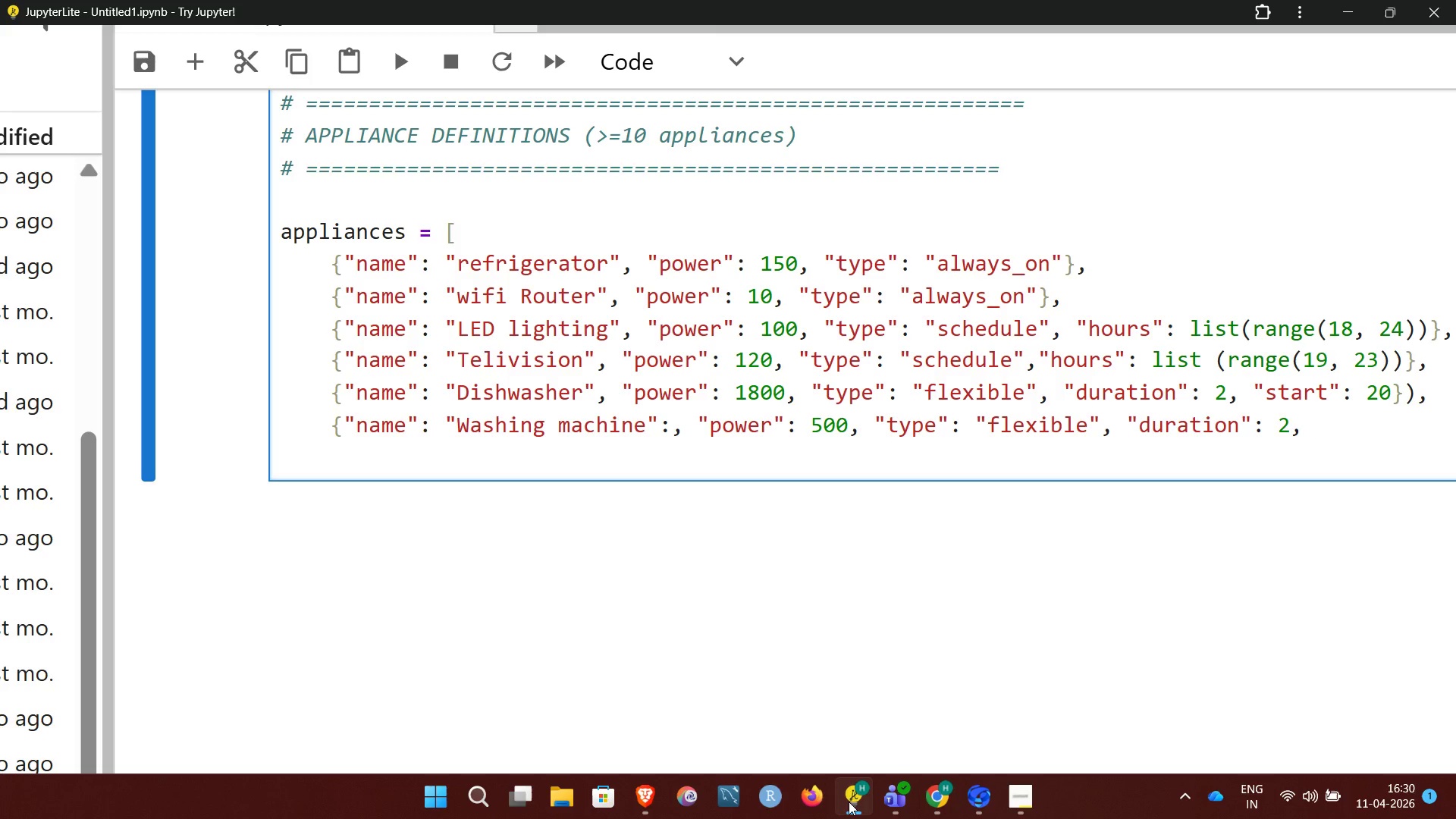 
type("start)
 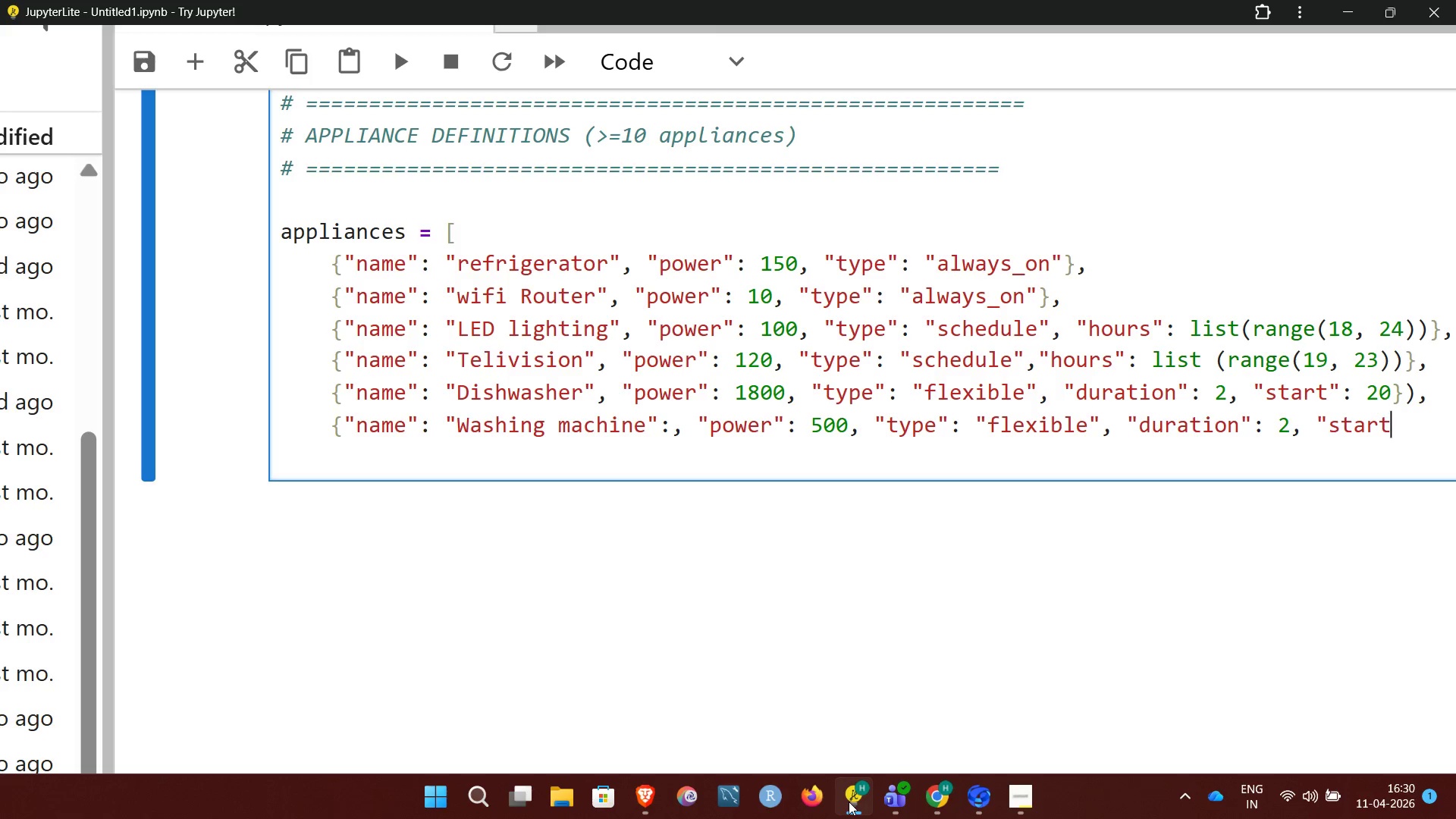 
key(Shift+Quote)
 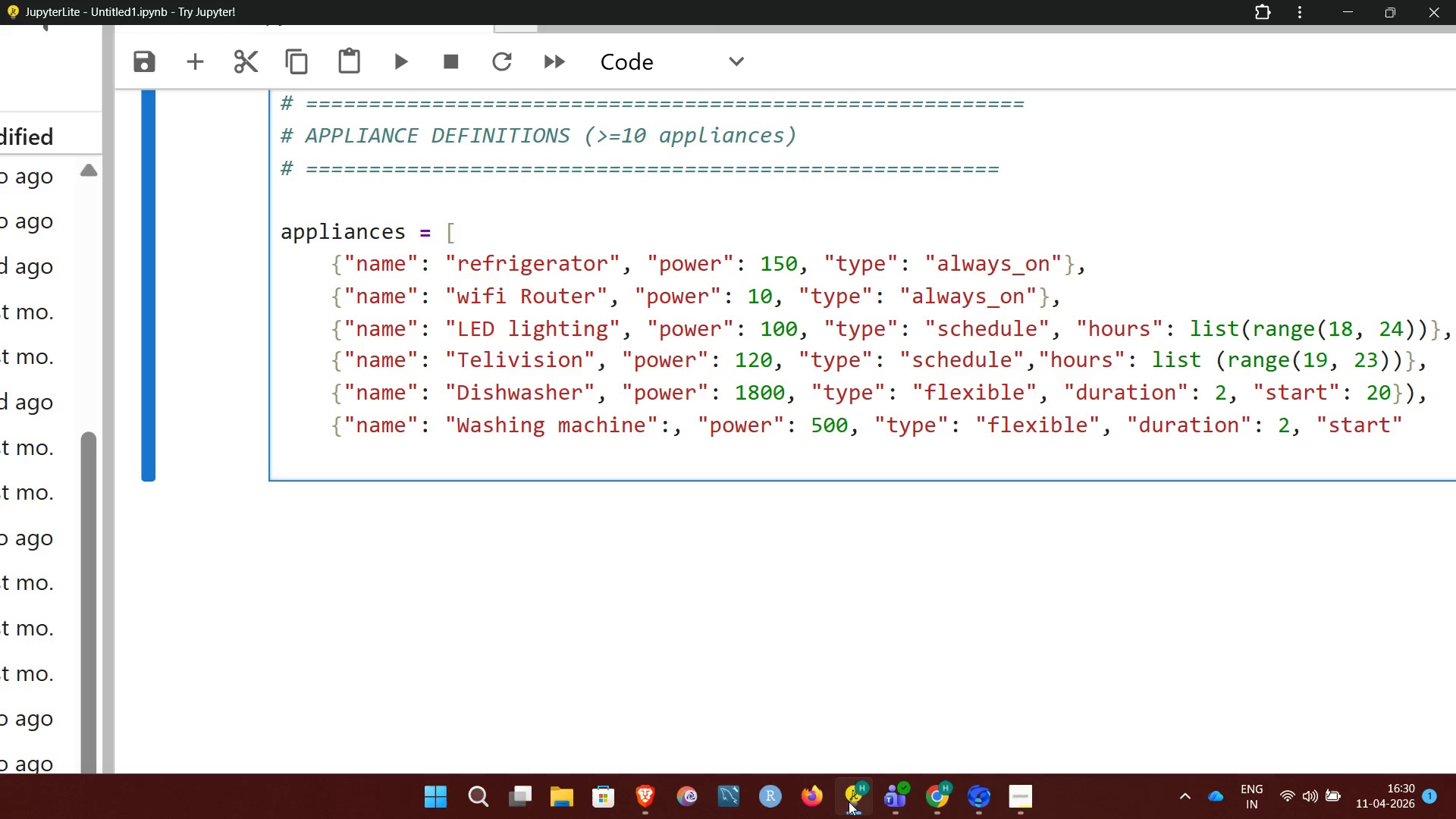 
key(Shift+Semicolon)
 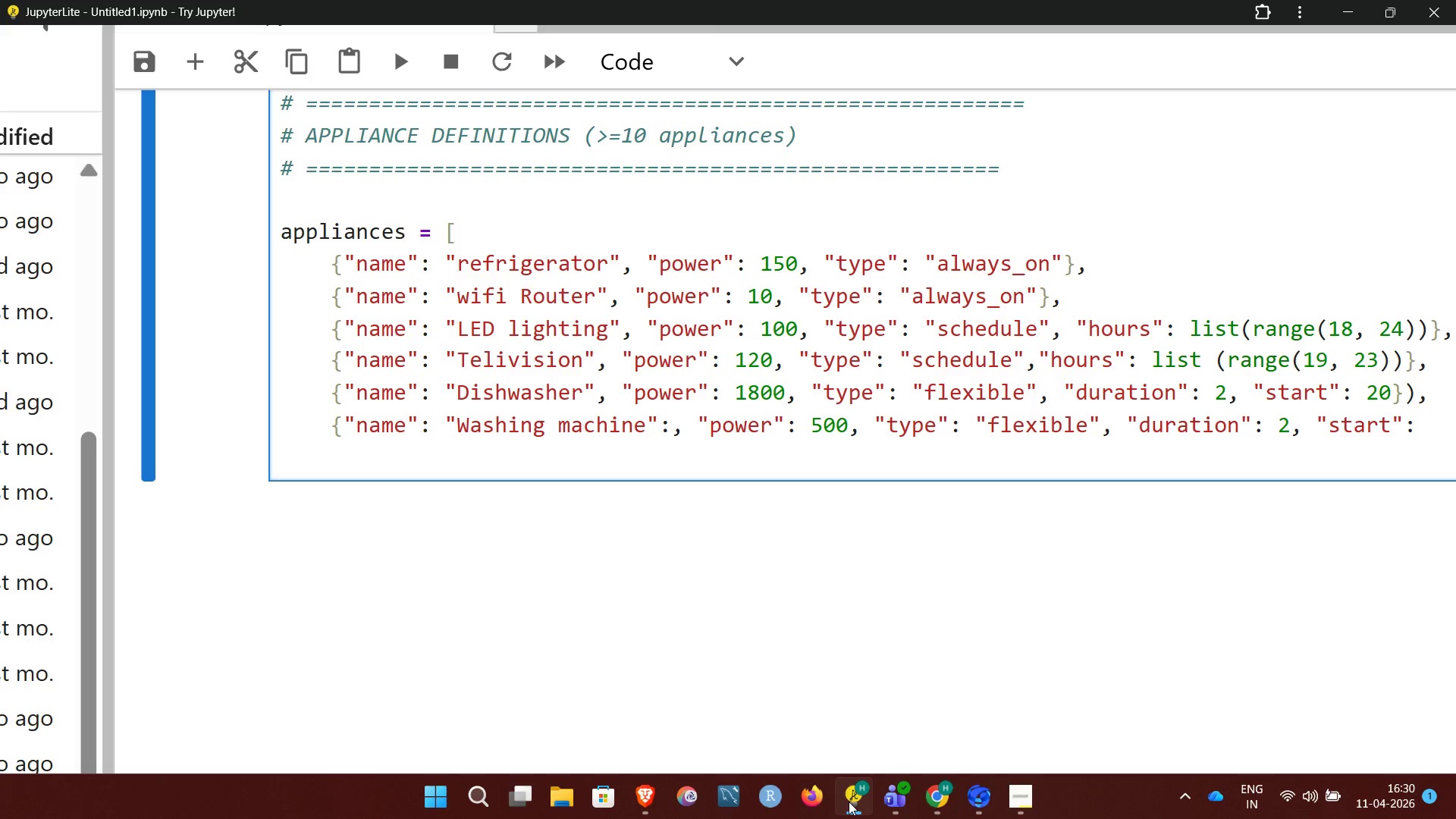 
wait(6.28)
 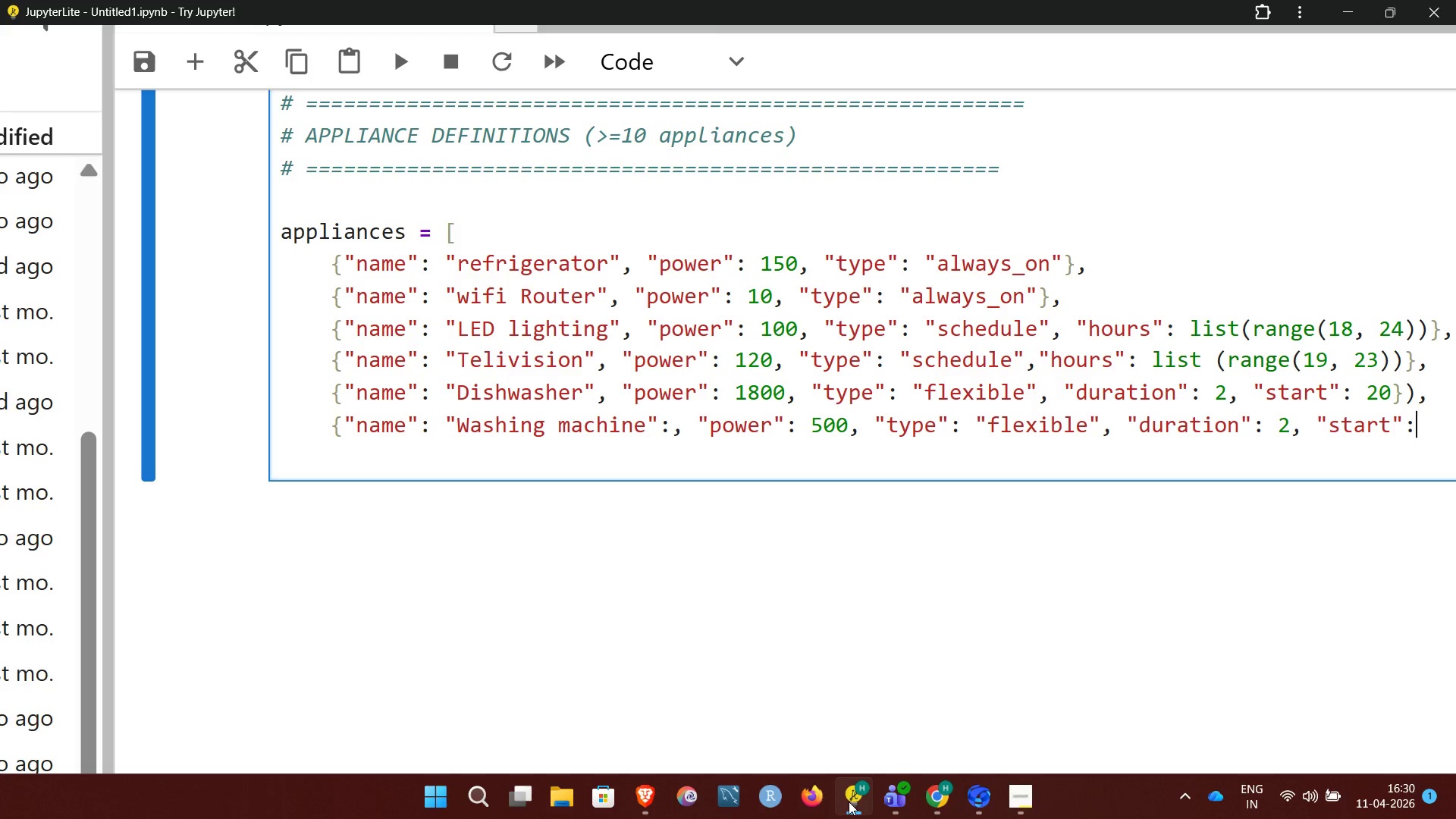 
type( 20},)
 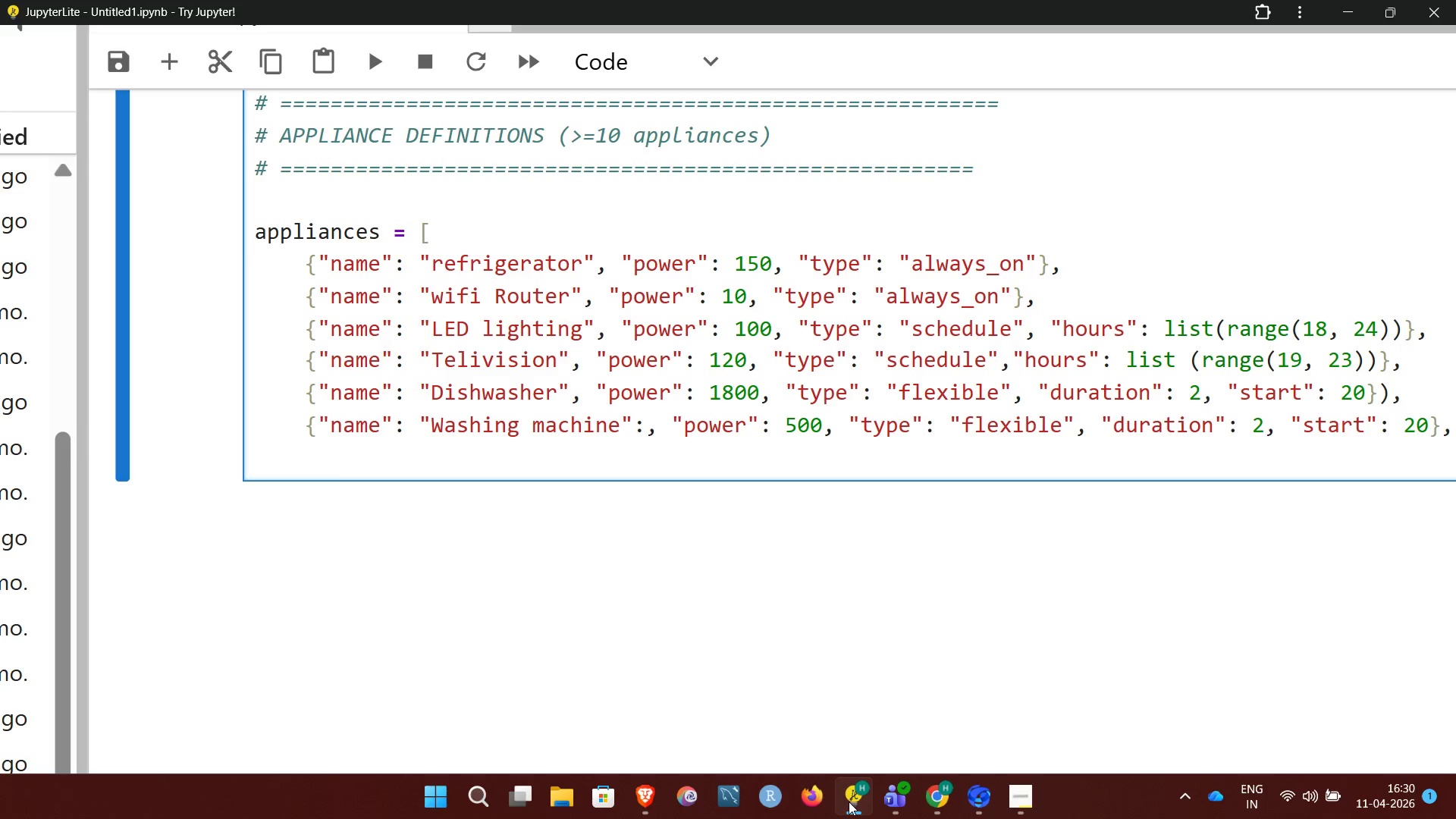 
key(Enter)
 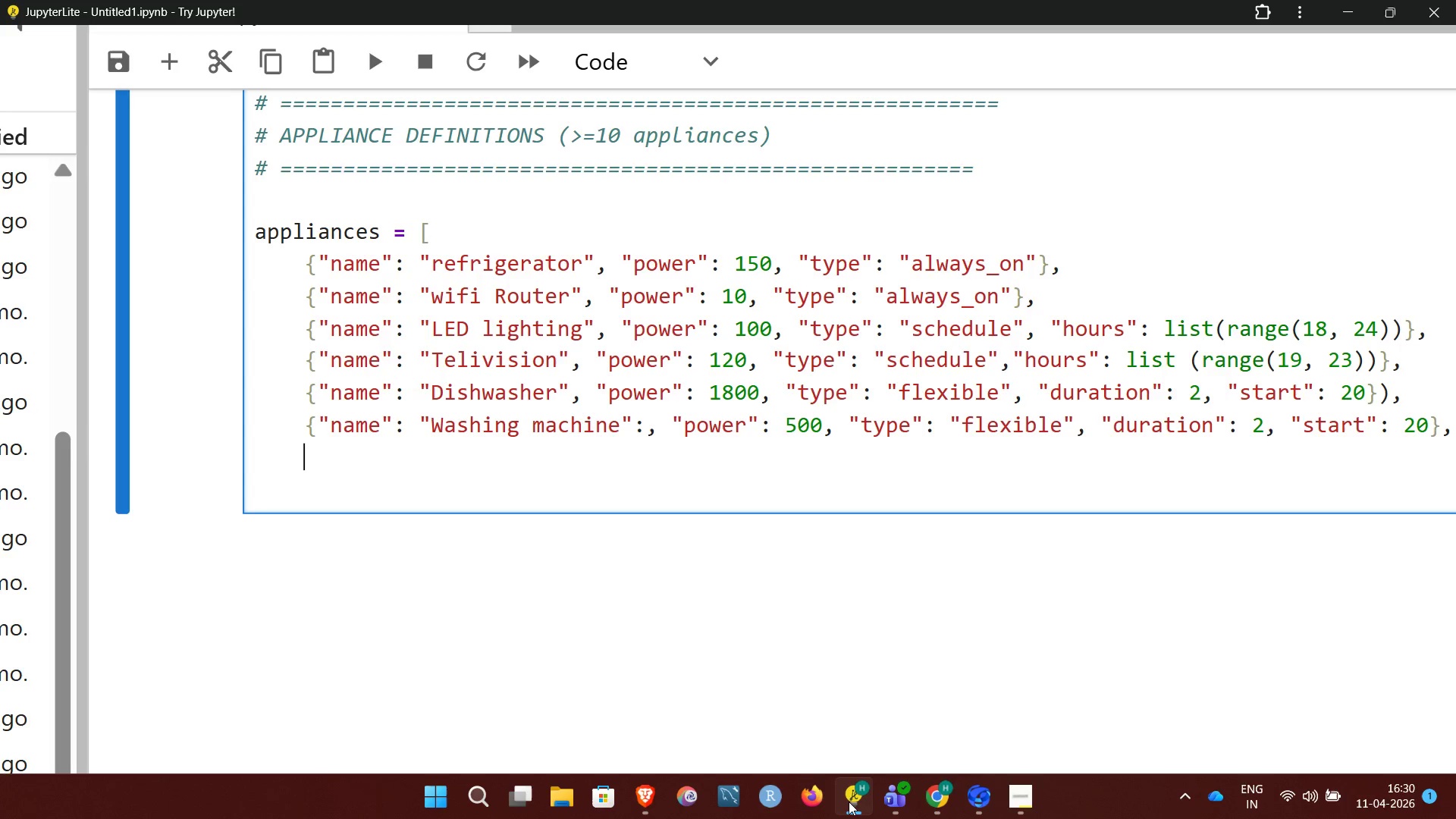 
wait(16.14)
 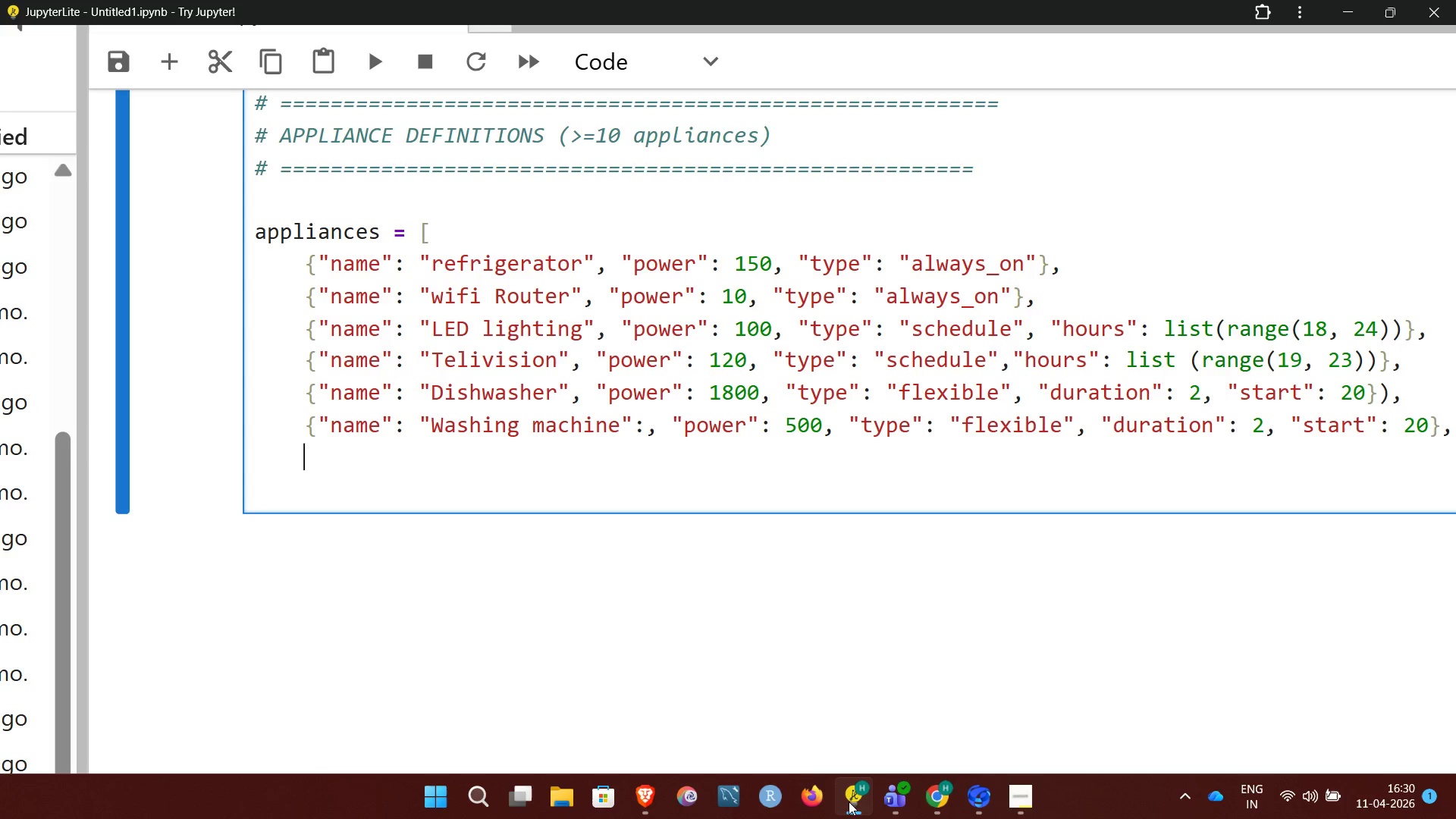 
key(Backspace)
key(Backspace)
key(Backspace)
key(Backspace)
key(Backspace)
key(Backspace)
type(18},)
 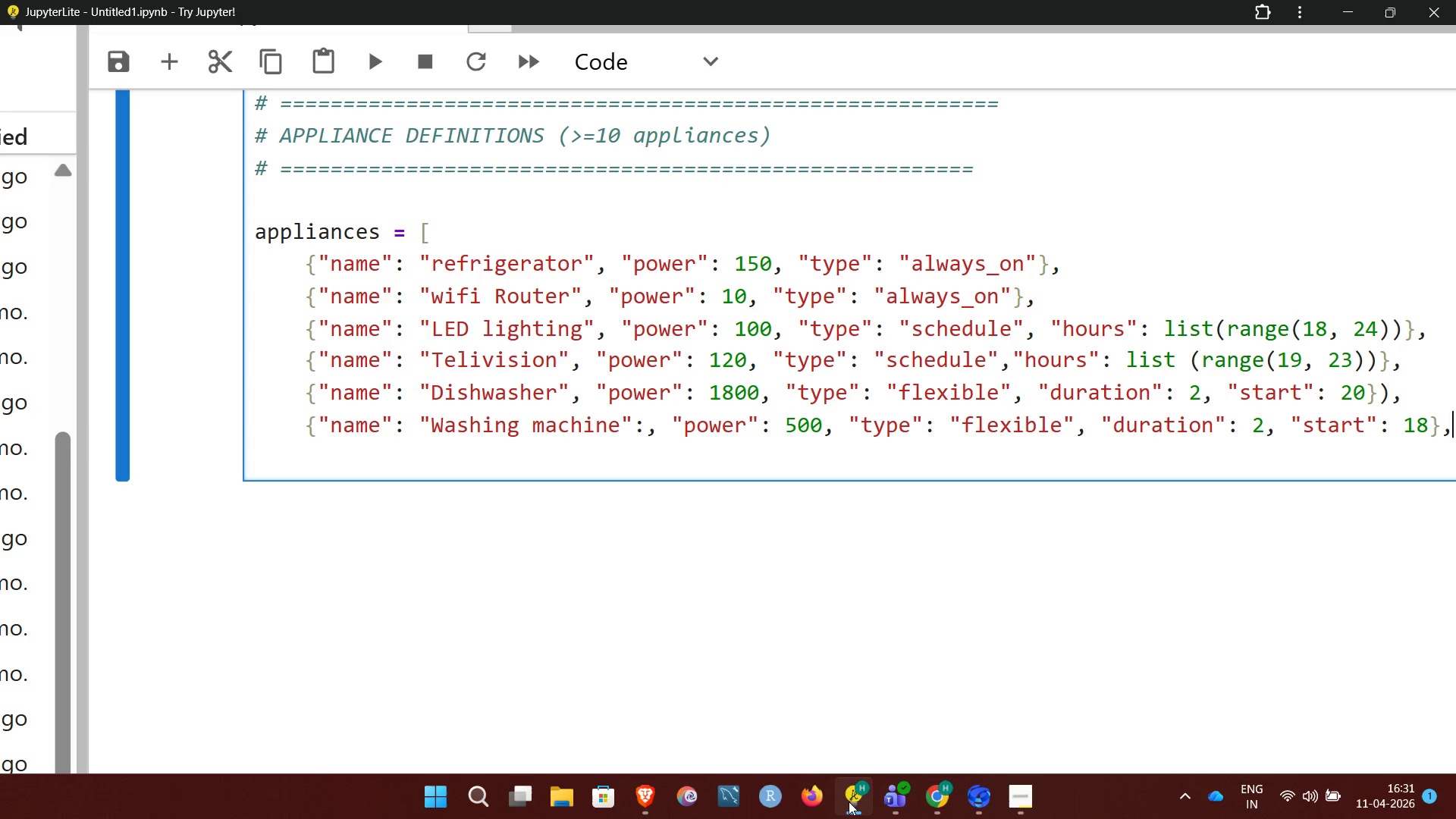 
left_click([1265, 426])
 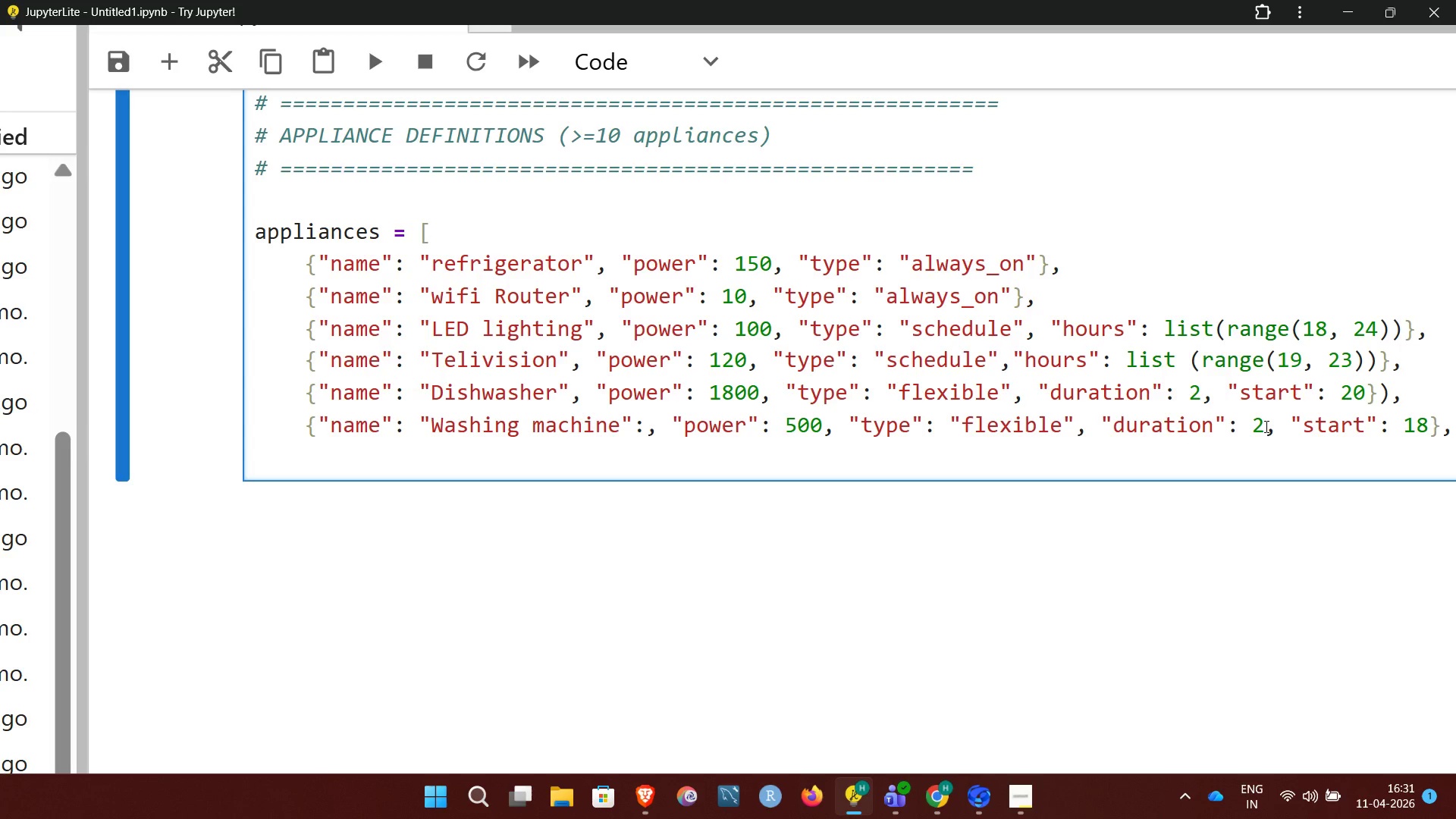 
key(Backspace)
 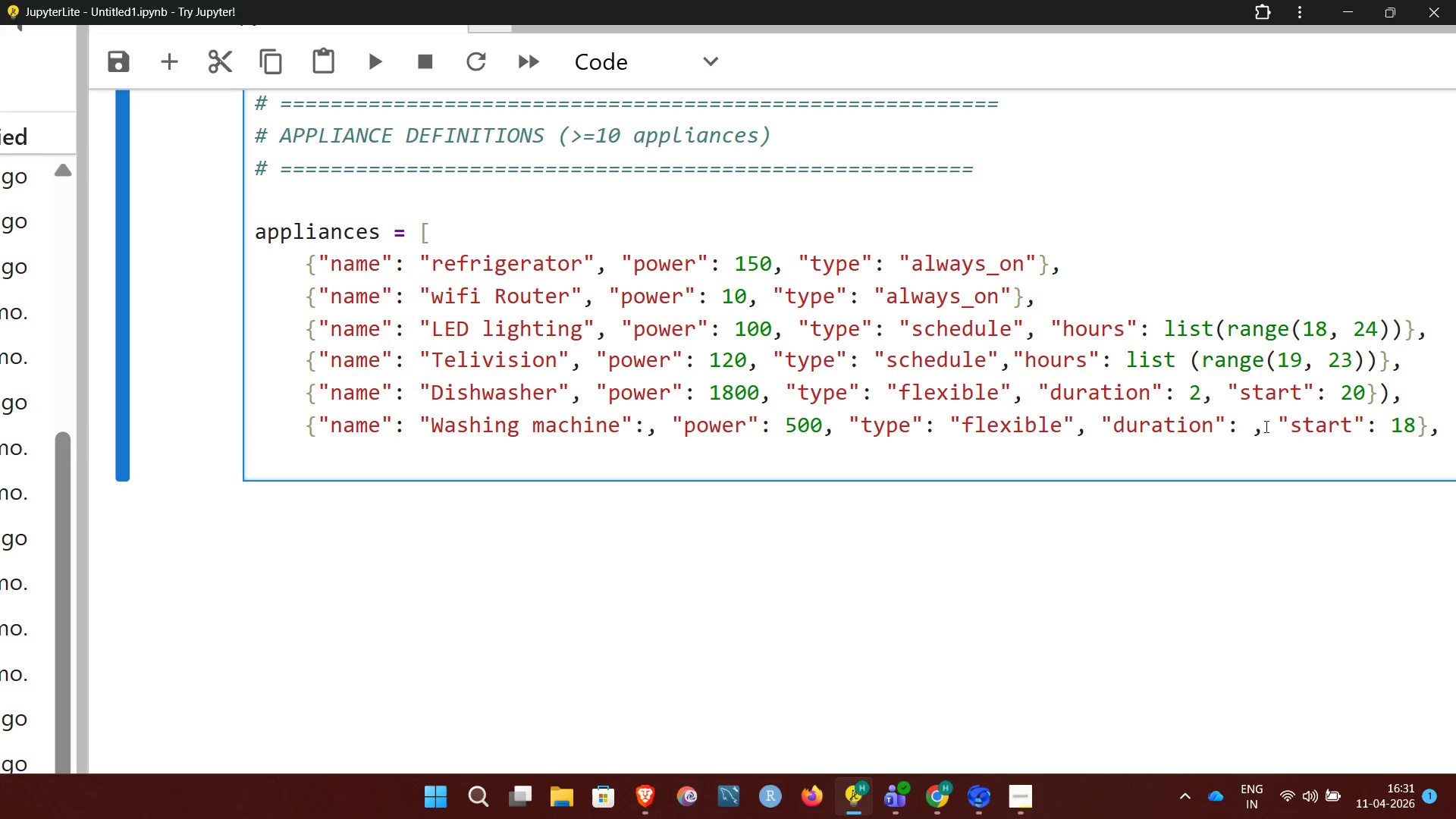 
key(1)
 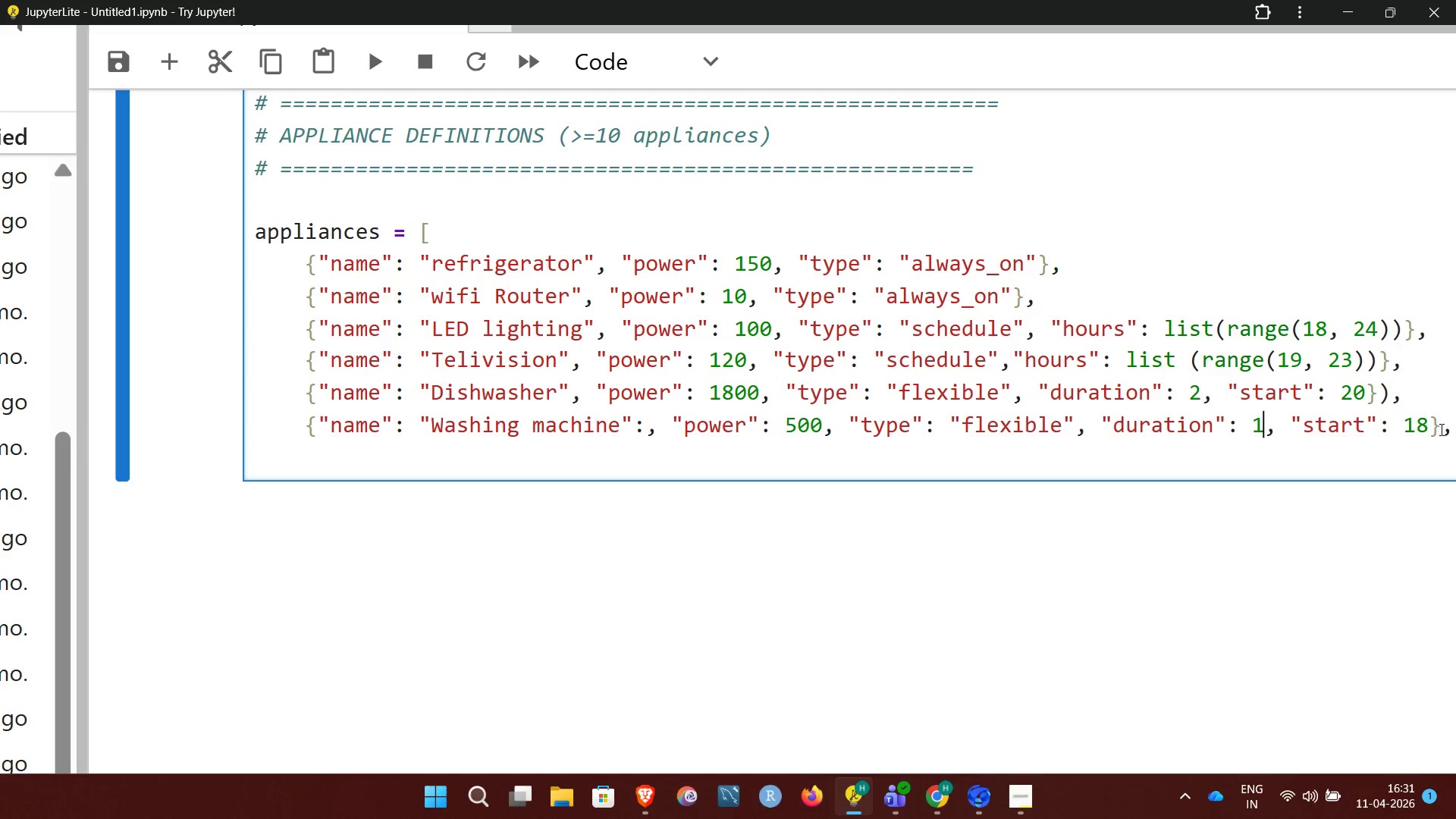 
wait(5.2)
 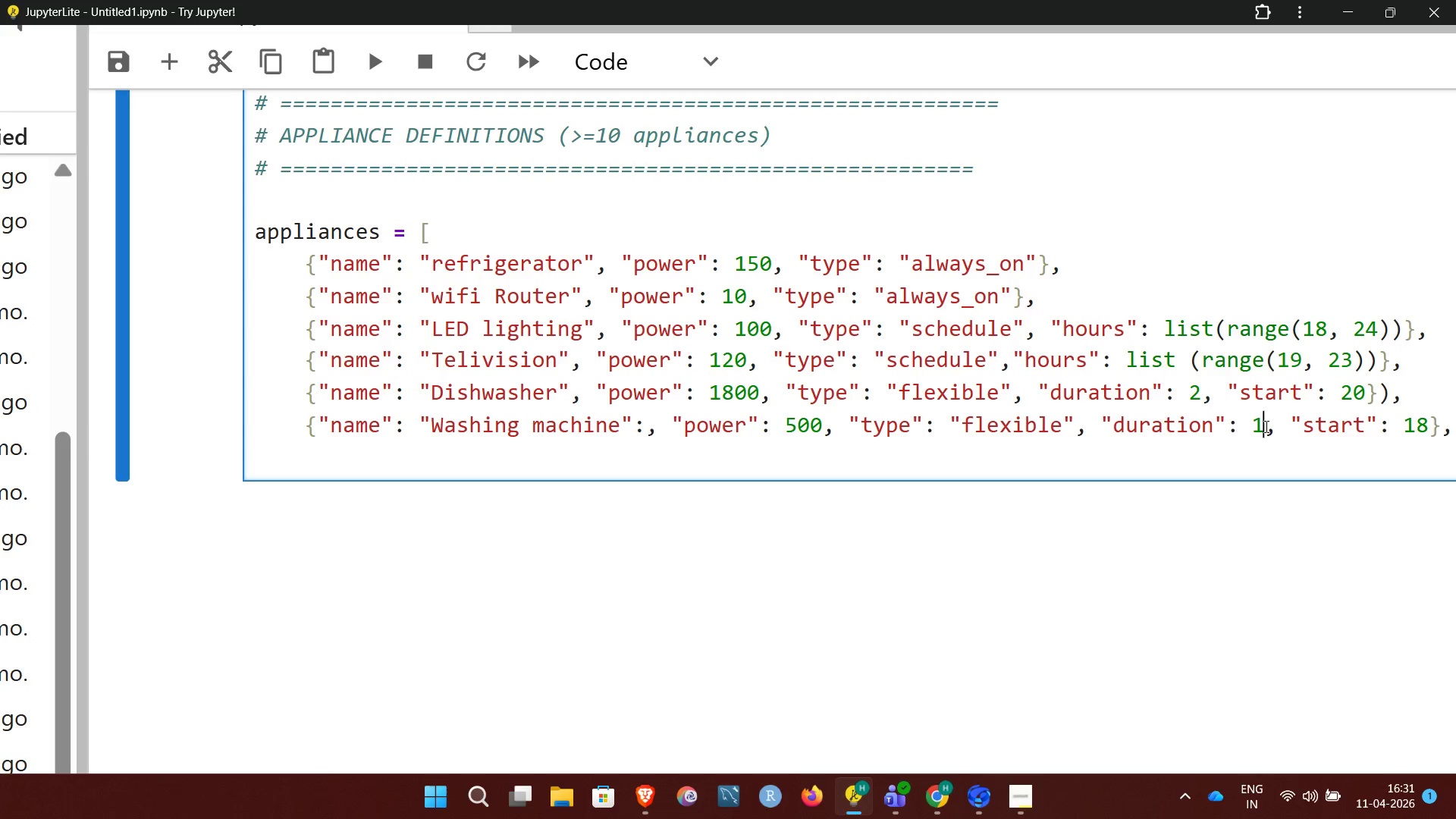 
left_click([1450, 426])
 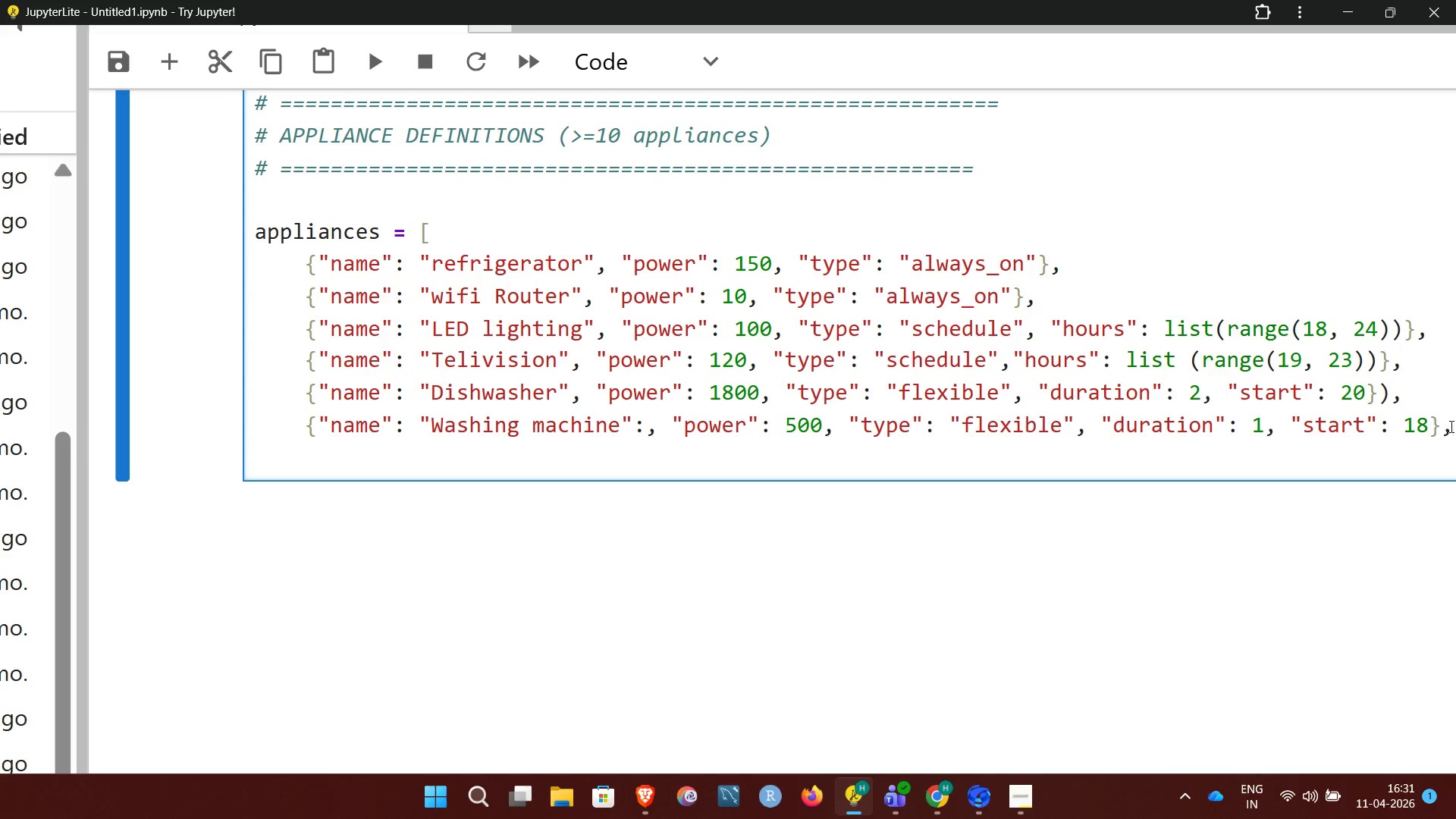 
key(Enter)
 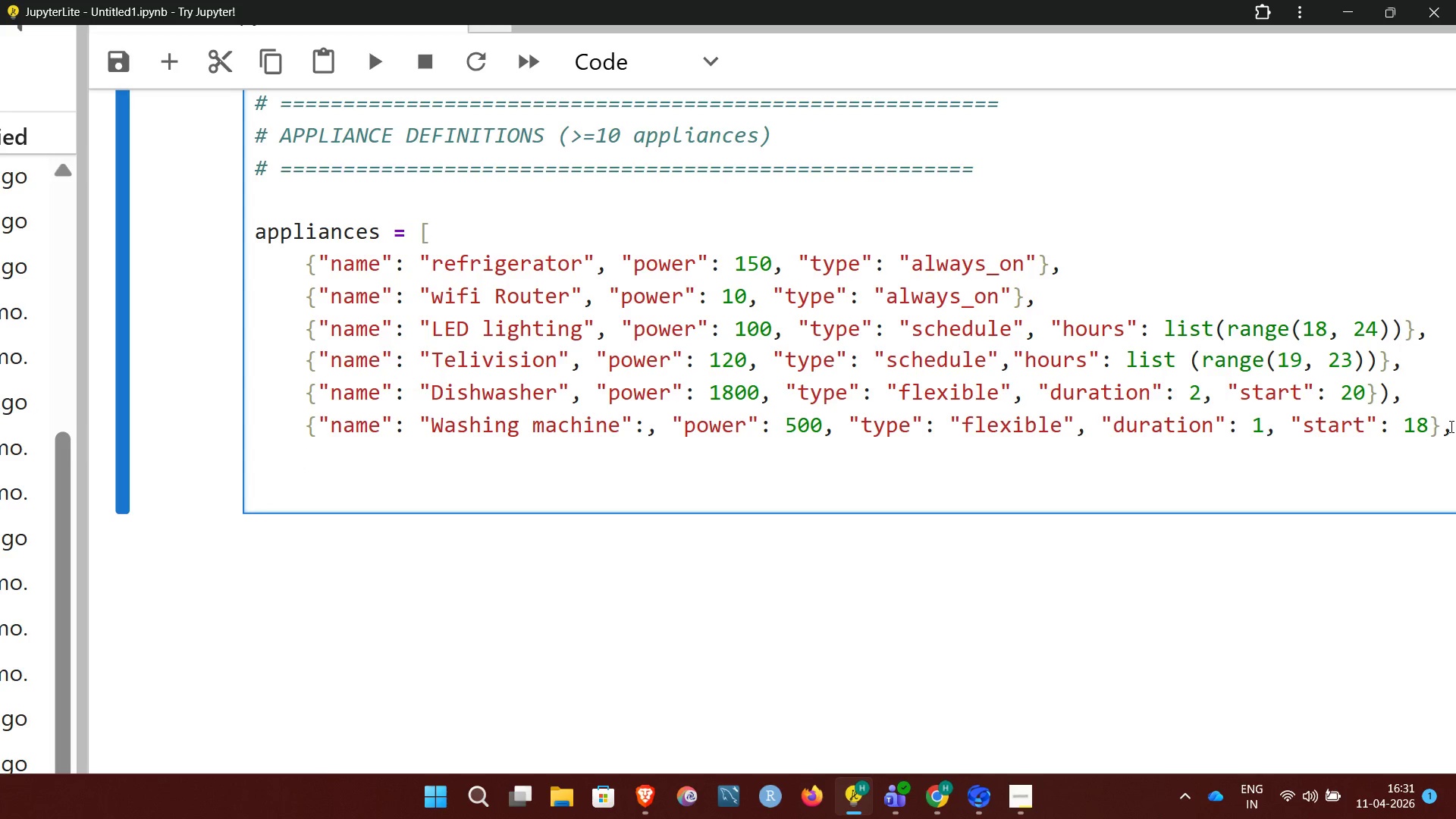 
wait(10.97)
 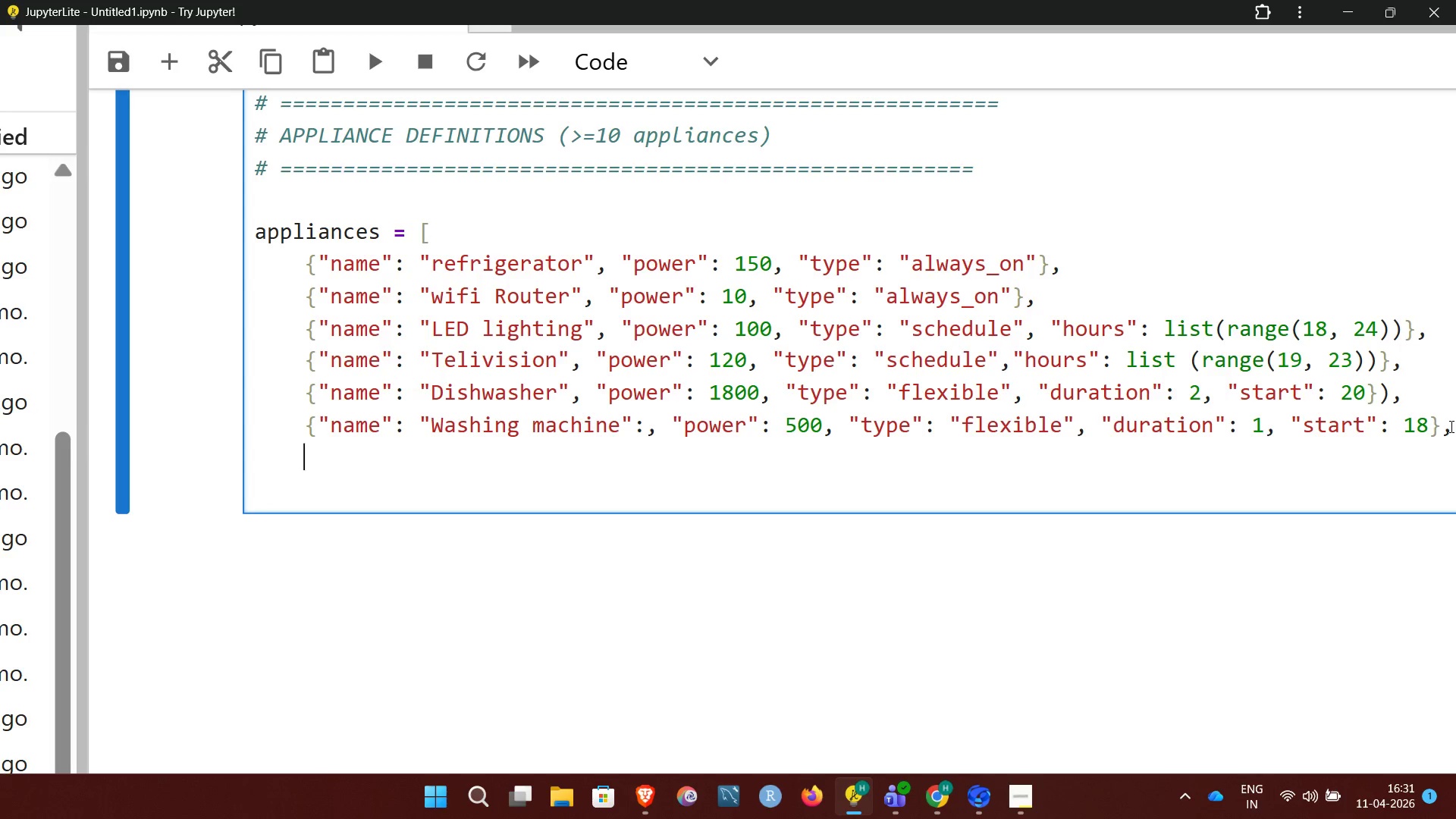 
key(Shift+BracketLeft)
 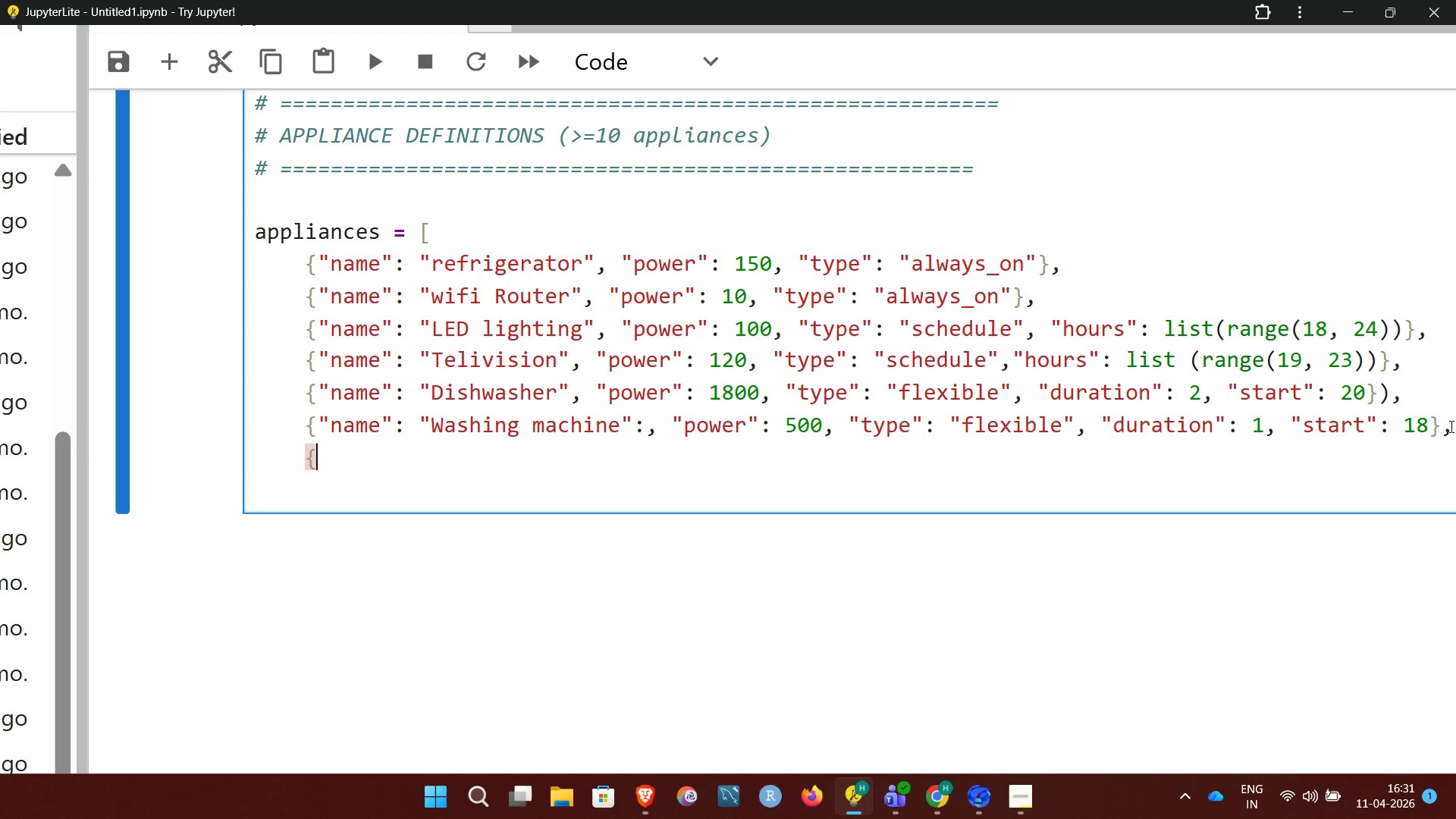 
wait(7.09)
 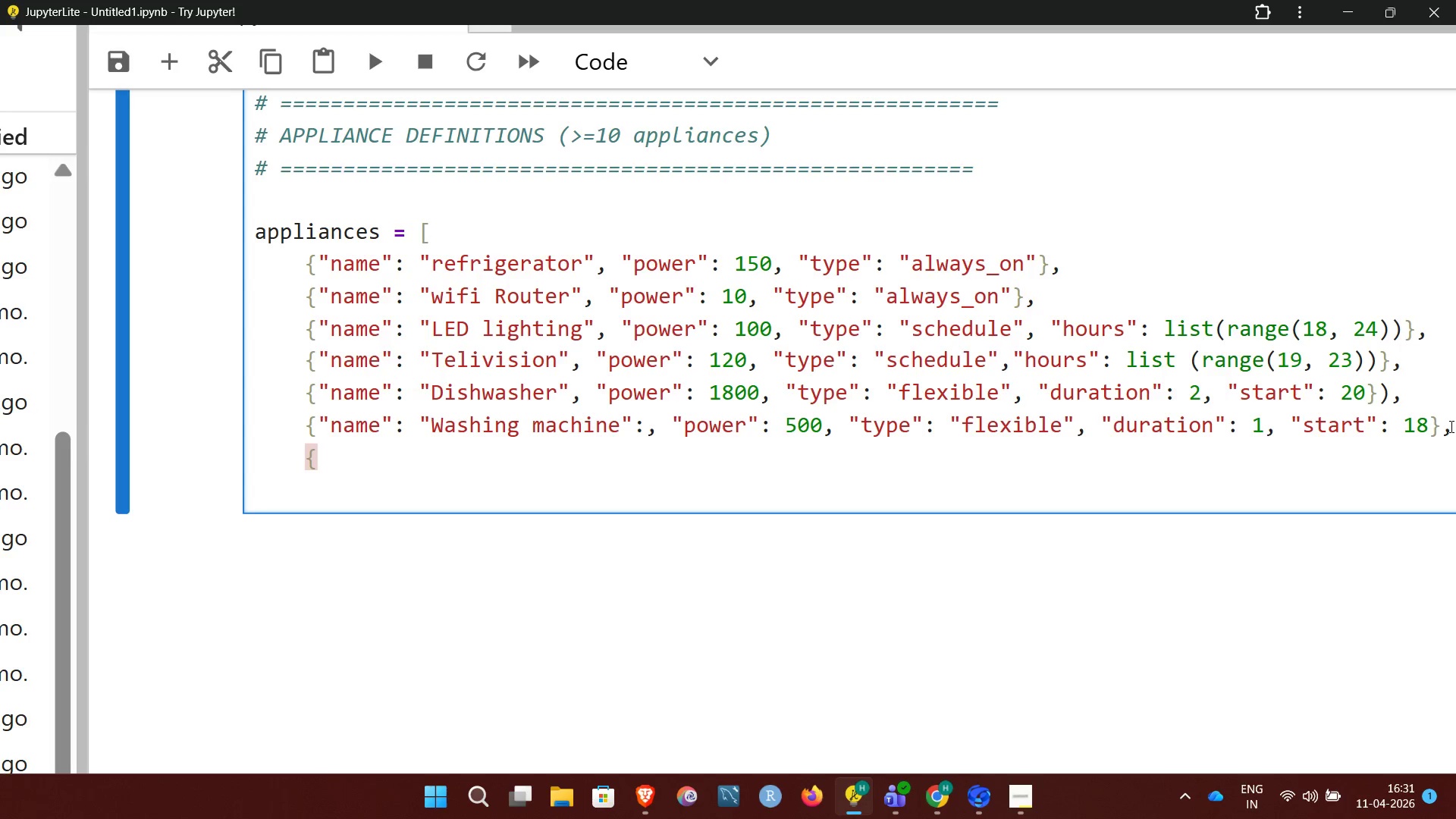 
type("name": )
 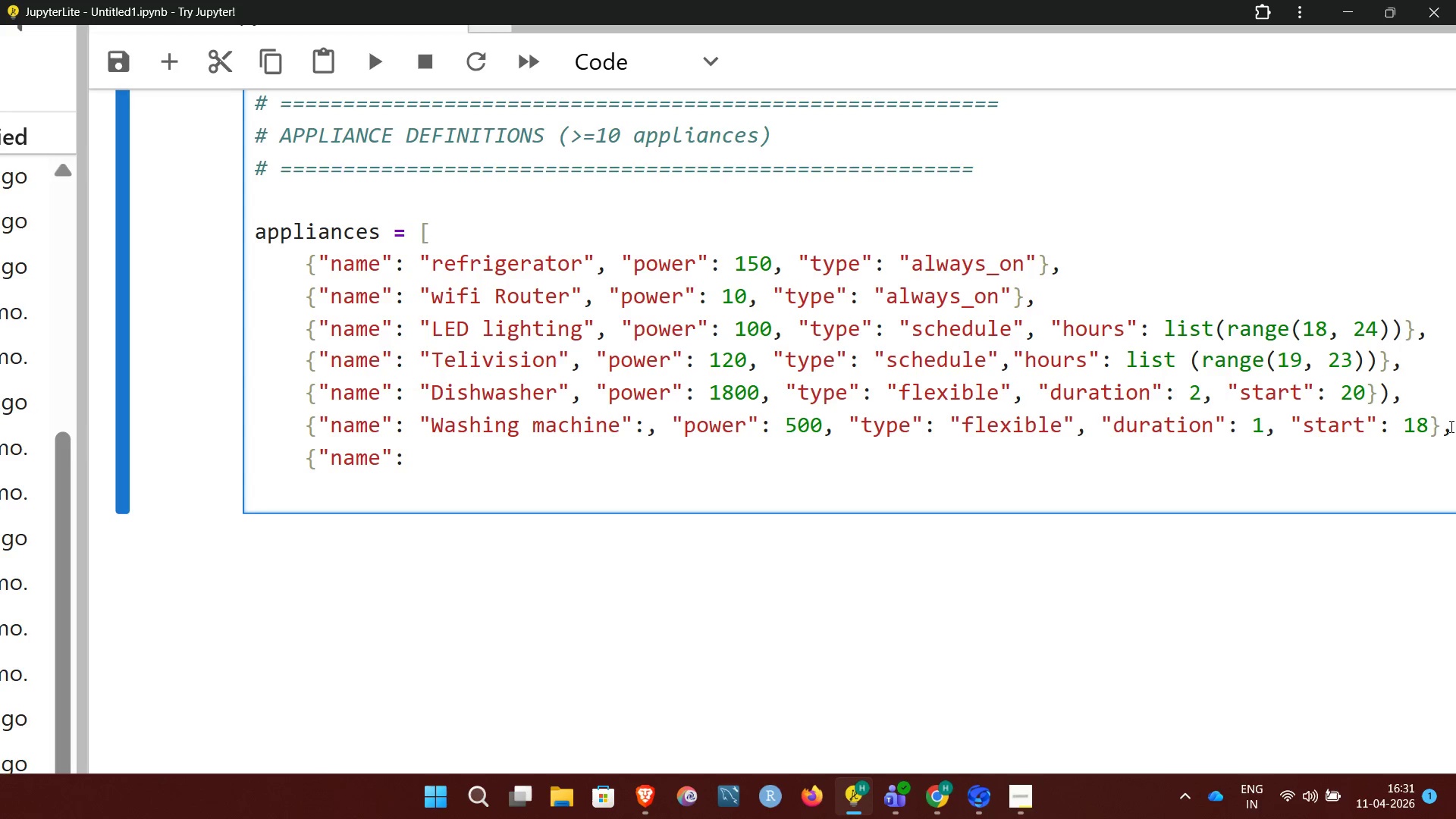 
type("dryer)
key(Backspace)
key(Backspace)
key(Backspace)
key(Backspace)
key(Backspace)
type(Dryer)
 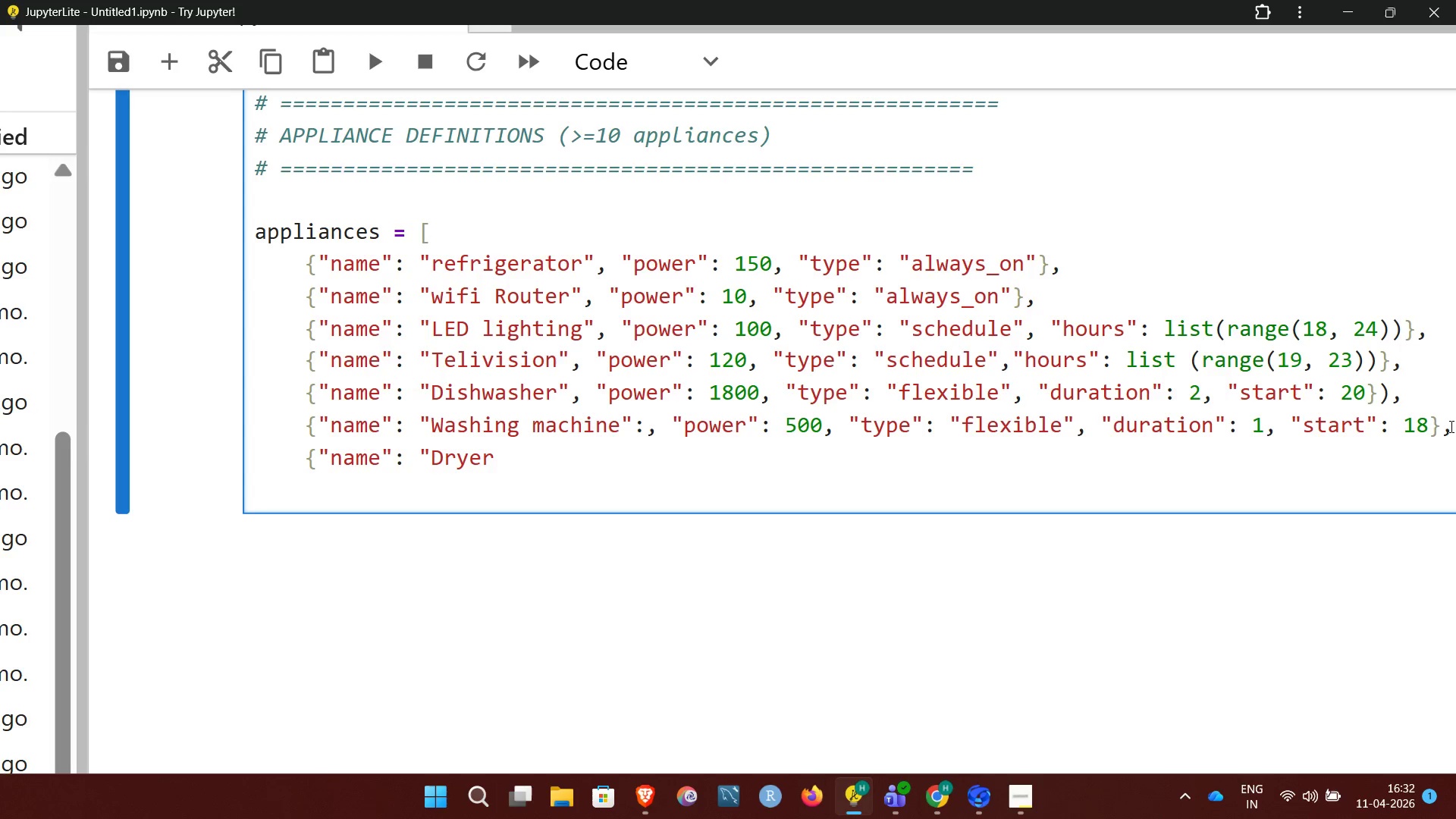 
type(", "power":, )
 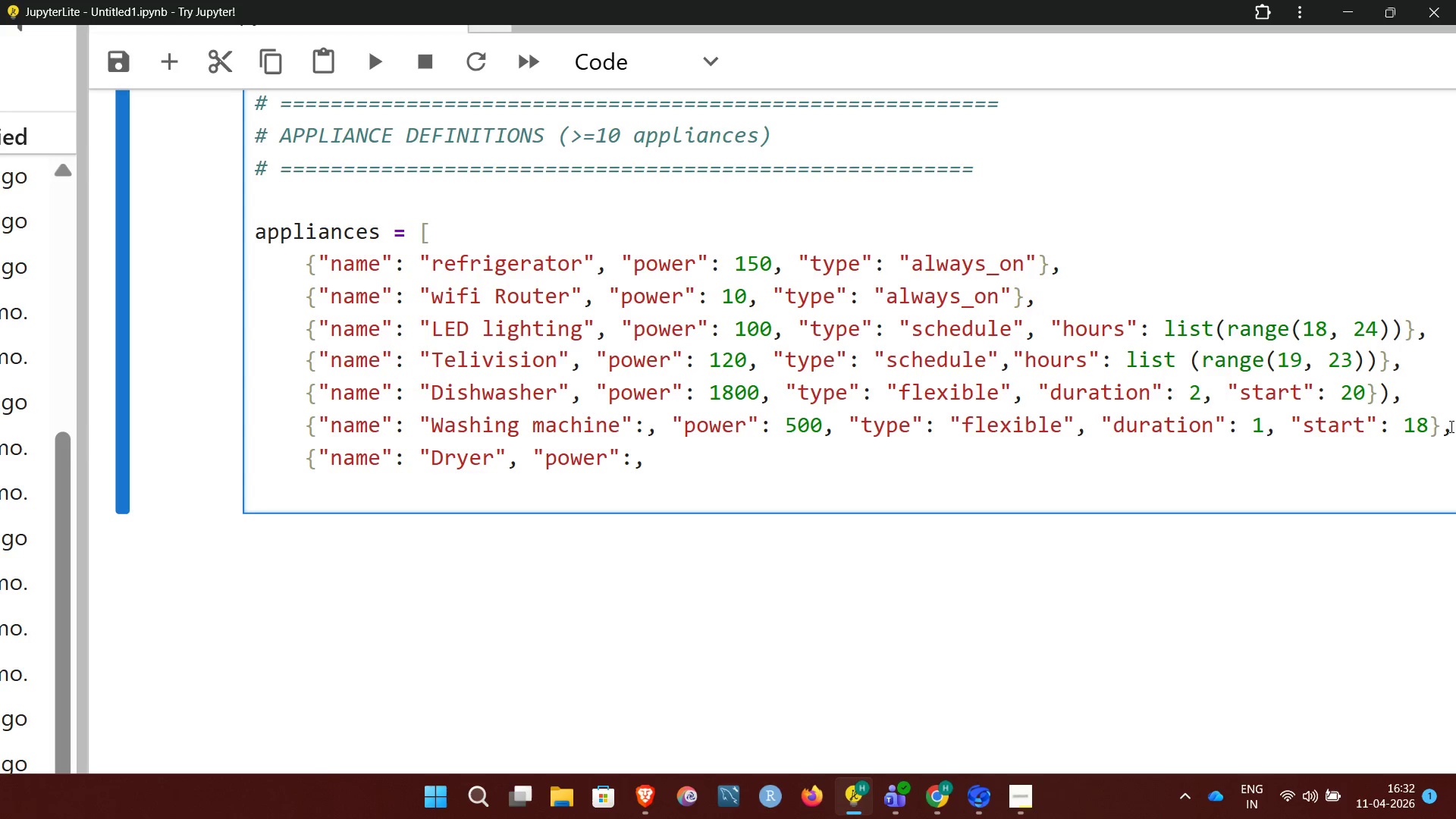 
type(3000, )
 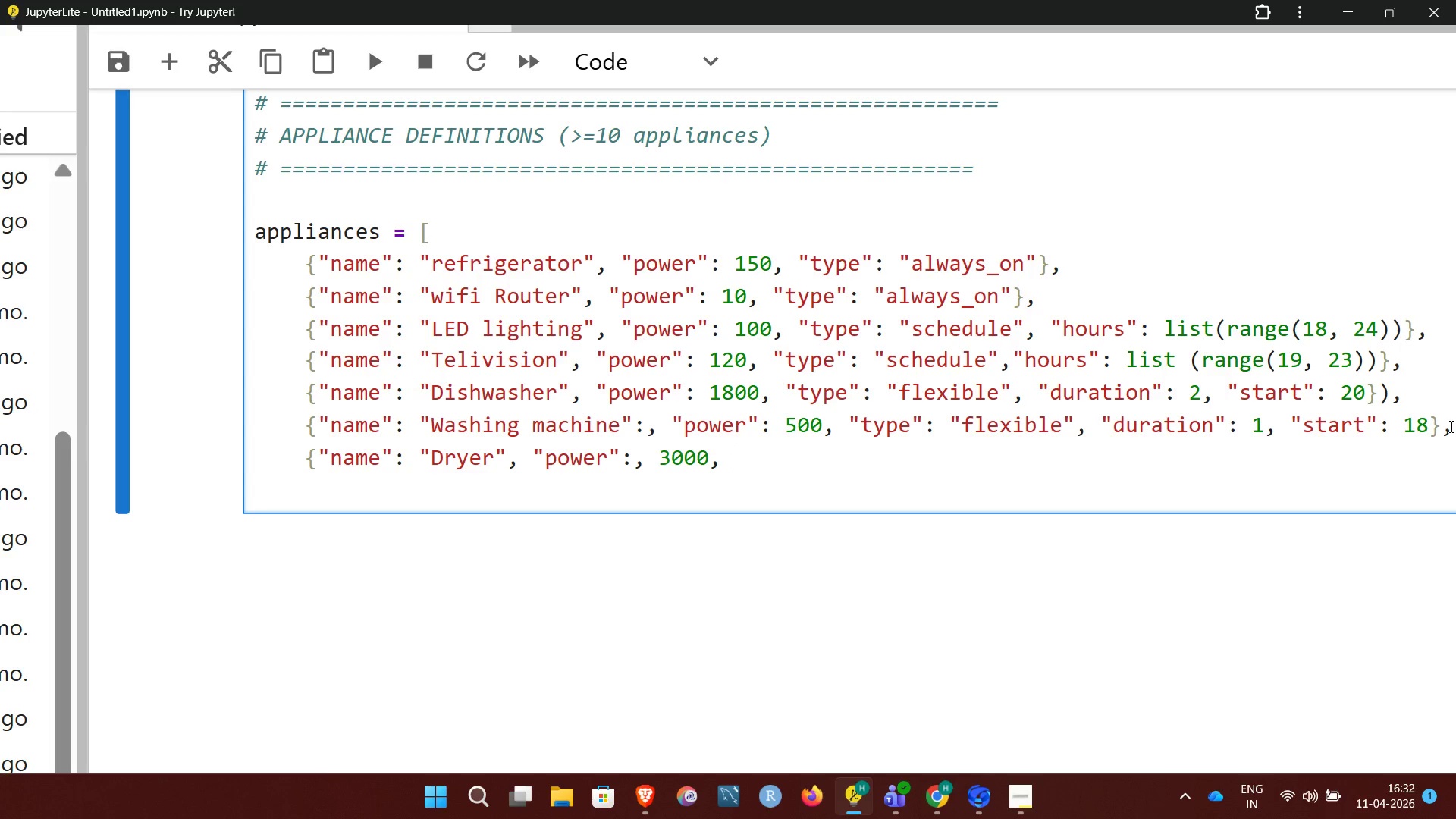 
type("type":)
 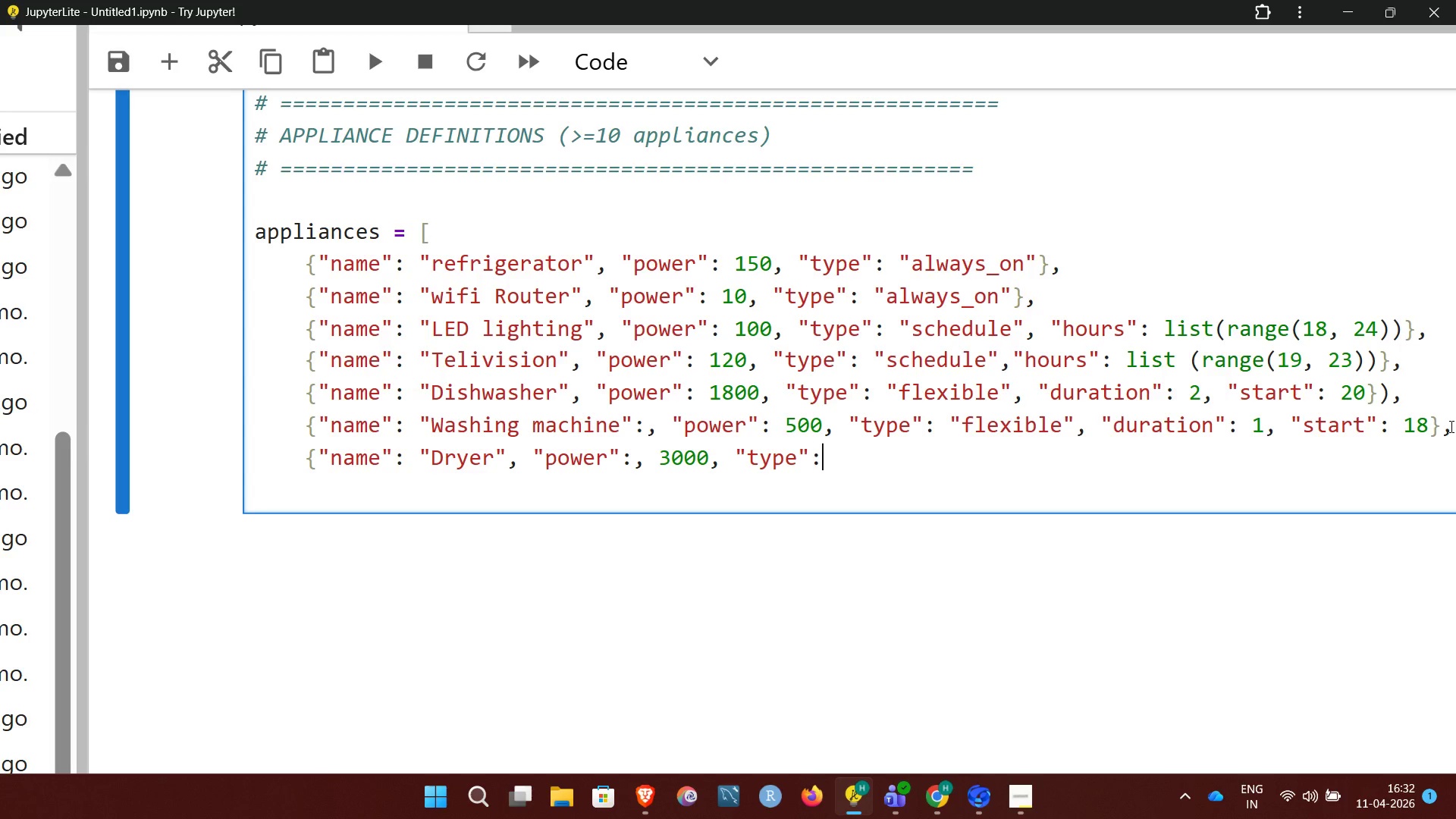 
key(Space)
 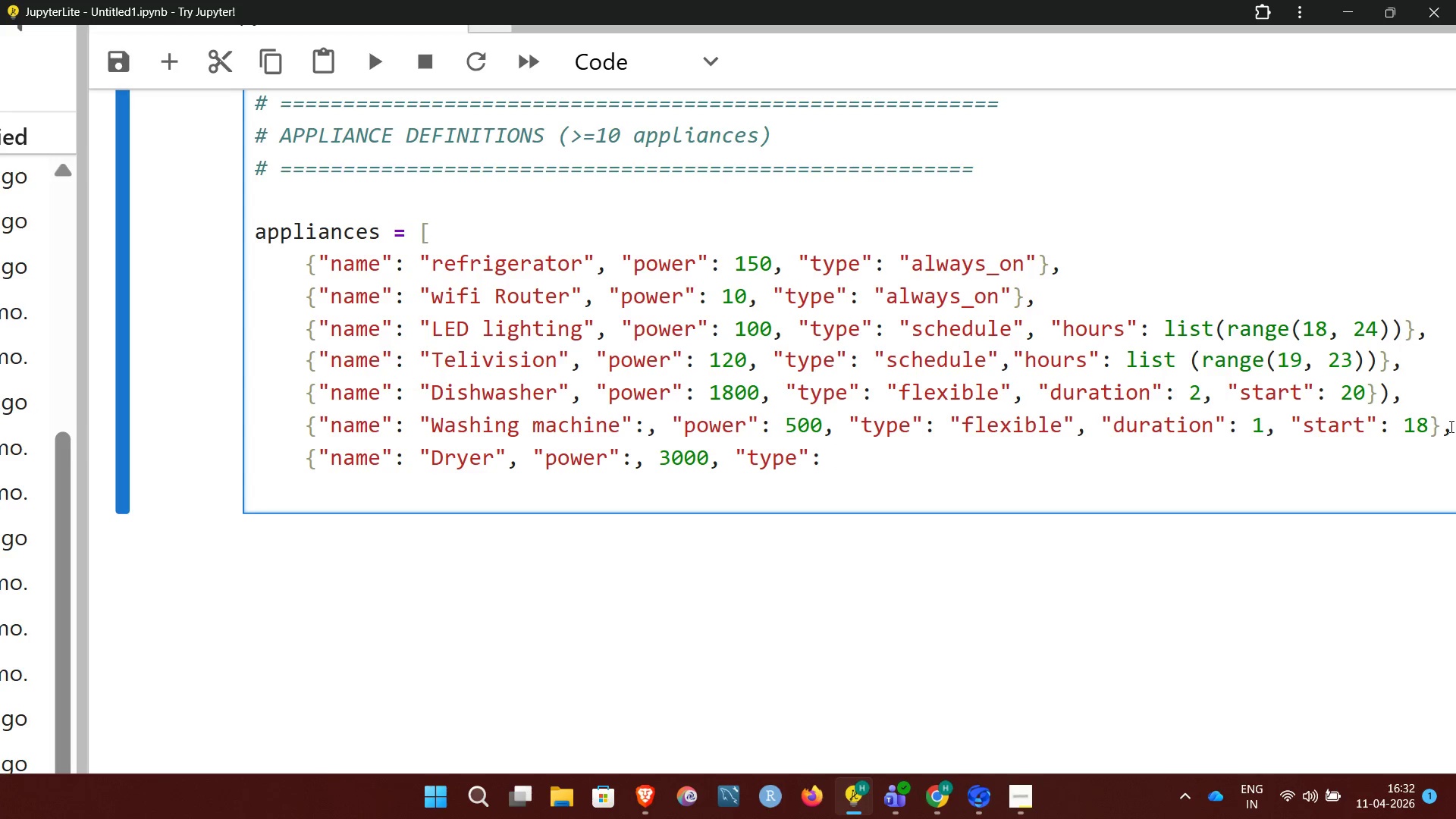 
type("flexin)
key(Backspace)
type(ble)
 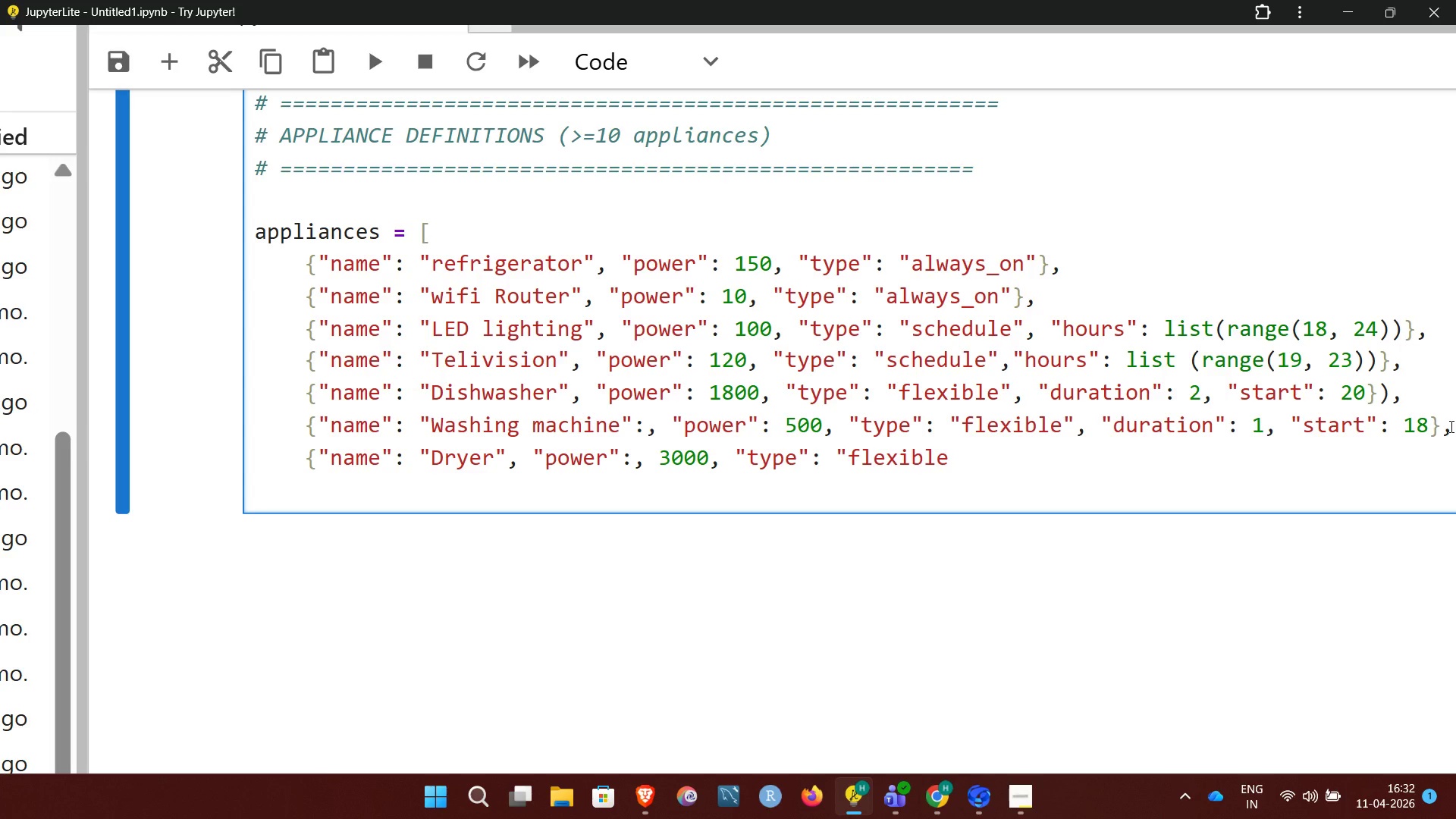 
key(Comma)
 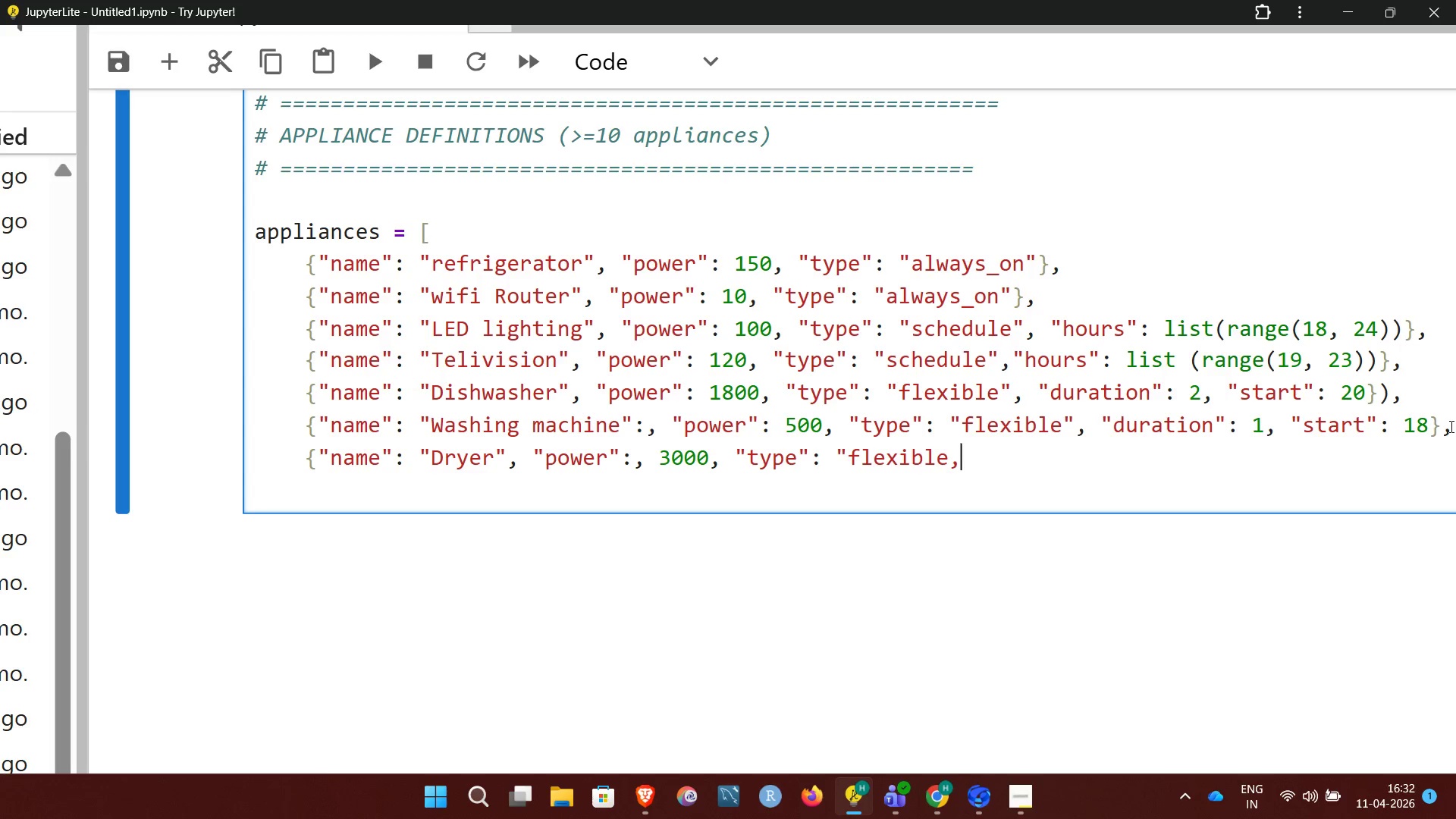 
key(Backspace)
 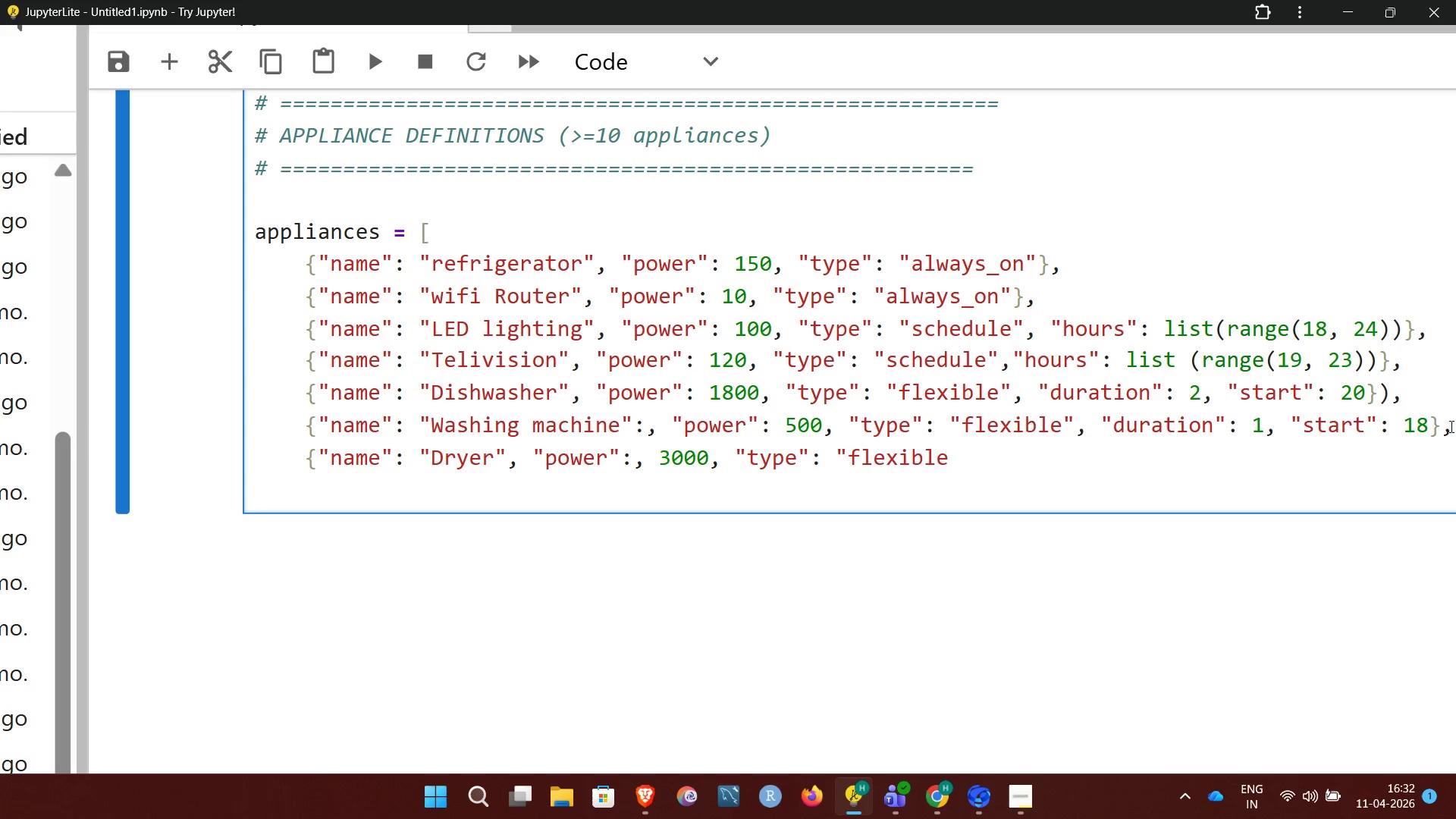 
key(Shift+Quote)
 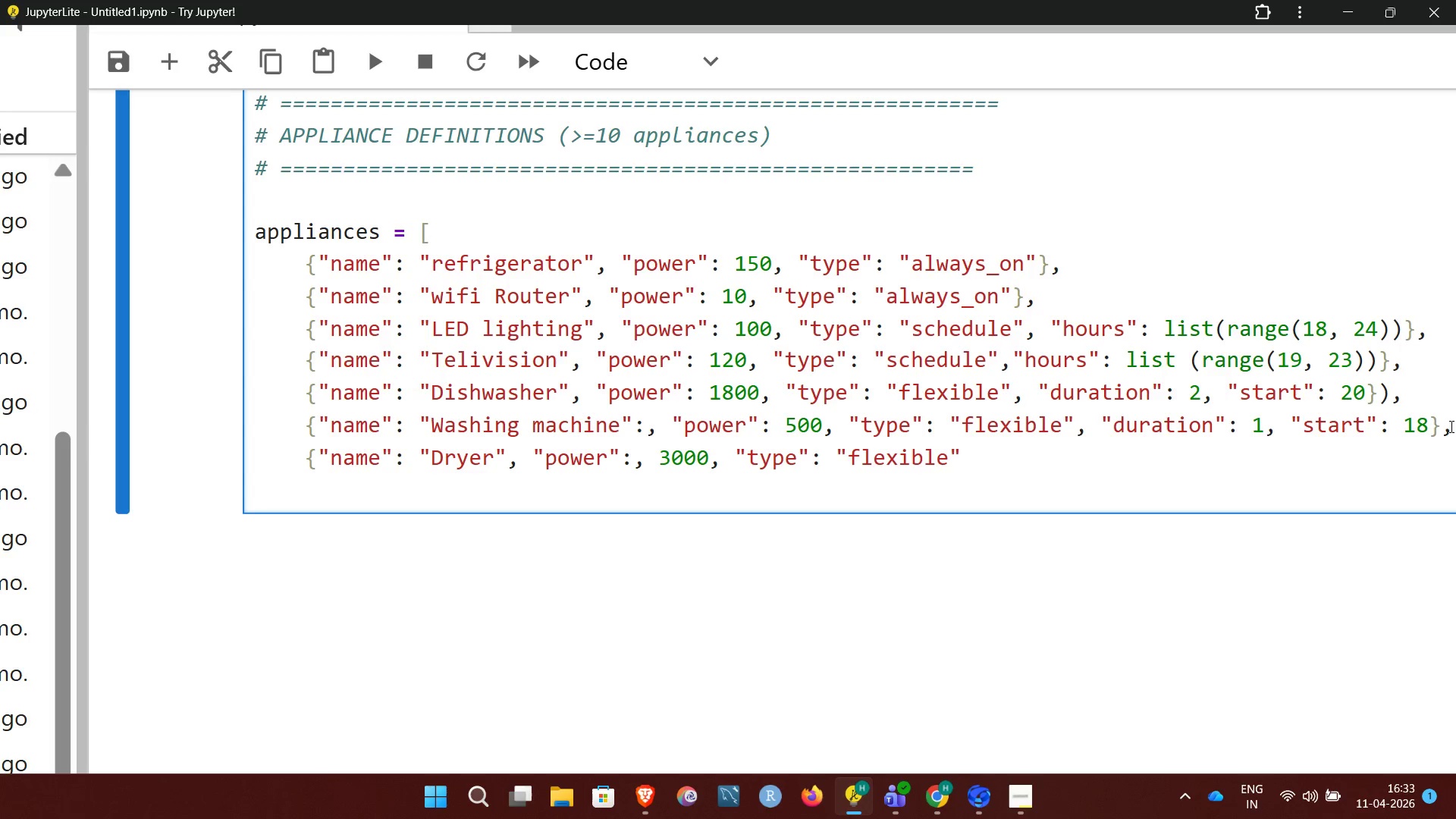 
key(Shift+Semicolon)
 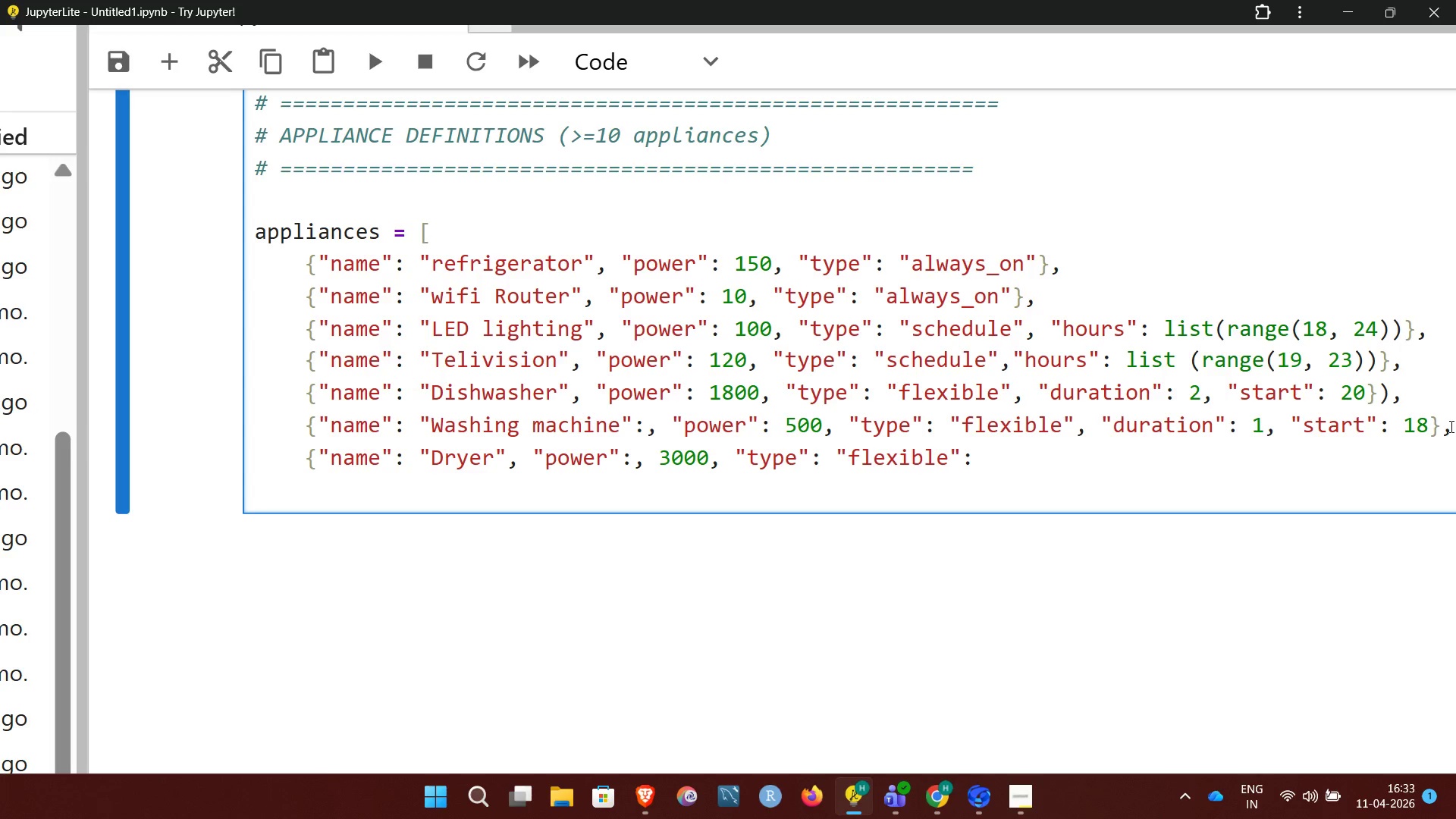 
key(Comma)
 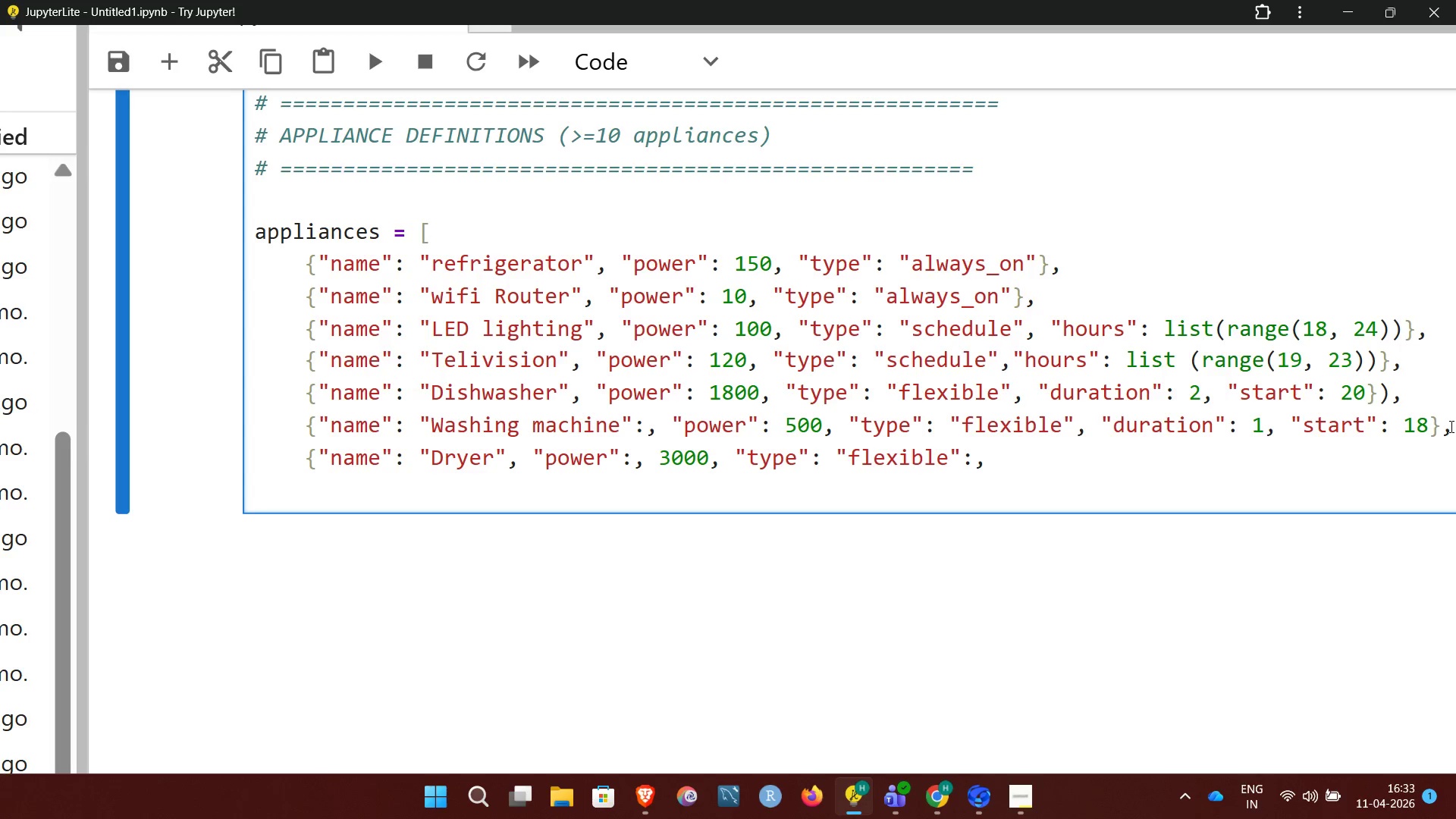 
key(Backspace)
 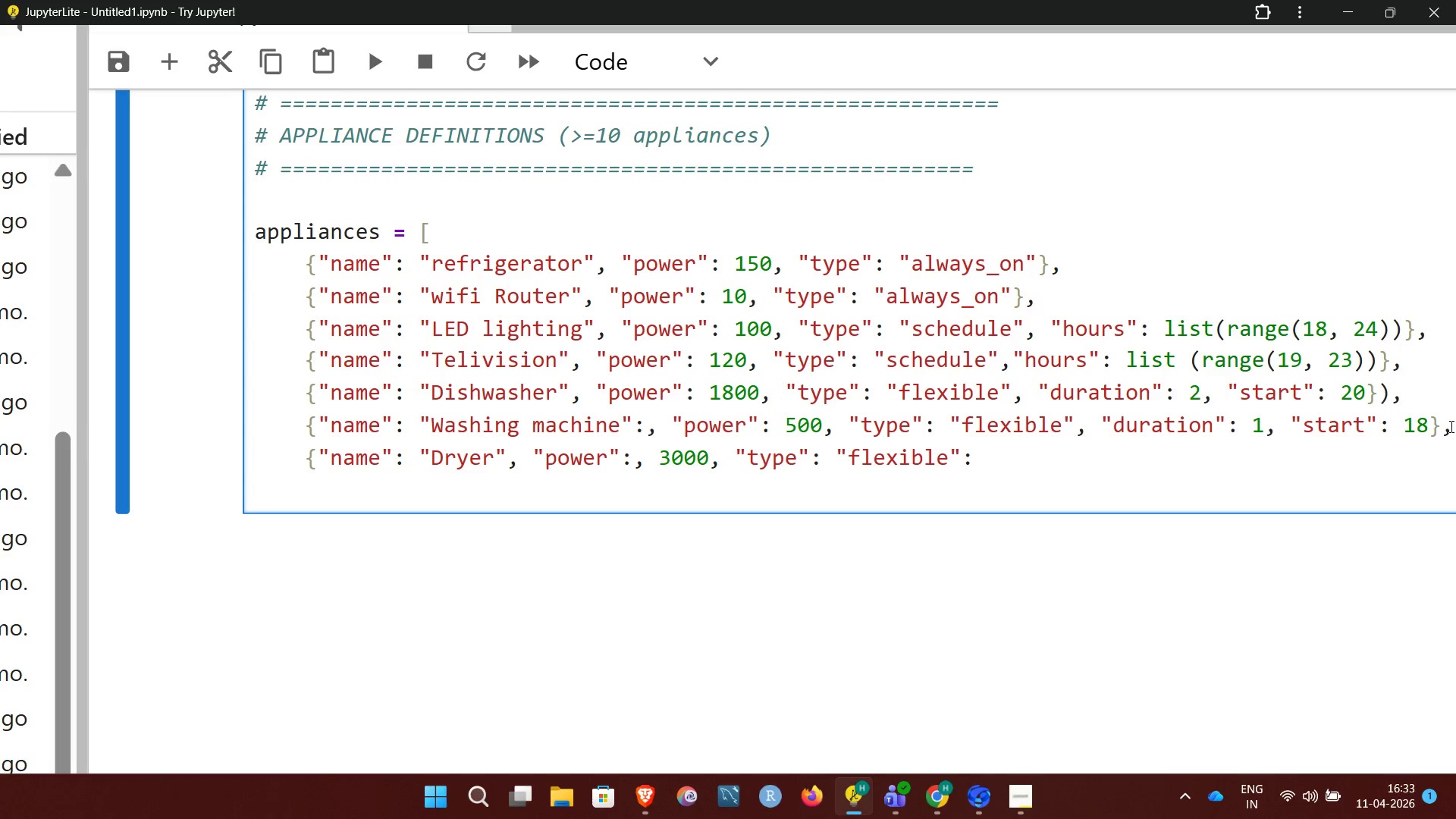 
key(Backspace)
 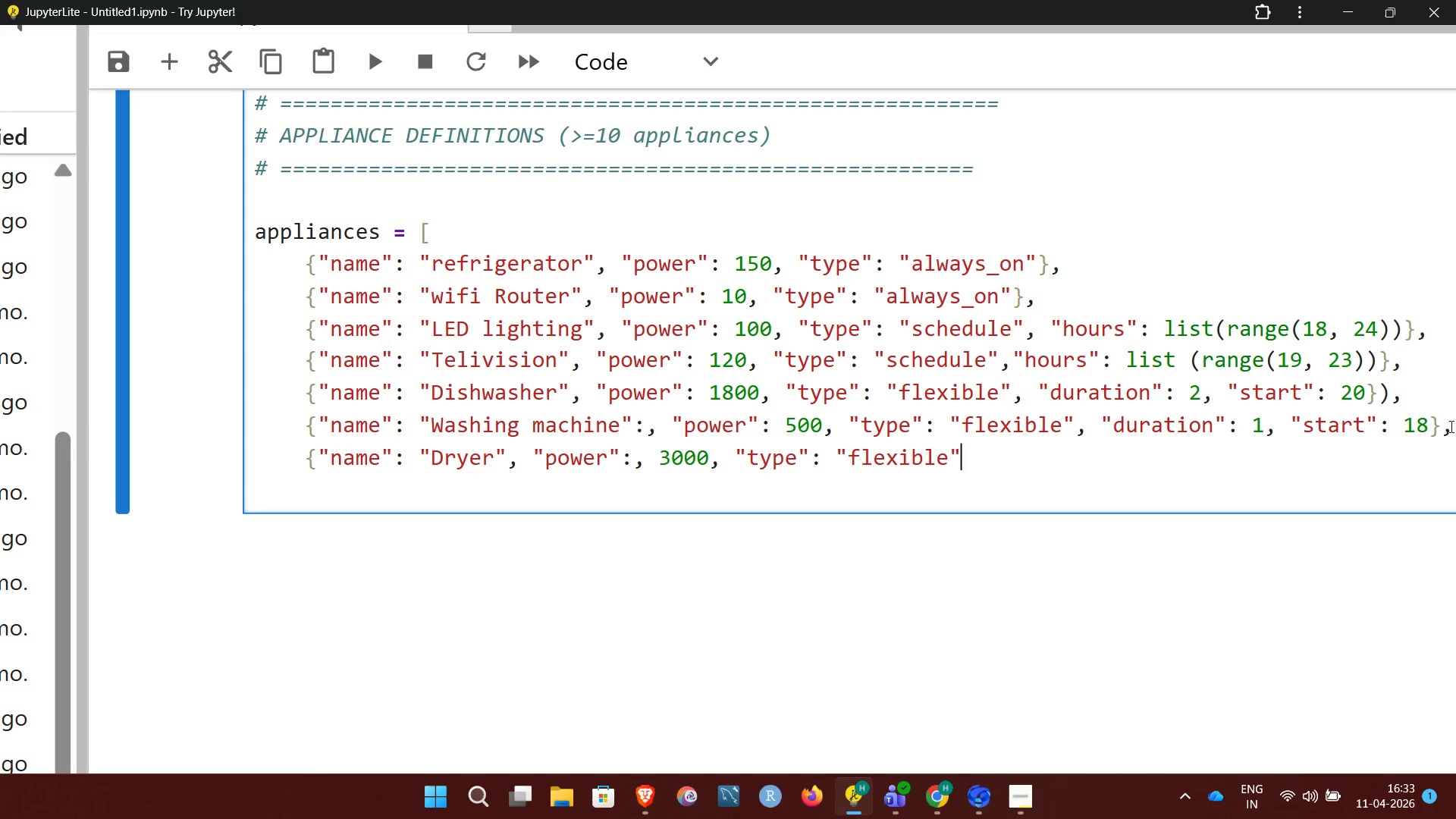 
key(Comma)
 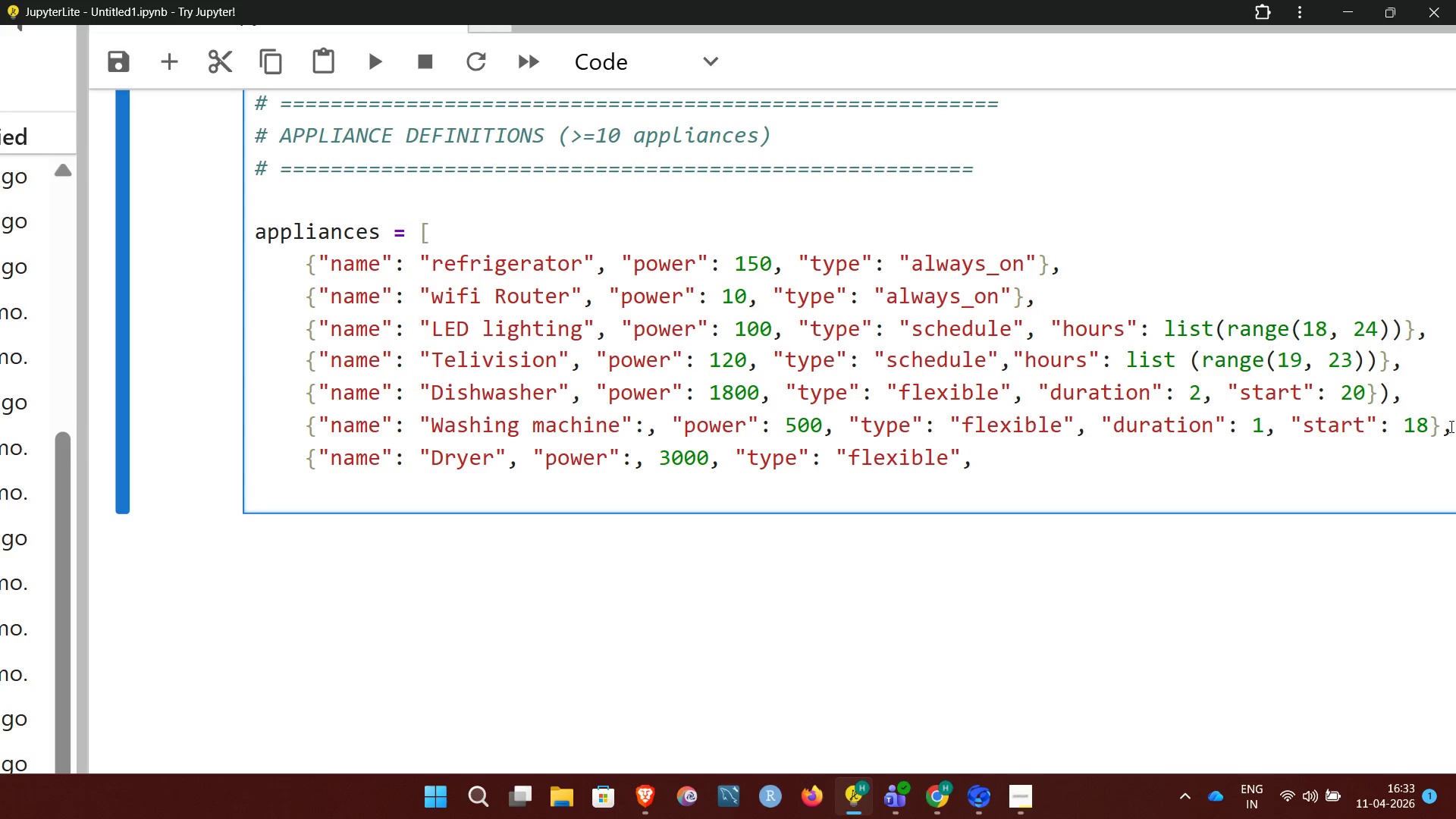 
wait(14.02)
 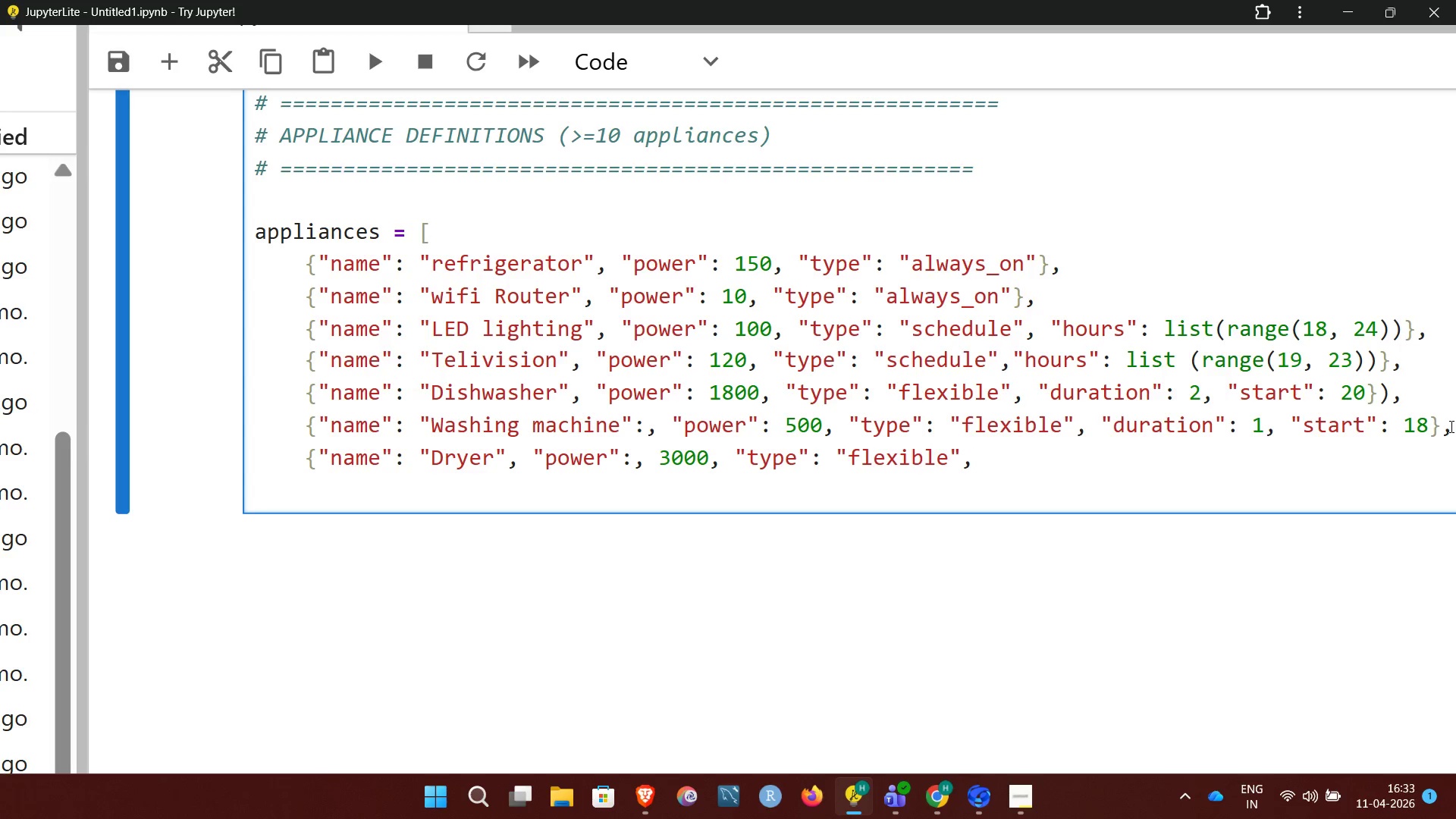 
type( "duration)
 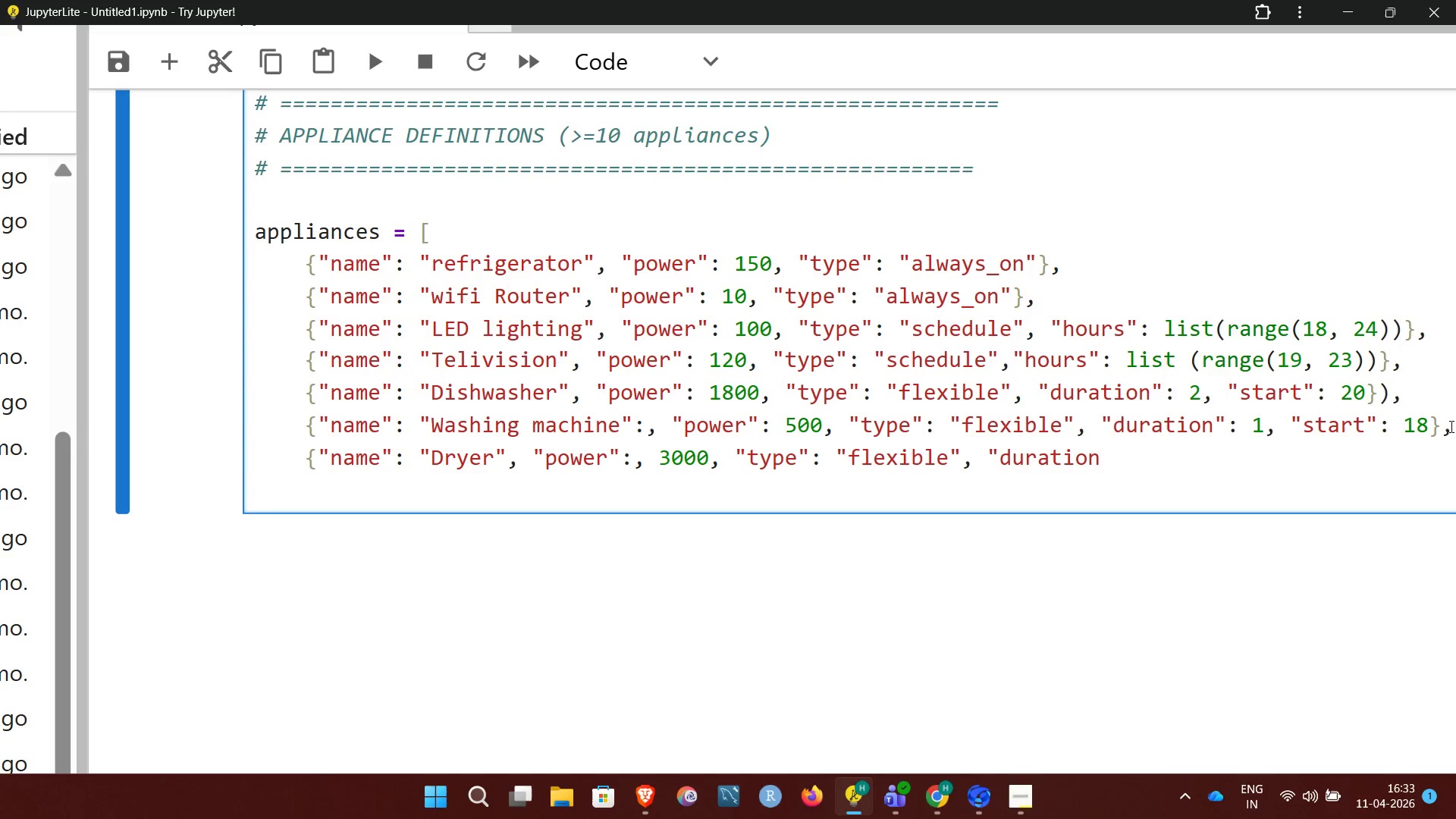 
key(Shift+Quote)
 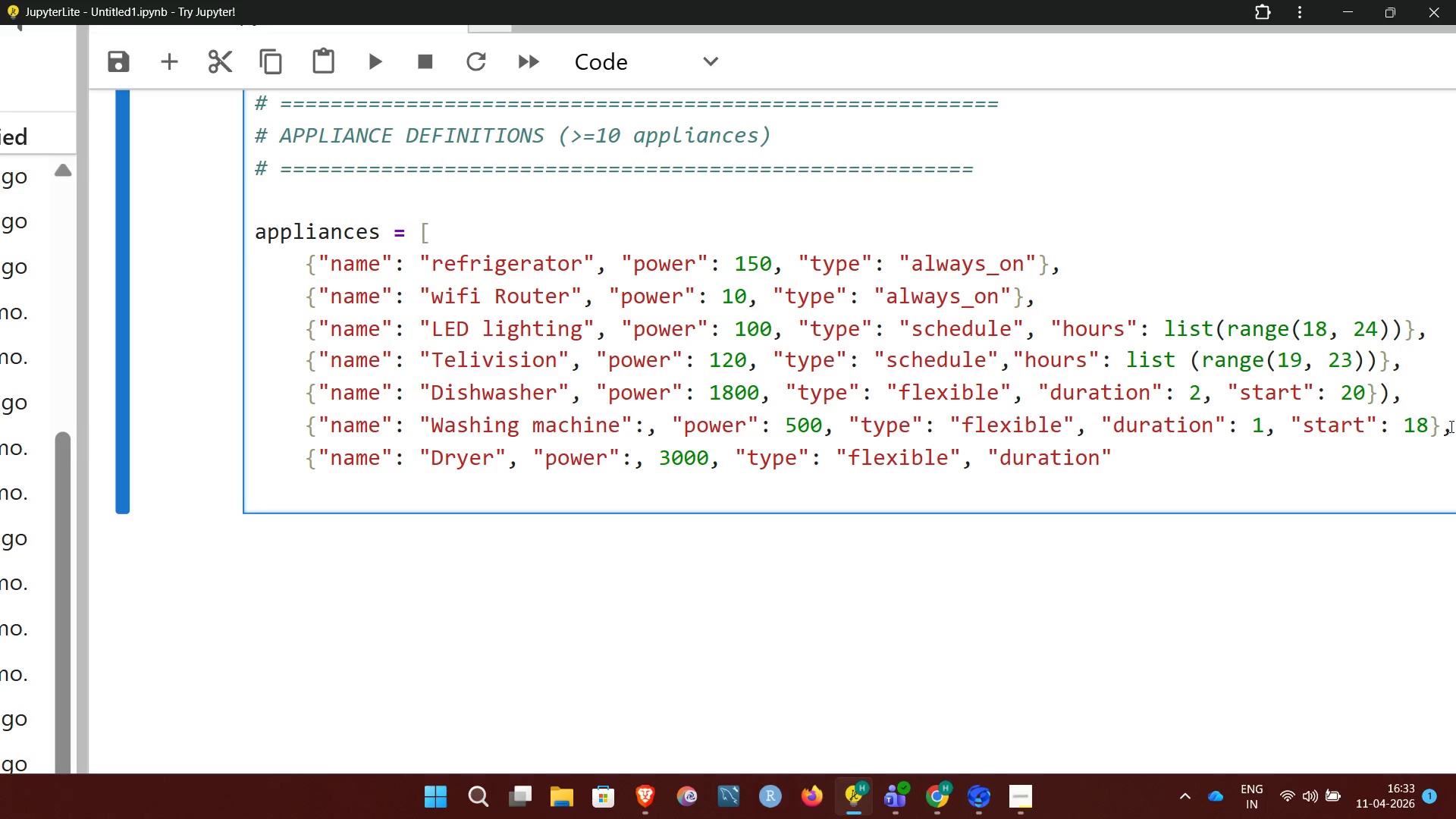 
key(Shift+Semicolon)
 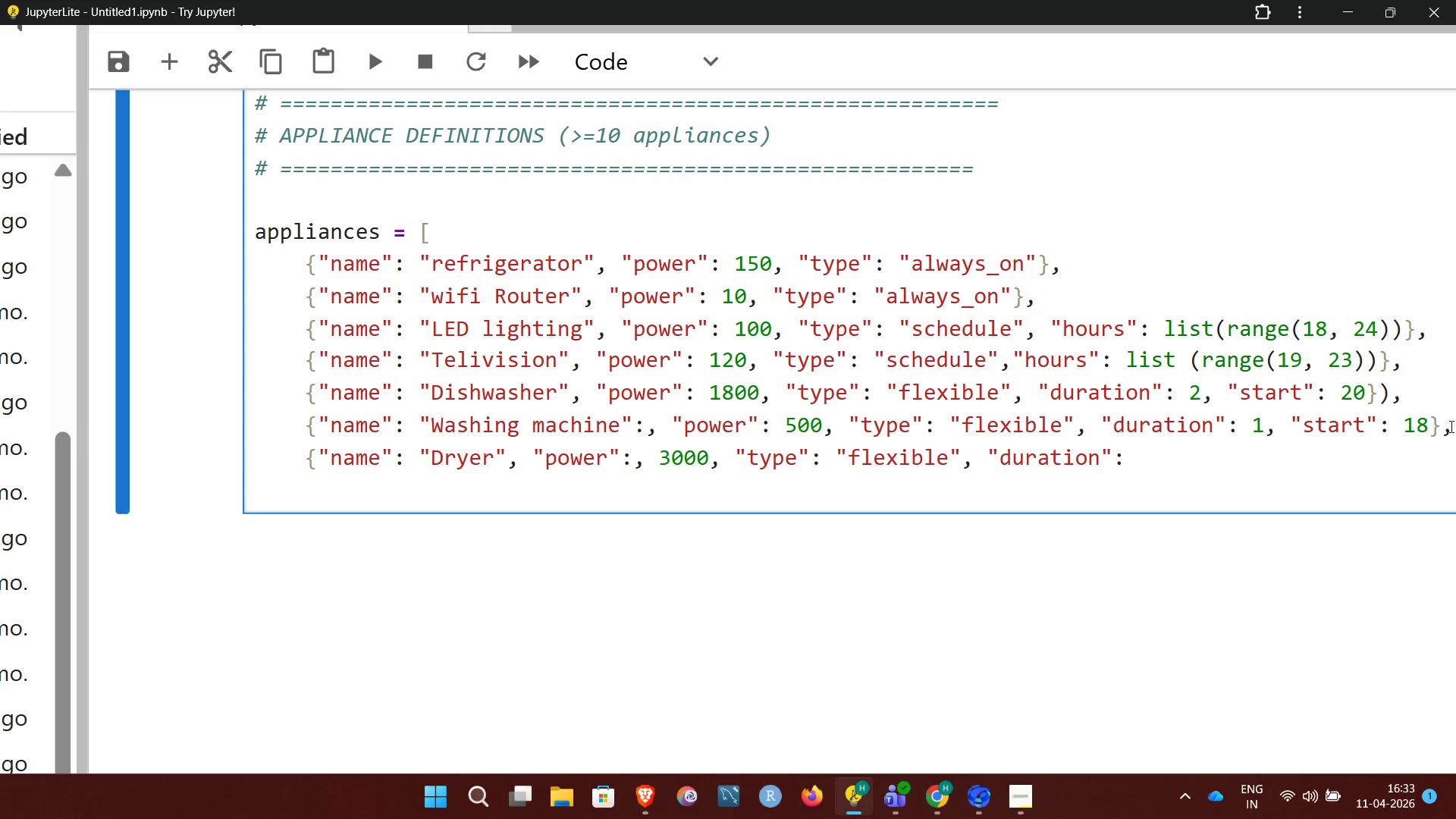 
wait(5.8)
 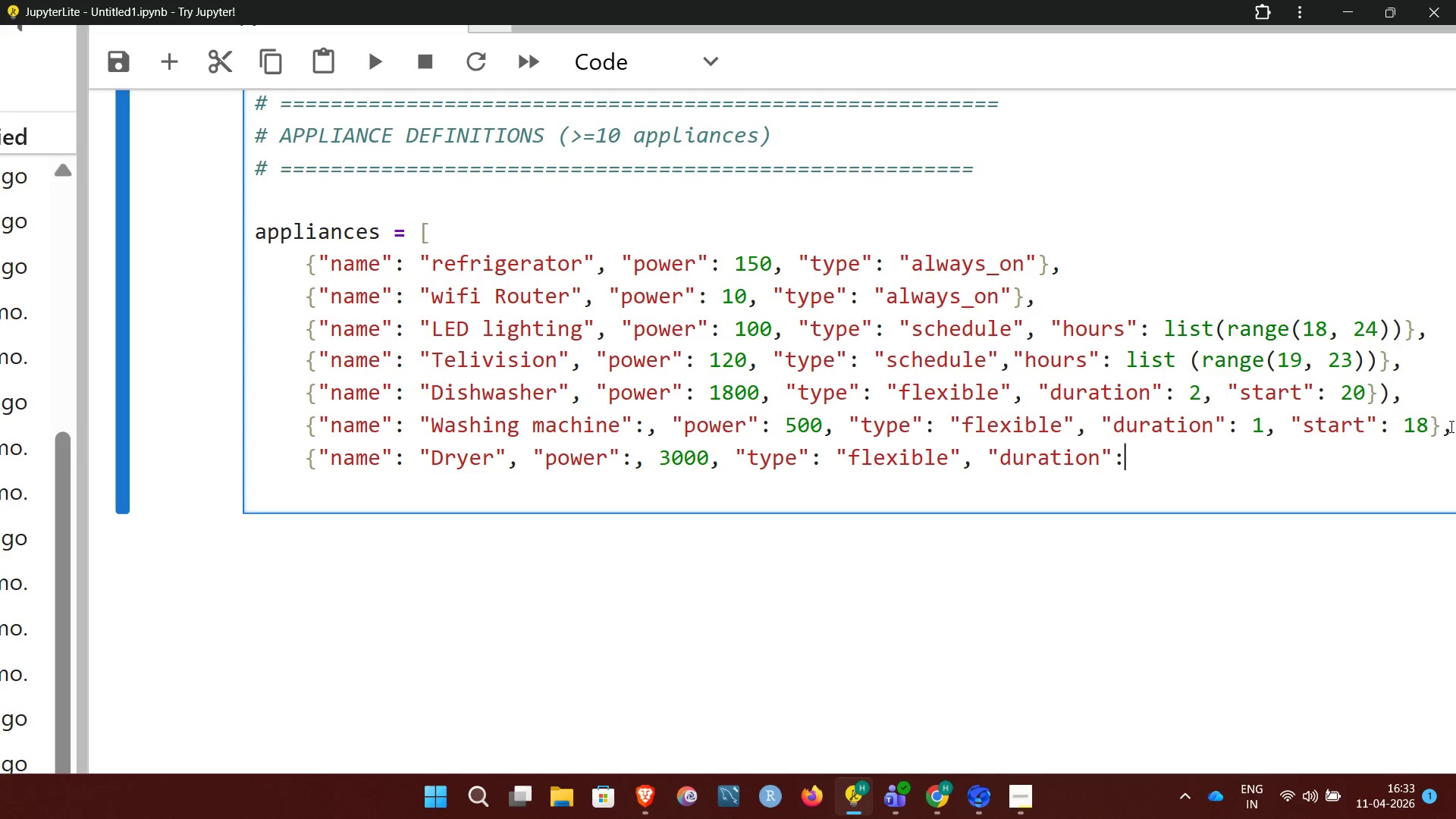 
key(Space)
 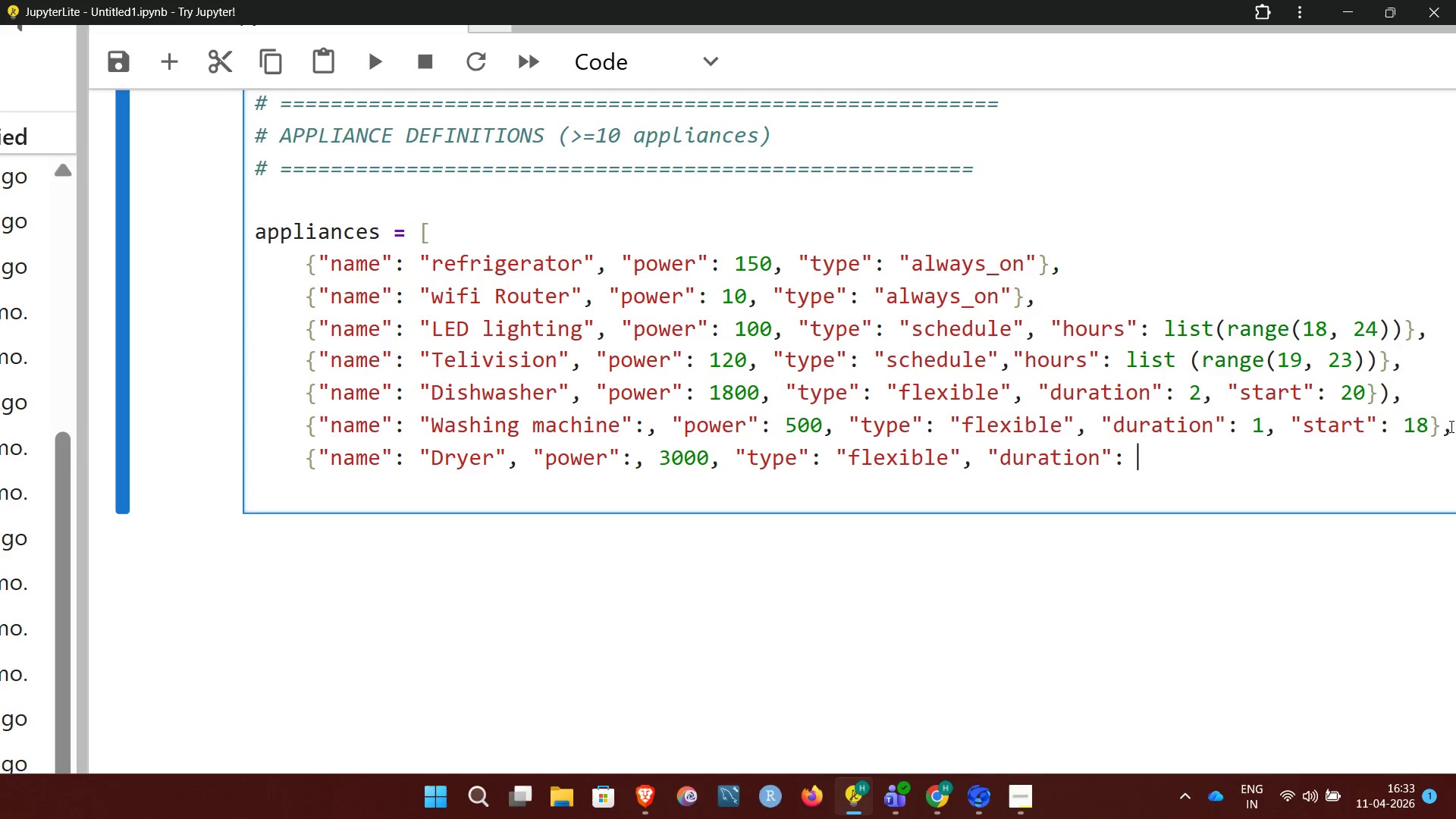 
key(1)
 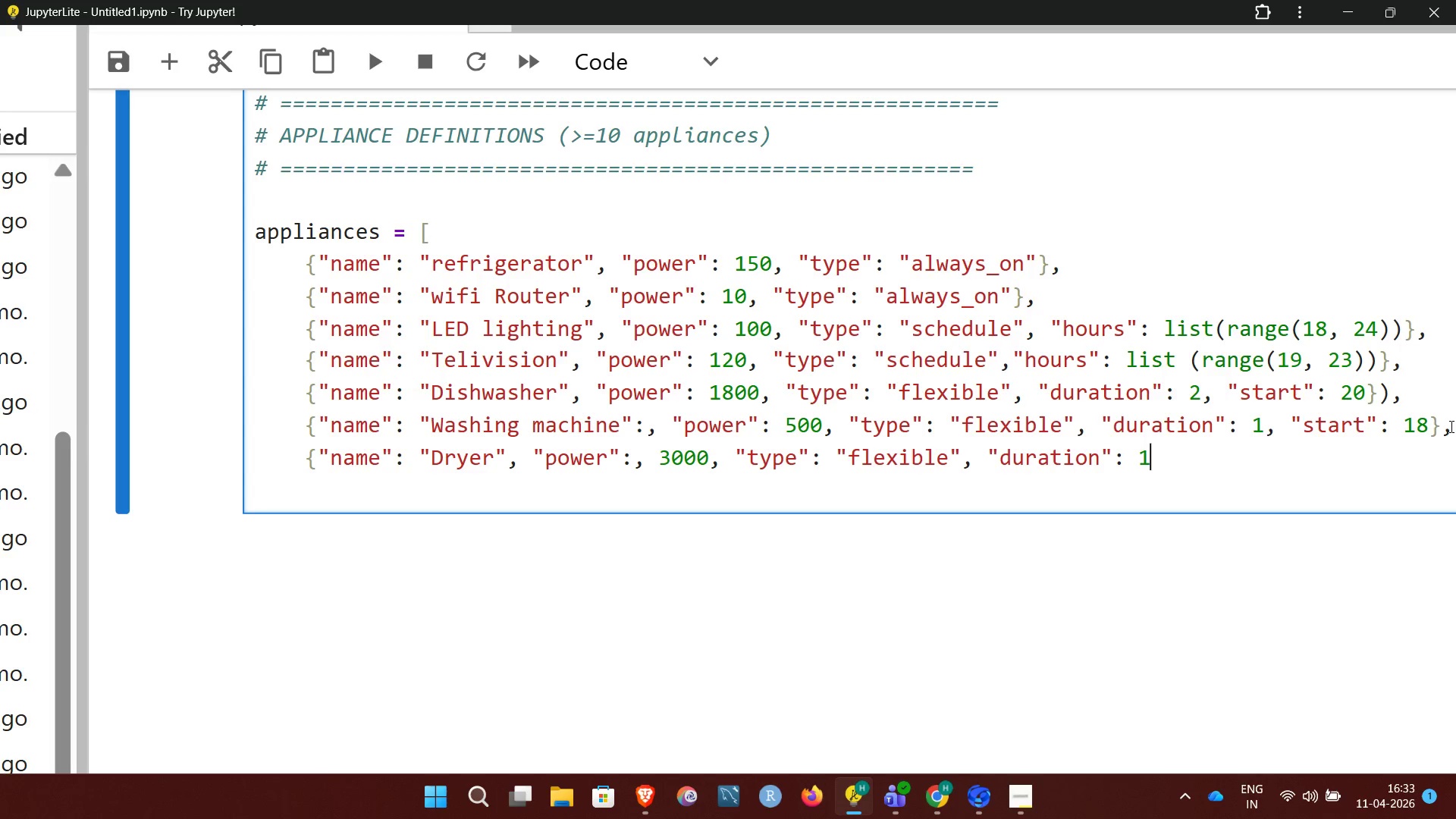 
key(Comma)
 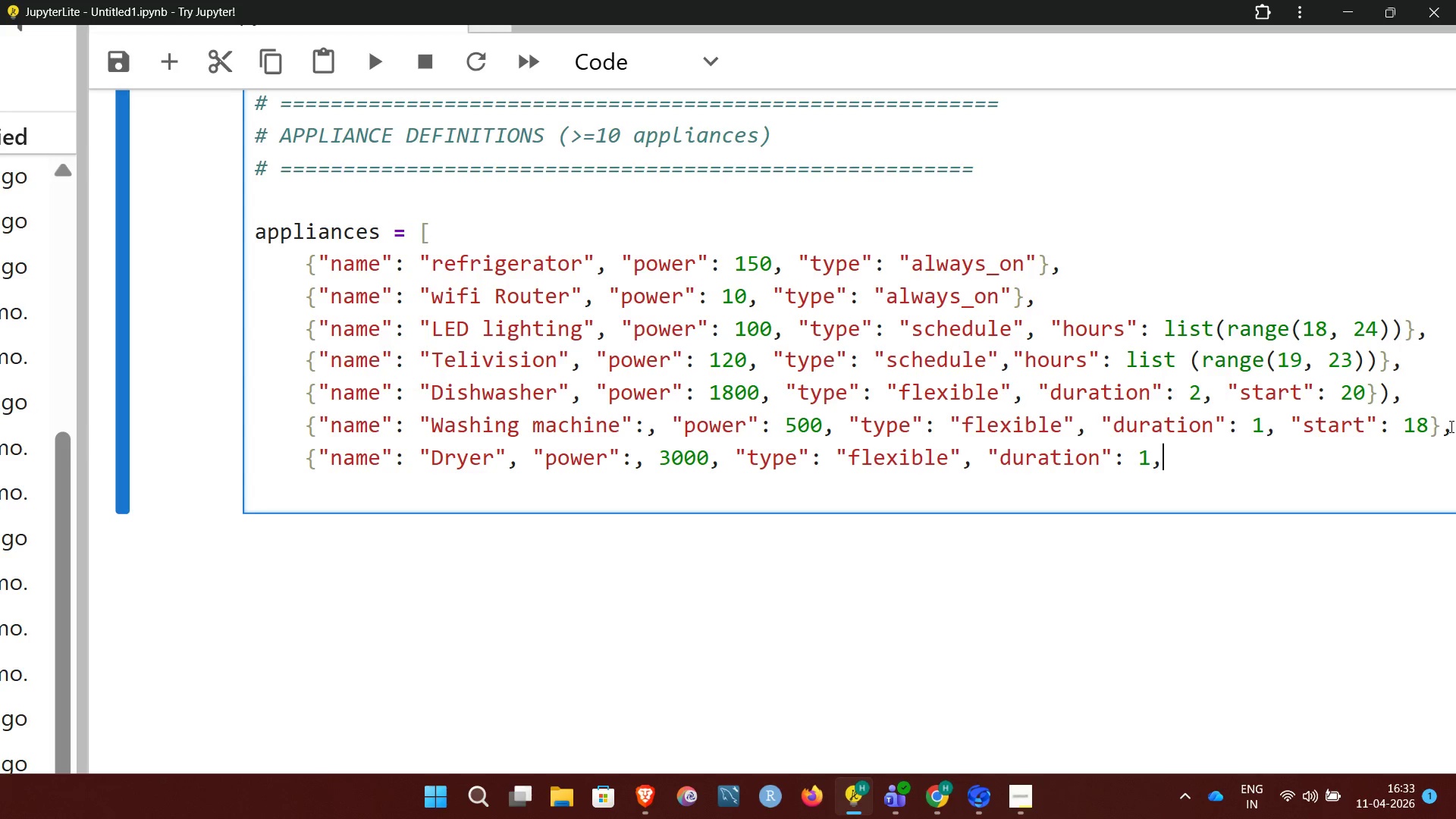 
key(Space)
 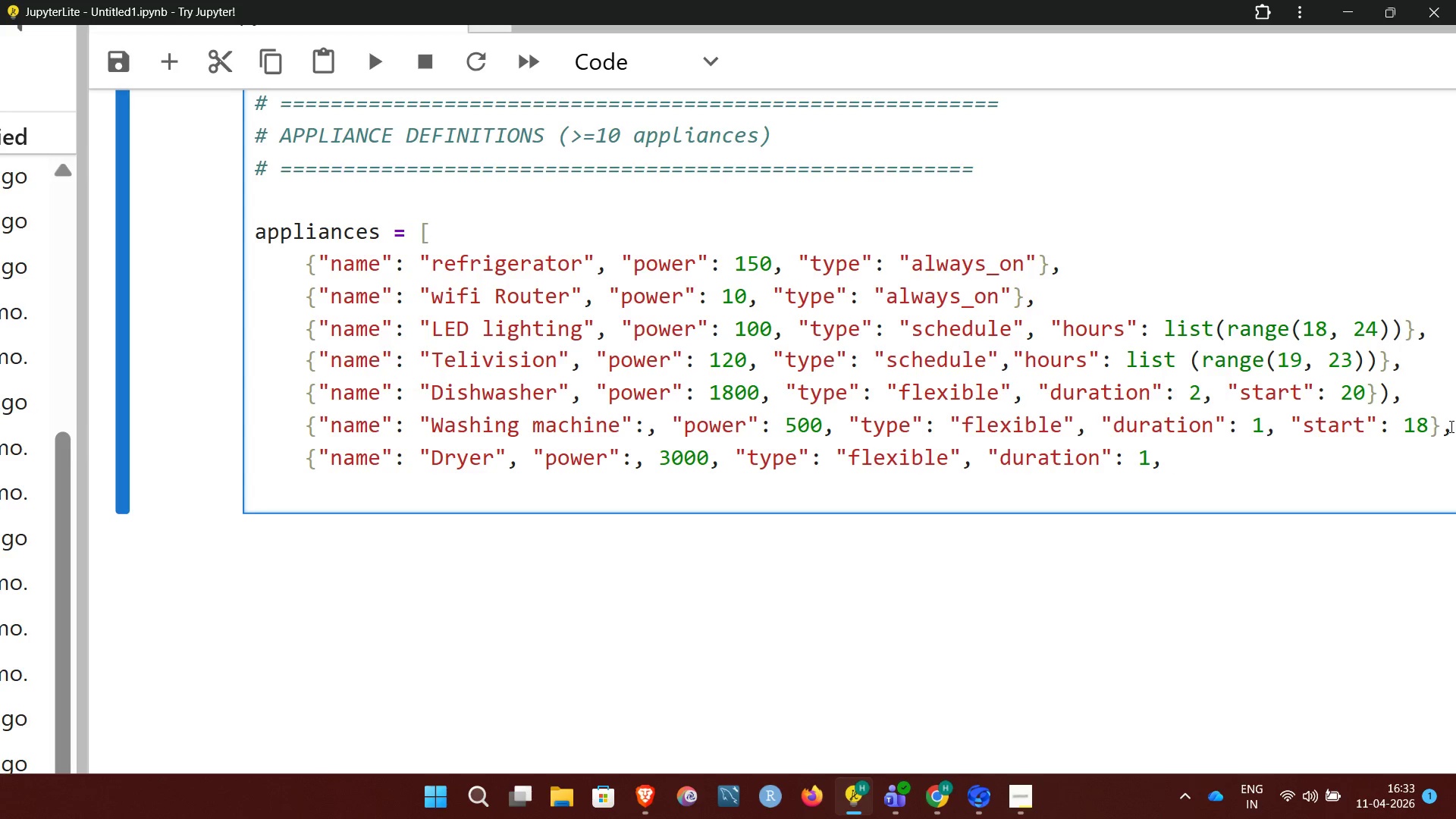 
key(Shift+Quote)
 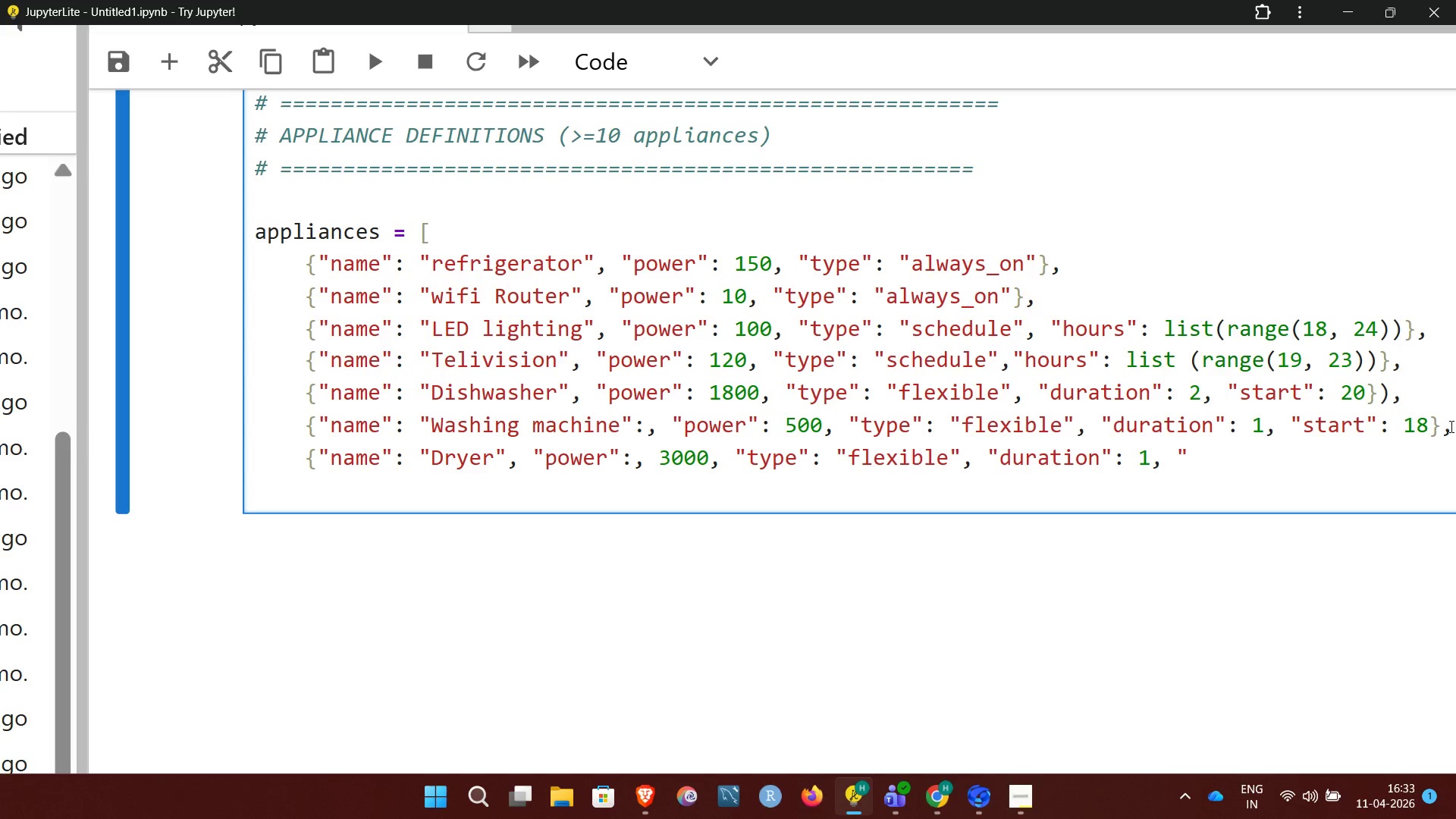 
key(S)
 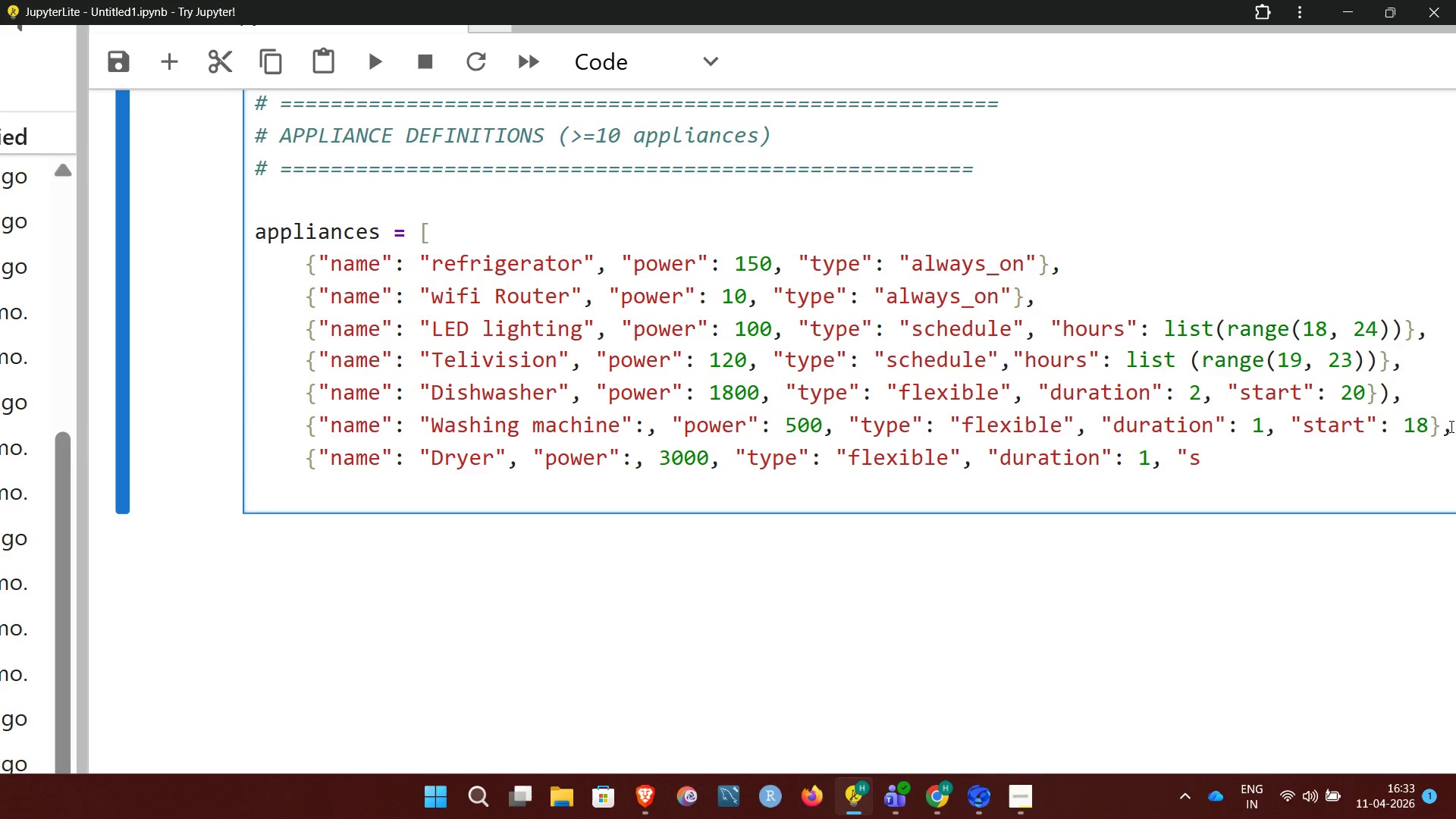 
wait(10.31)
 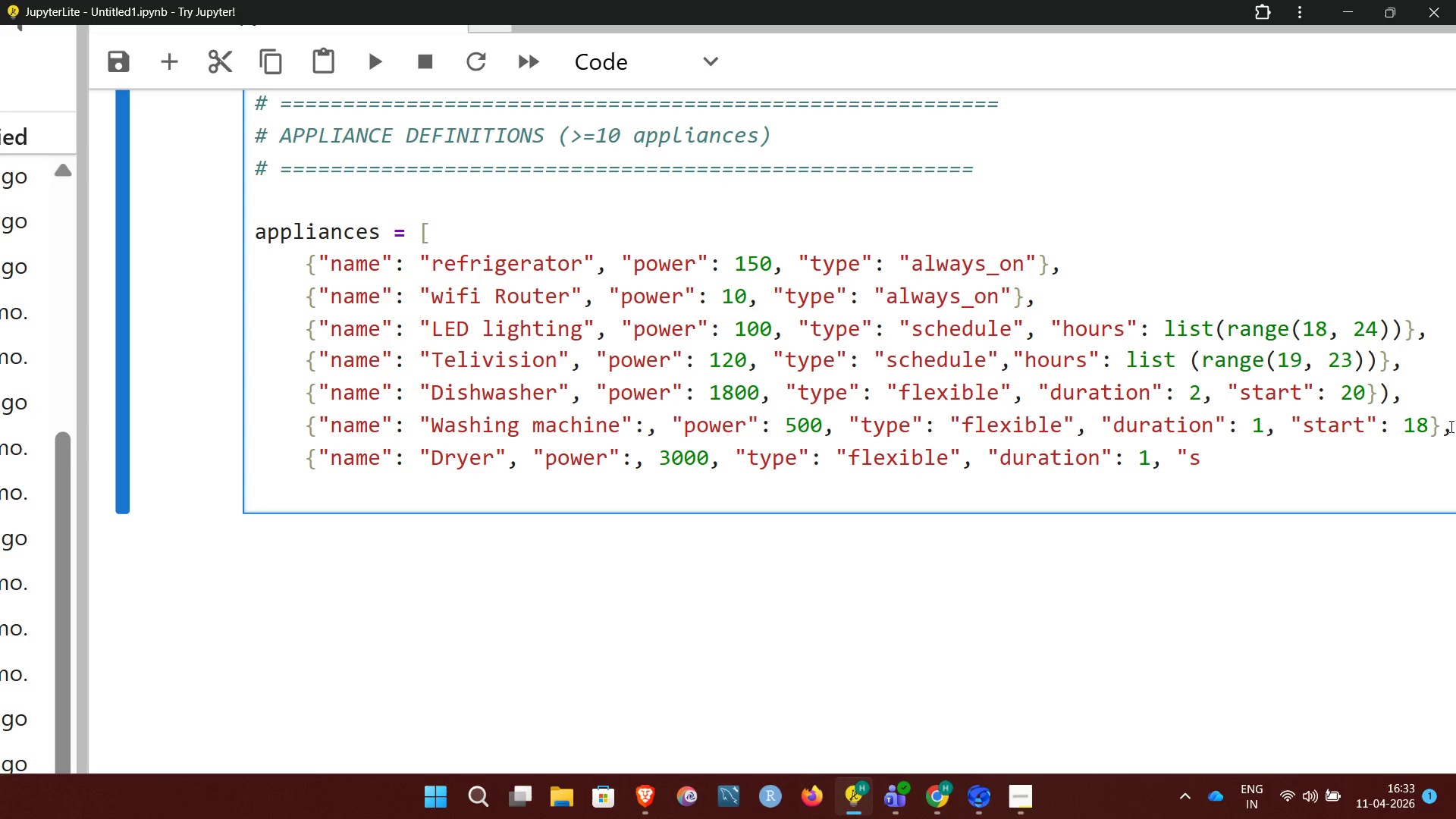 
type(tart)
 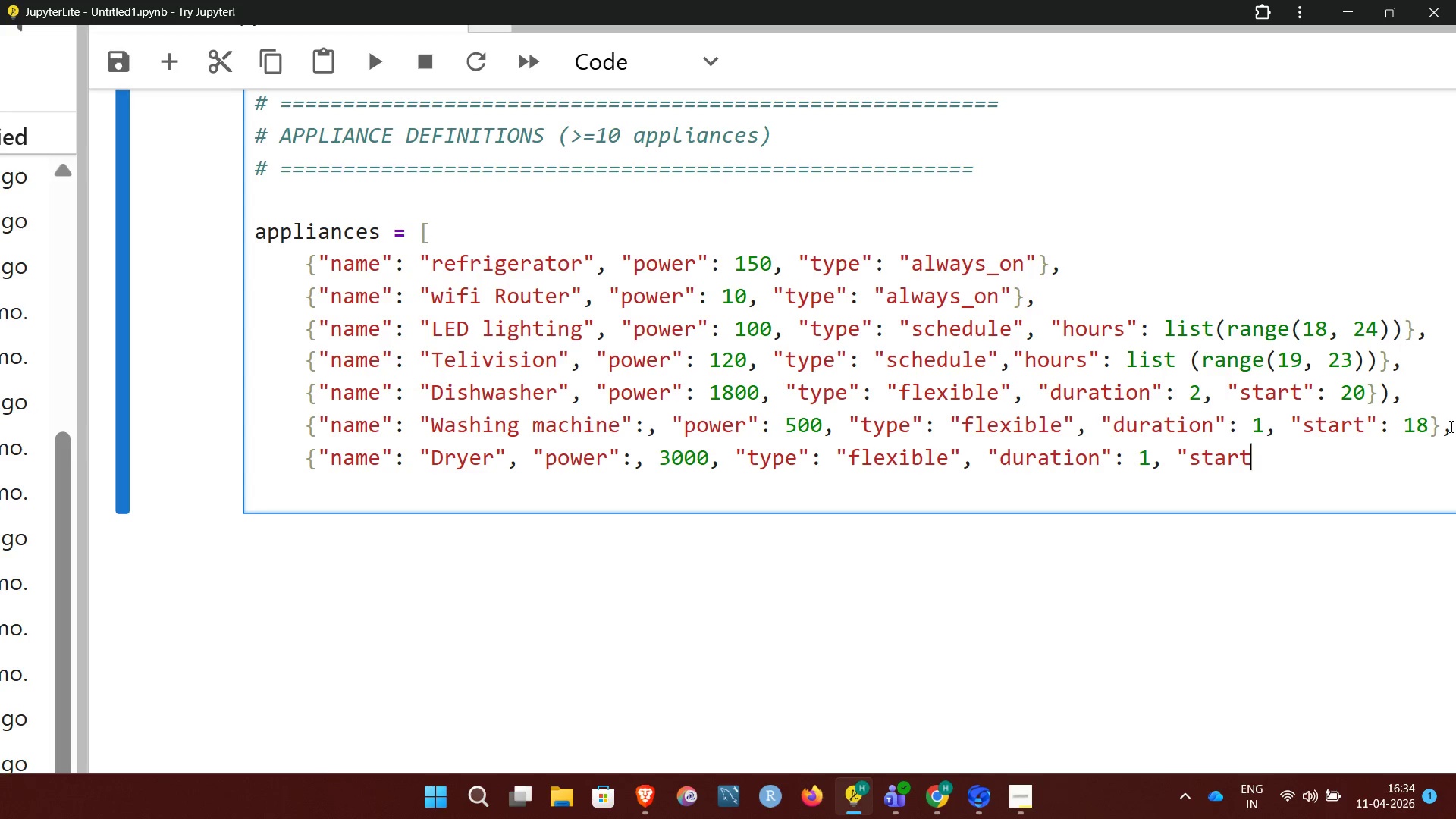 
wait(19.61)
 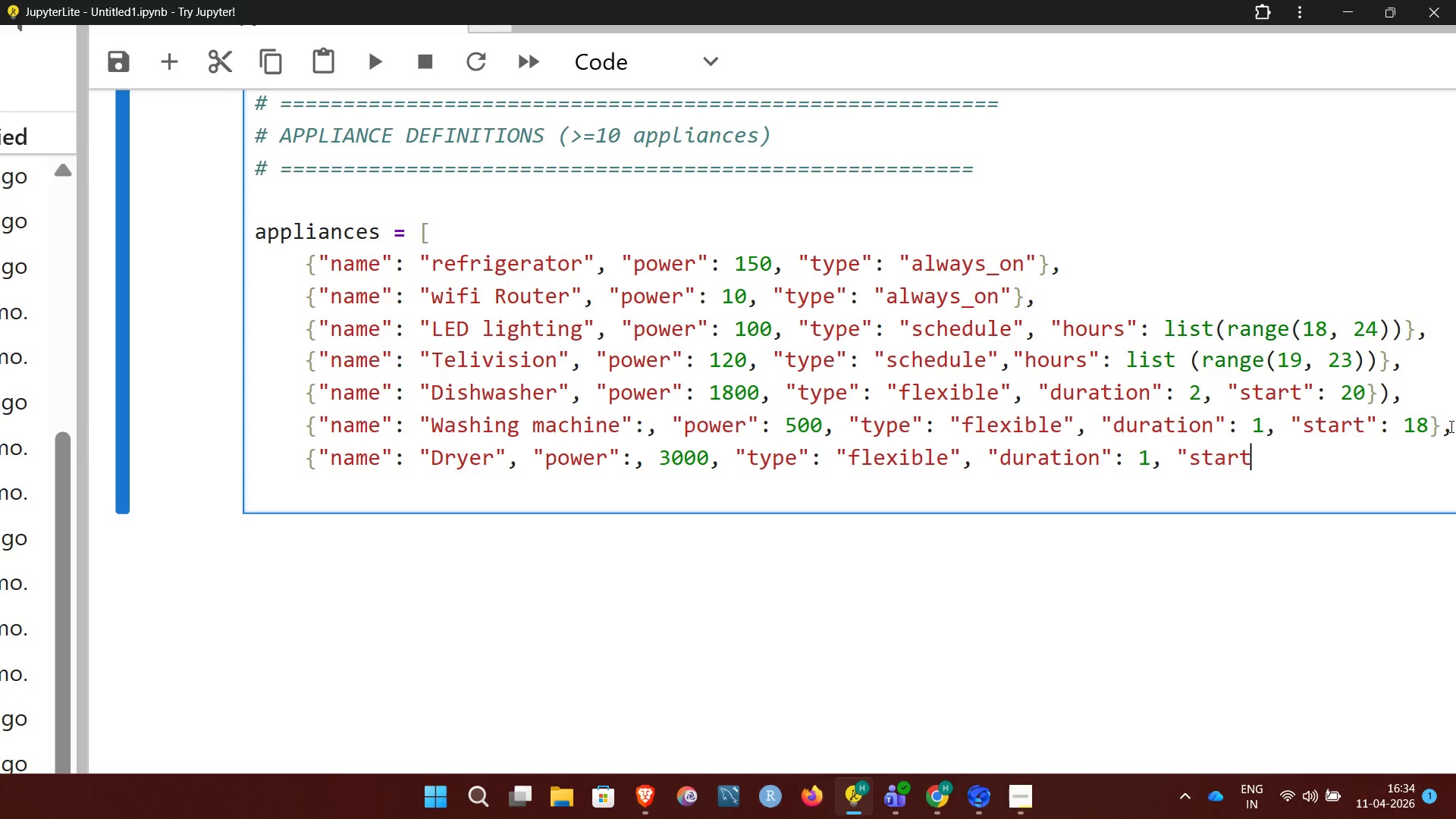 
key(Shift+Quote)
 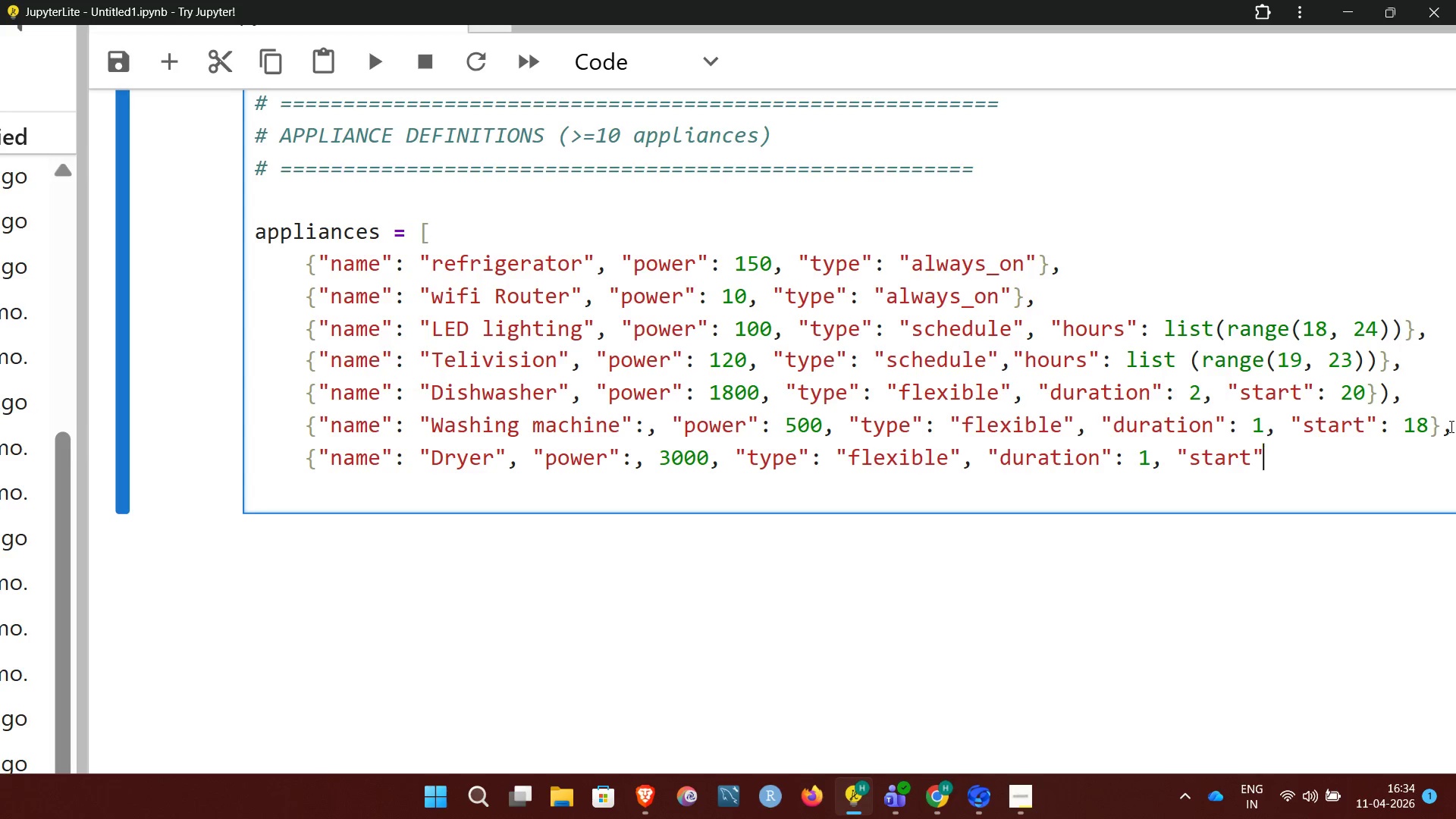 
type(: 19)
 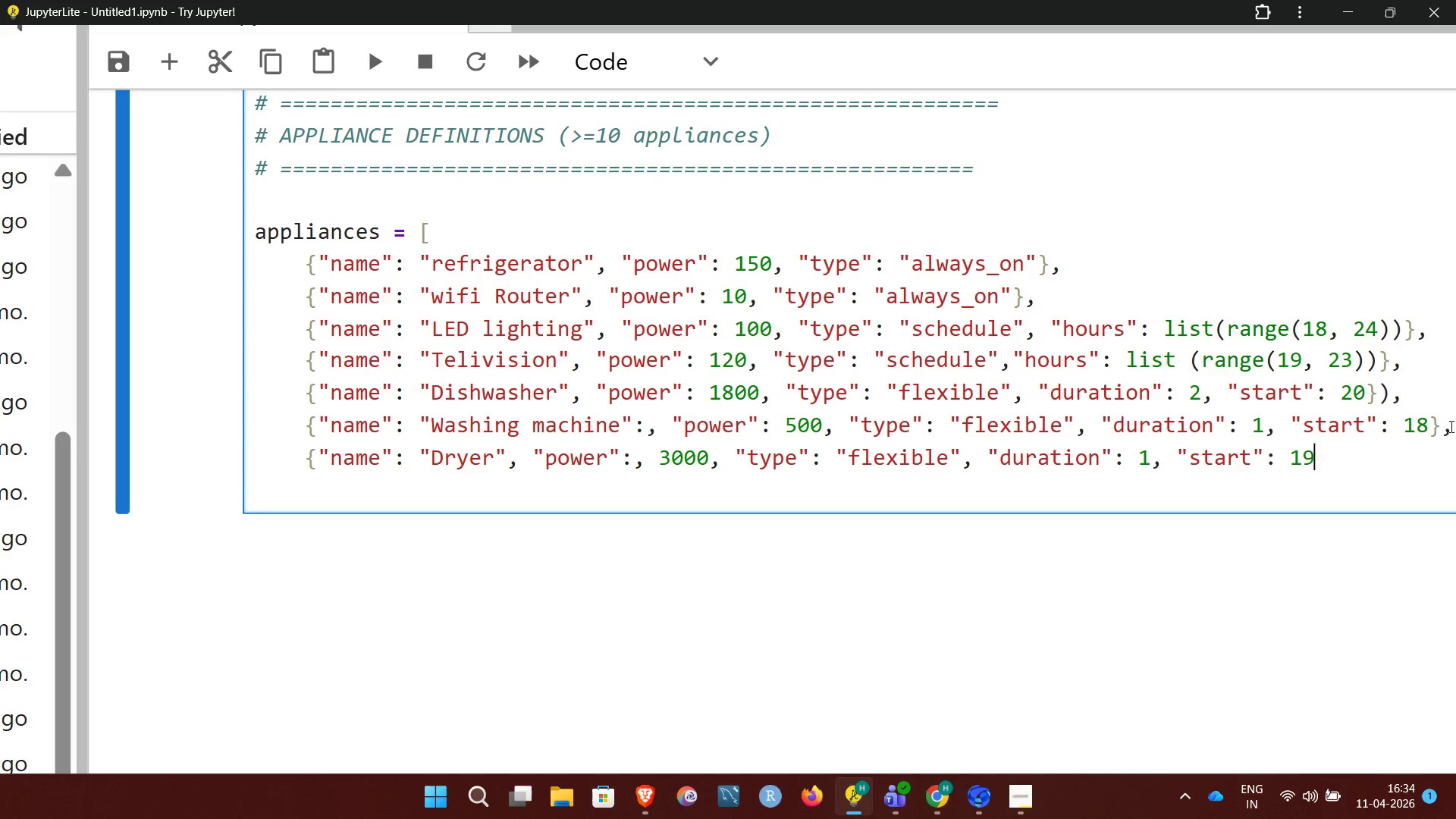 
wait(5.78)
 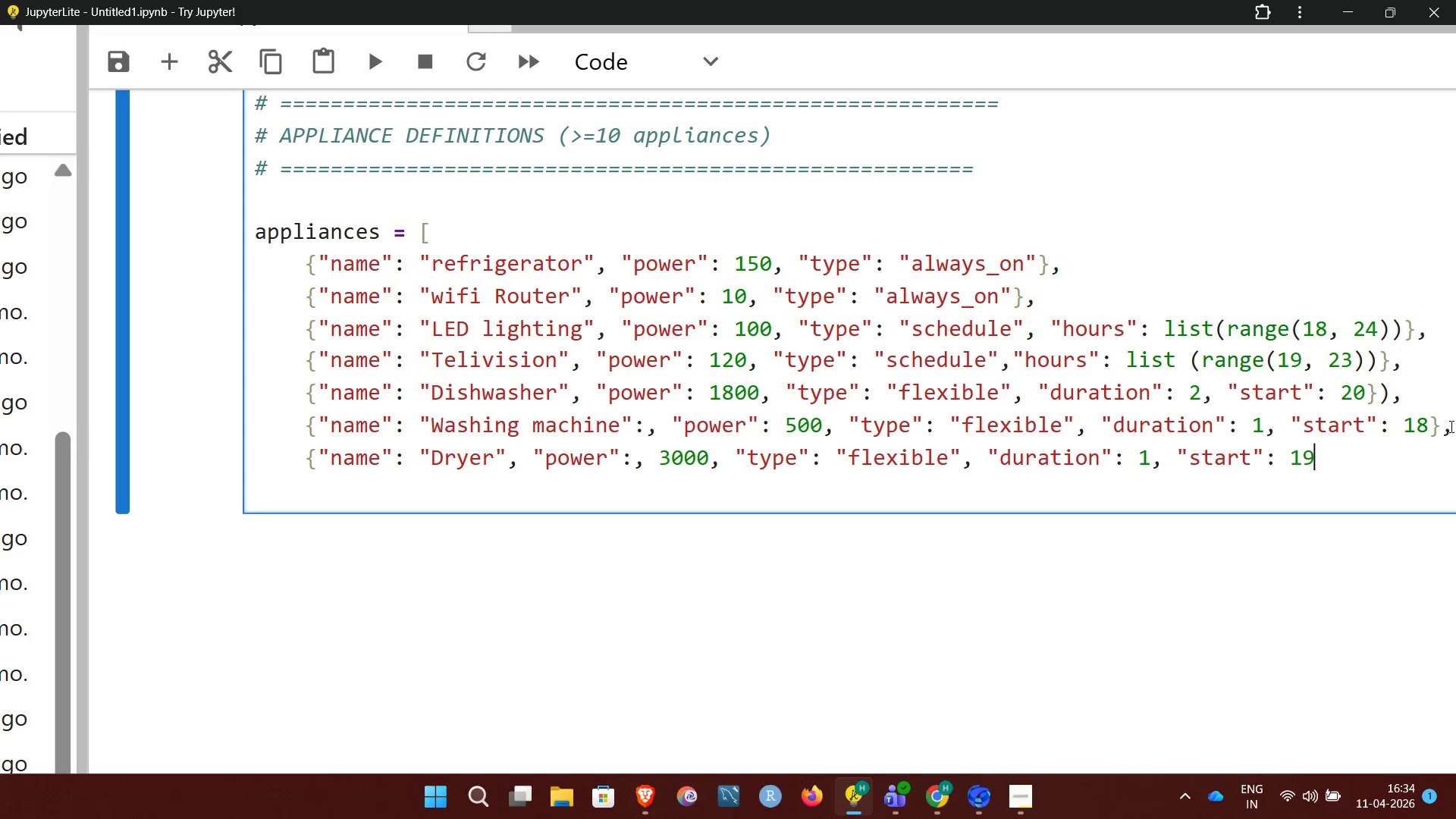 
key(Shift+BracketRight)
 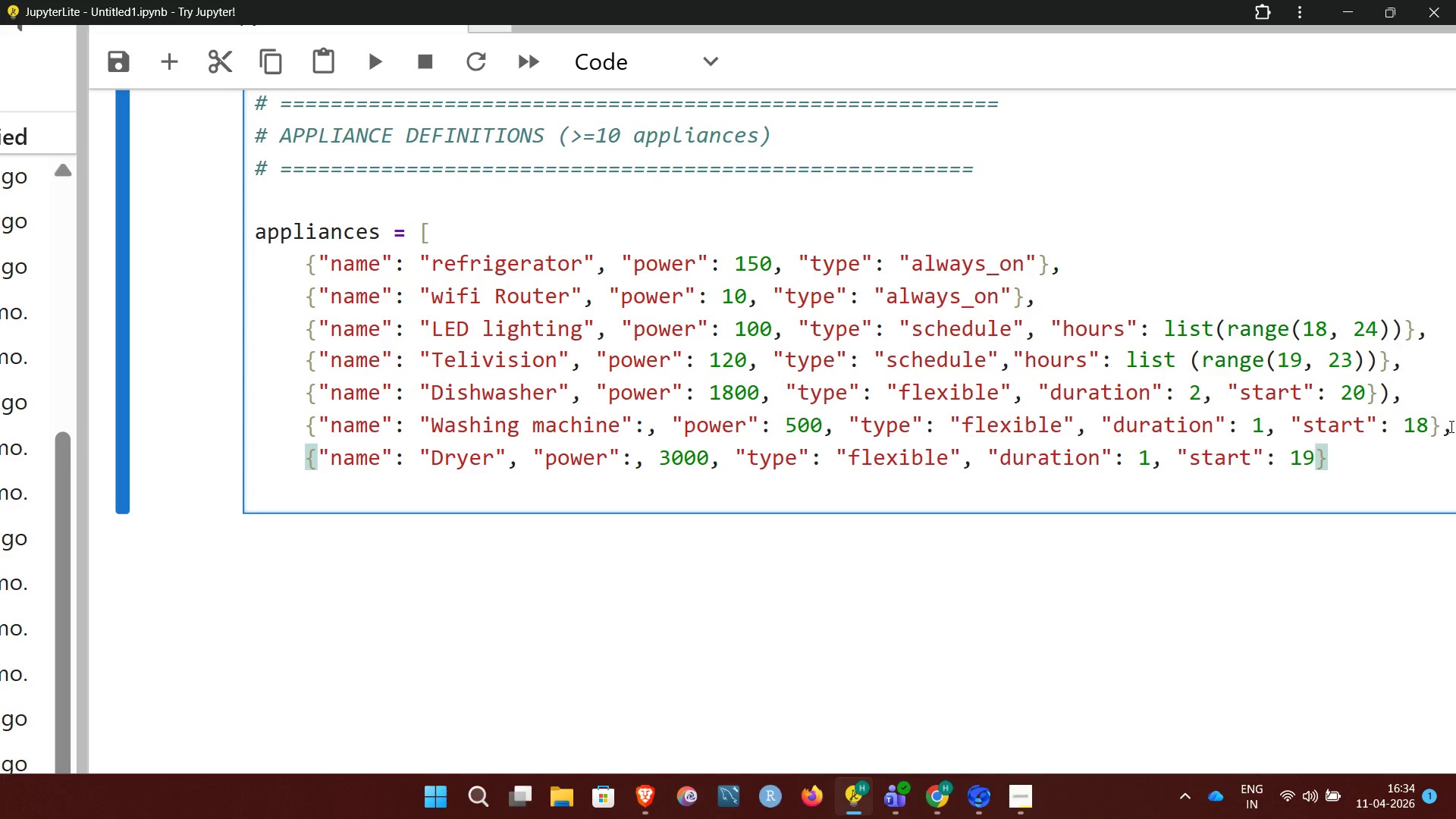 
key(Comma)
 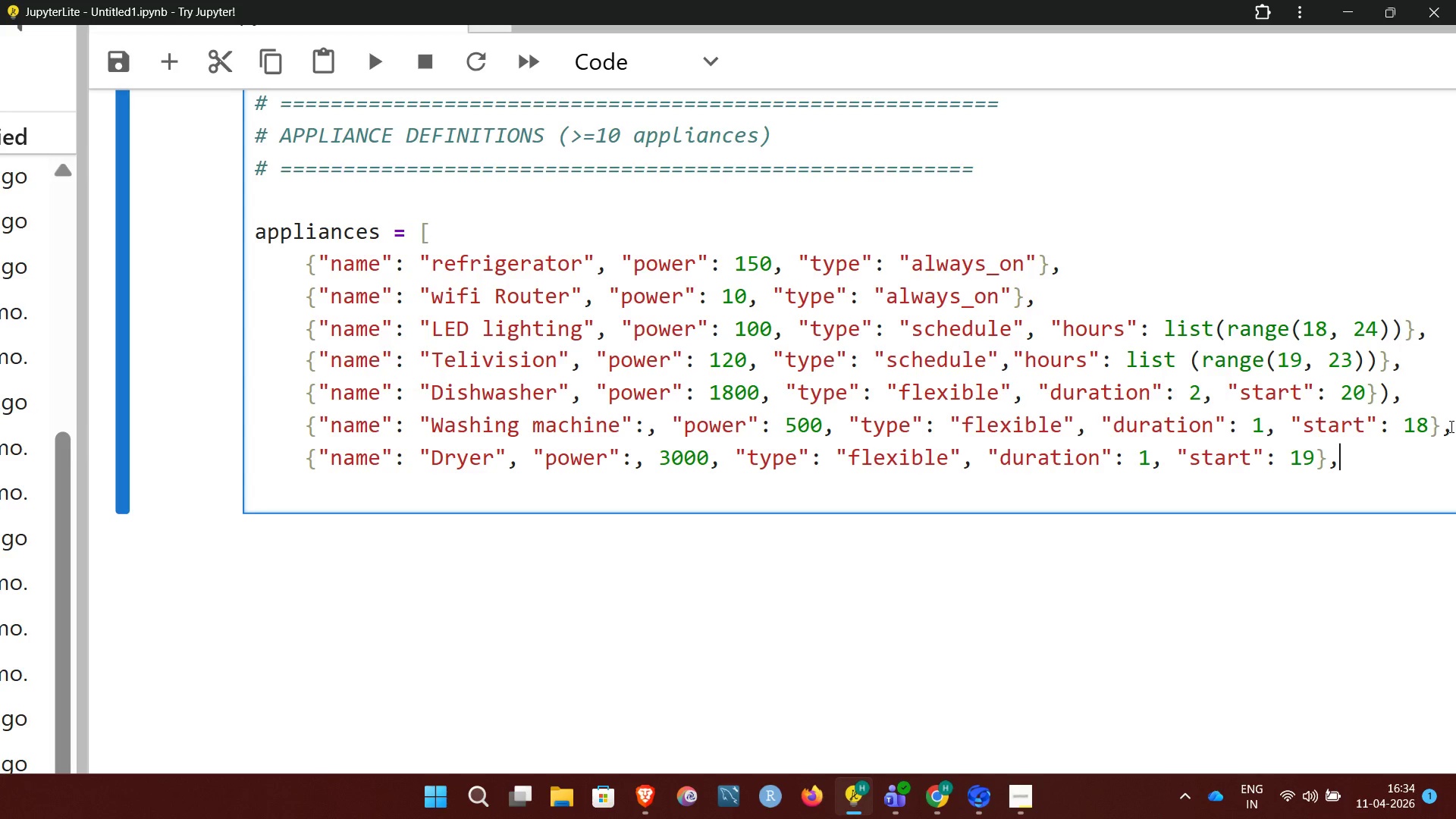 
key(Enter)
 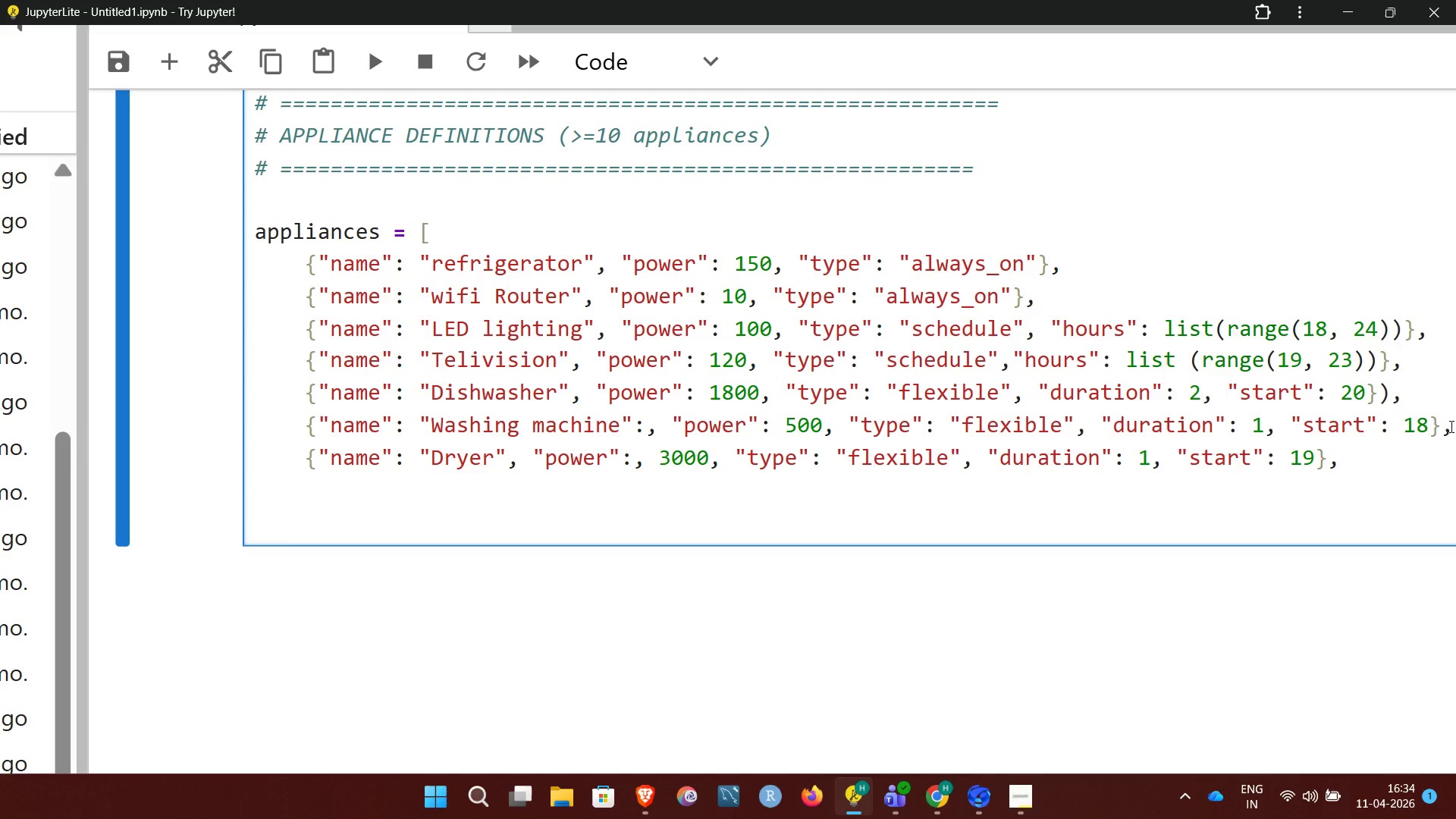 
wait(7.61)
 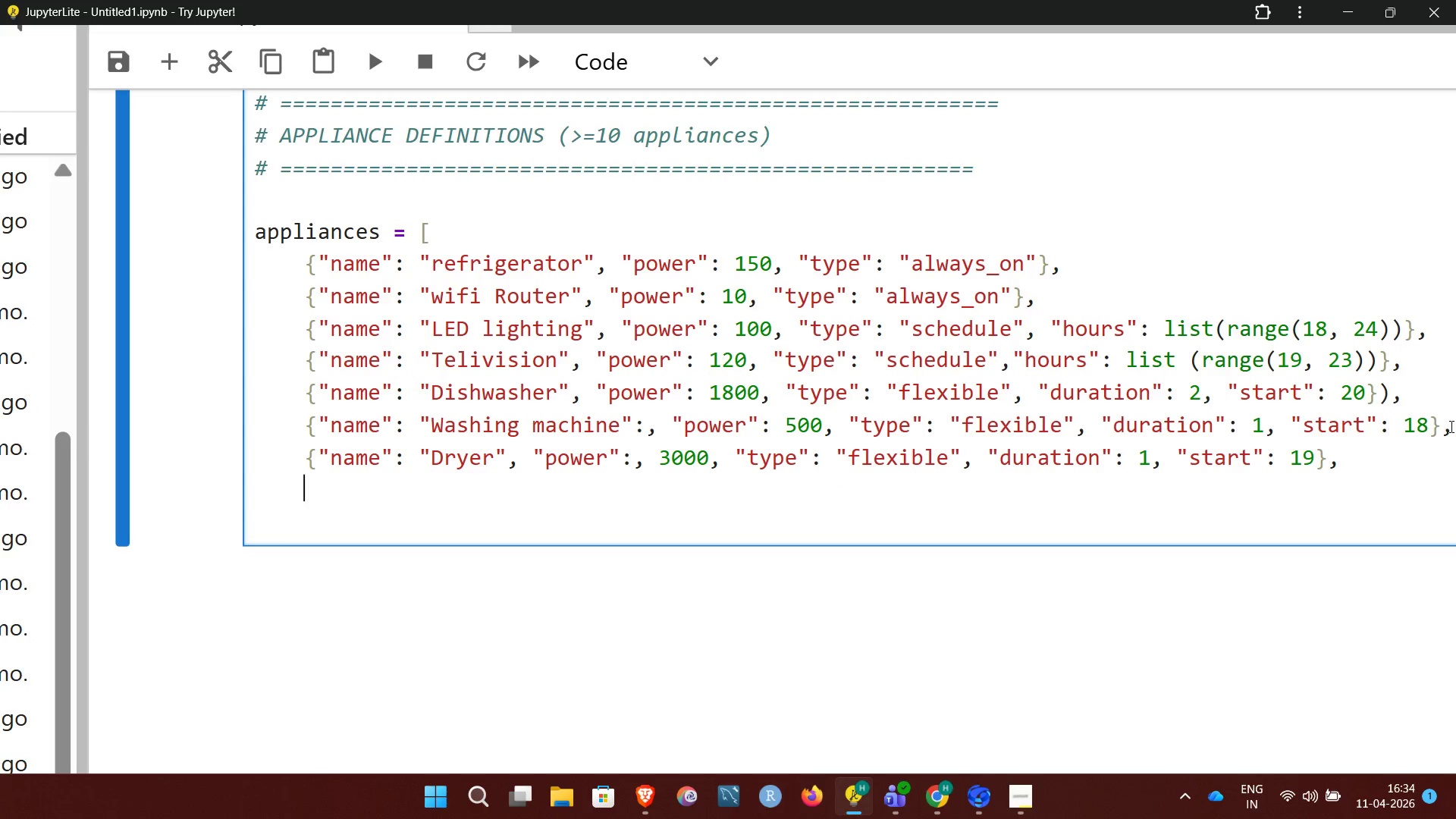 
type("name)
key(Backspace)
key(Backspace)
key(Backspace)
key(Backspace)
key(Backspace)
type({"name": )
 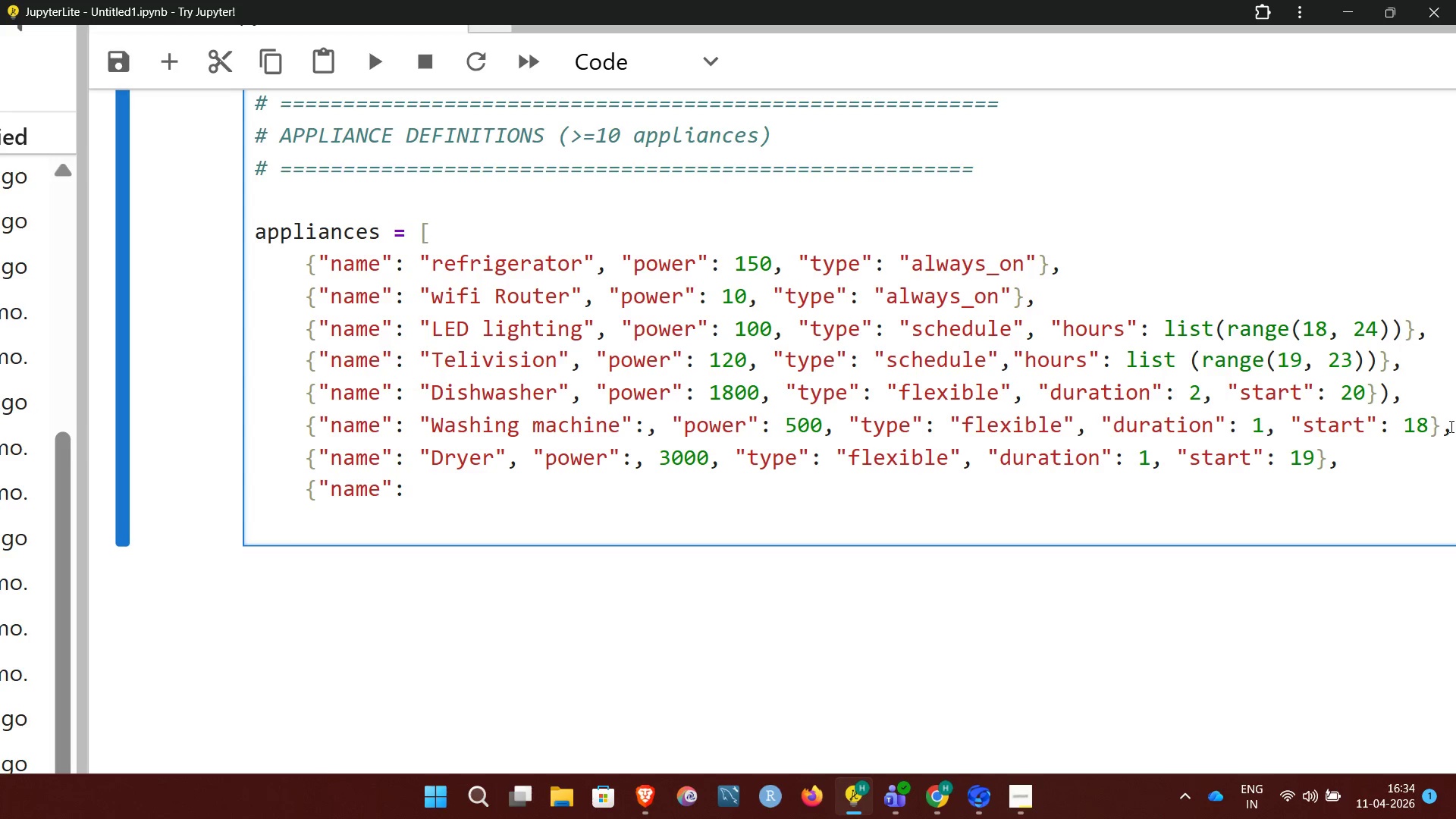 
type("HVAC", )
 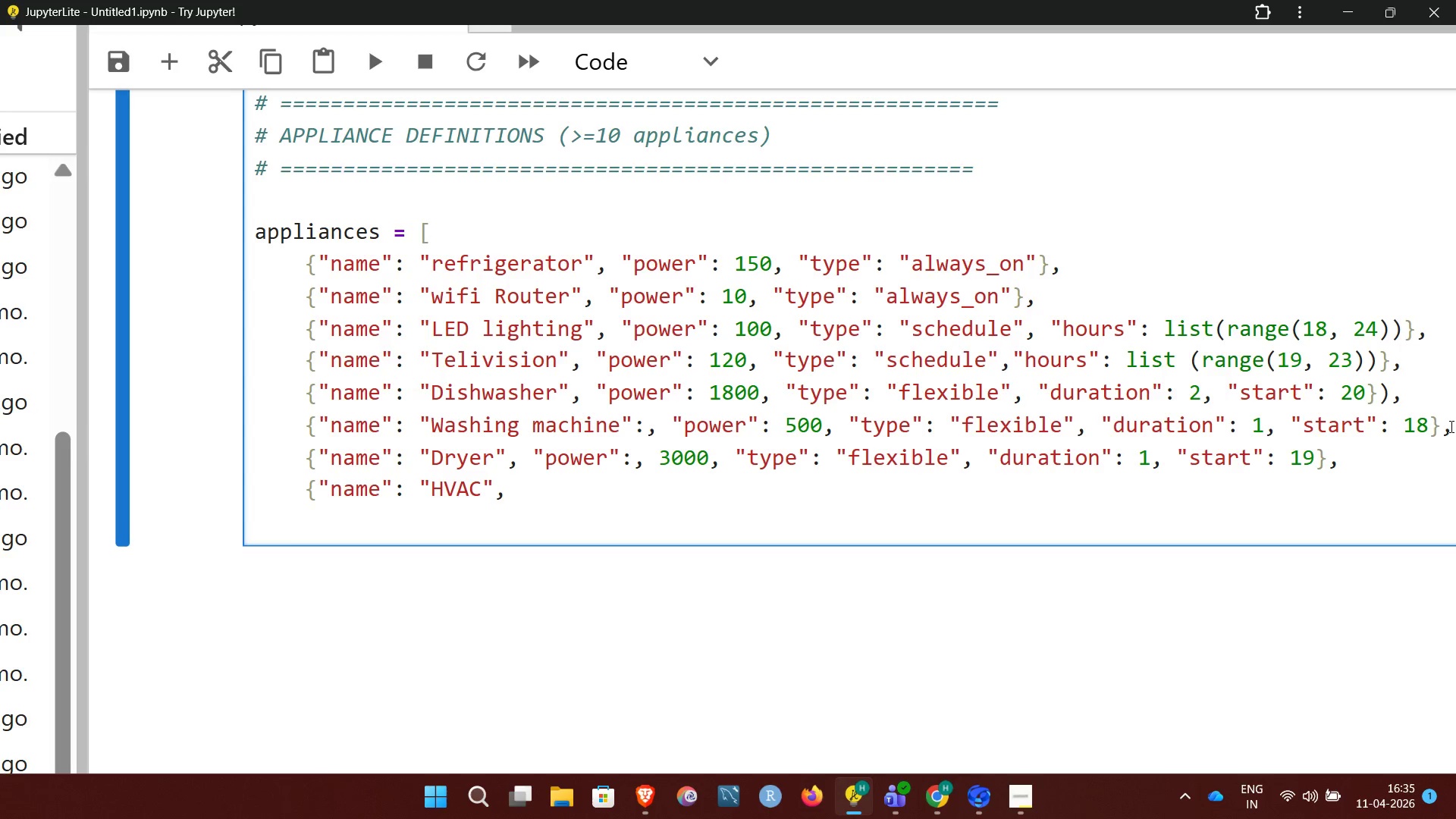 
type("power":,)
 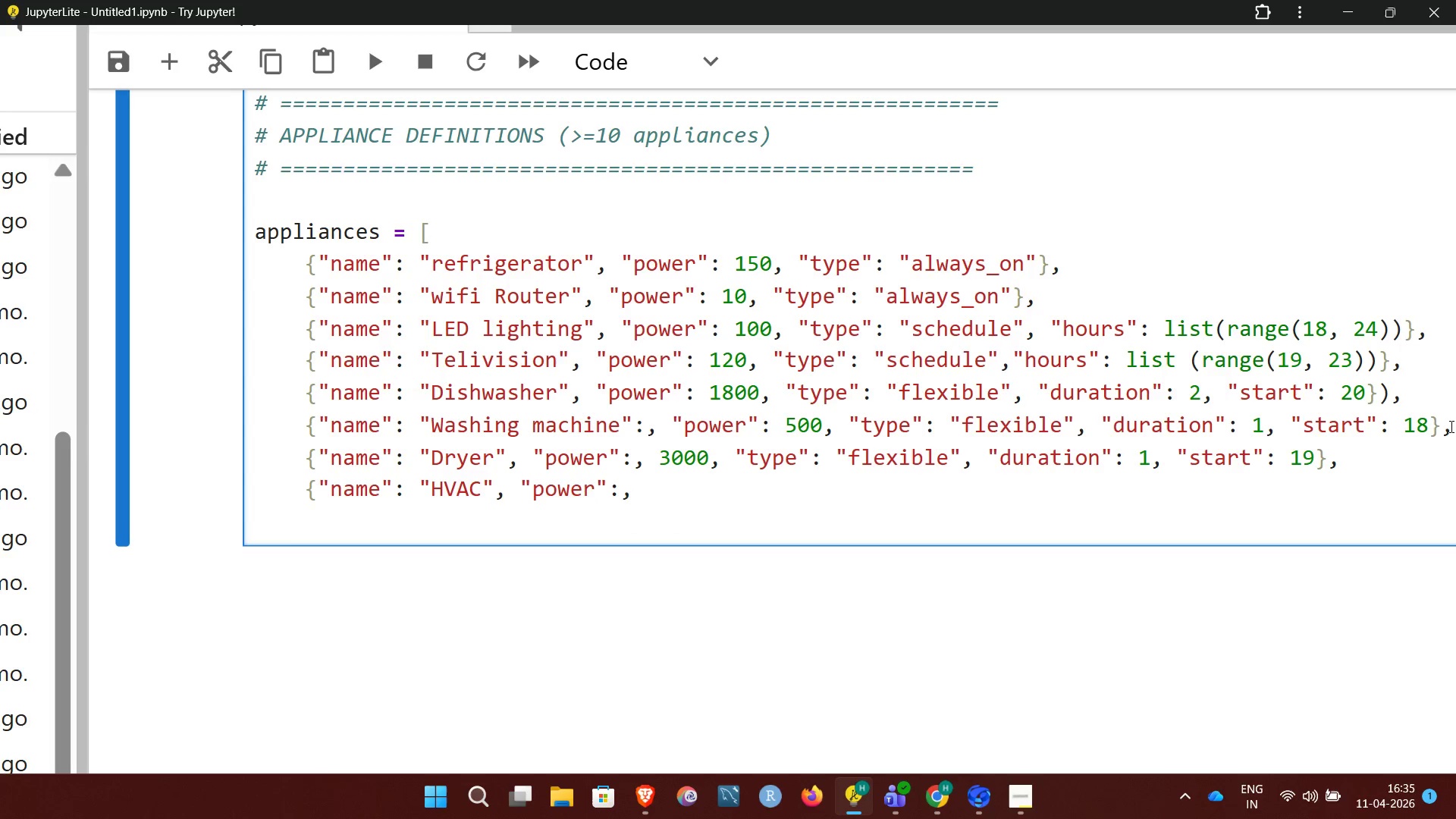 
wait(5.05)
 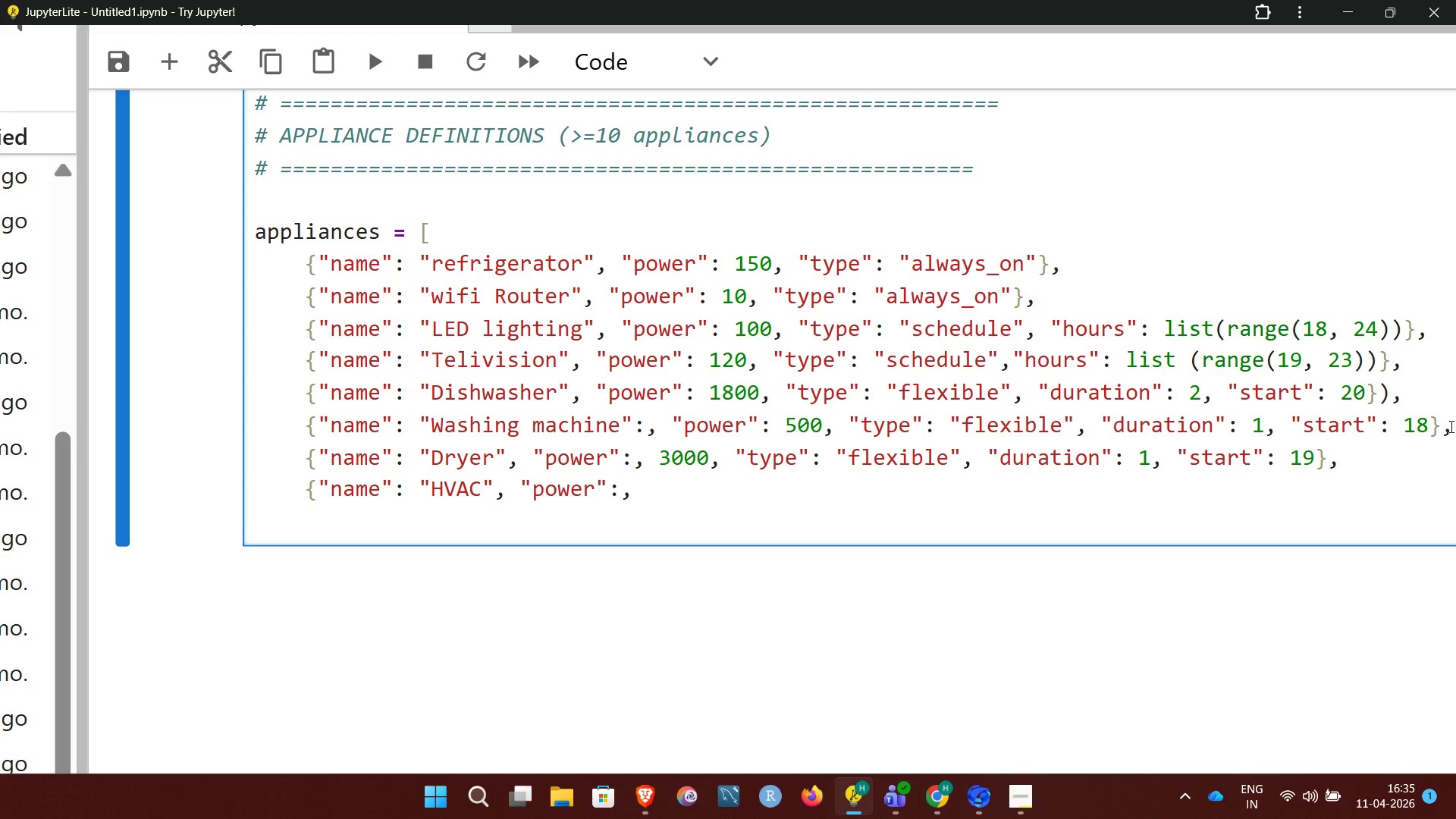 
type(3500)
 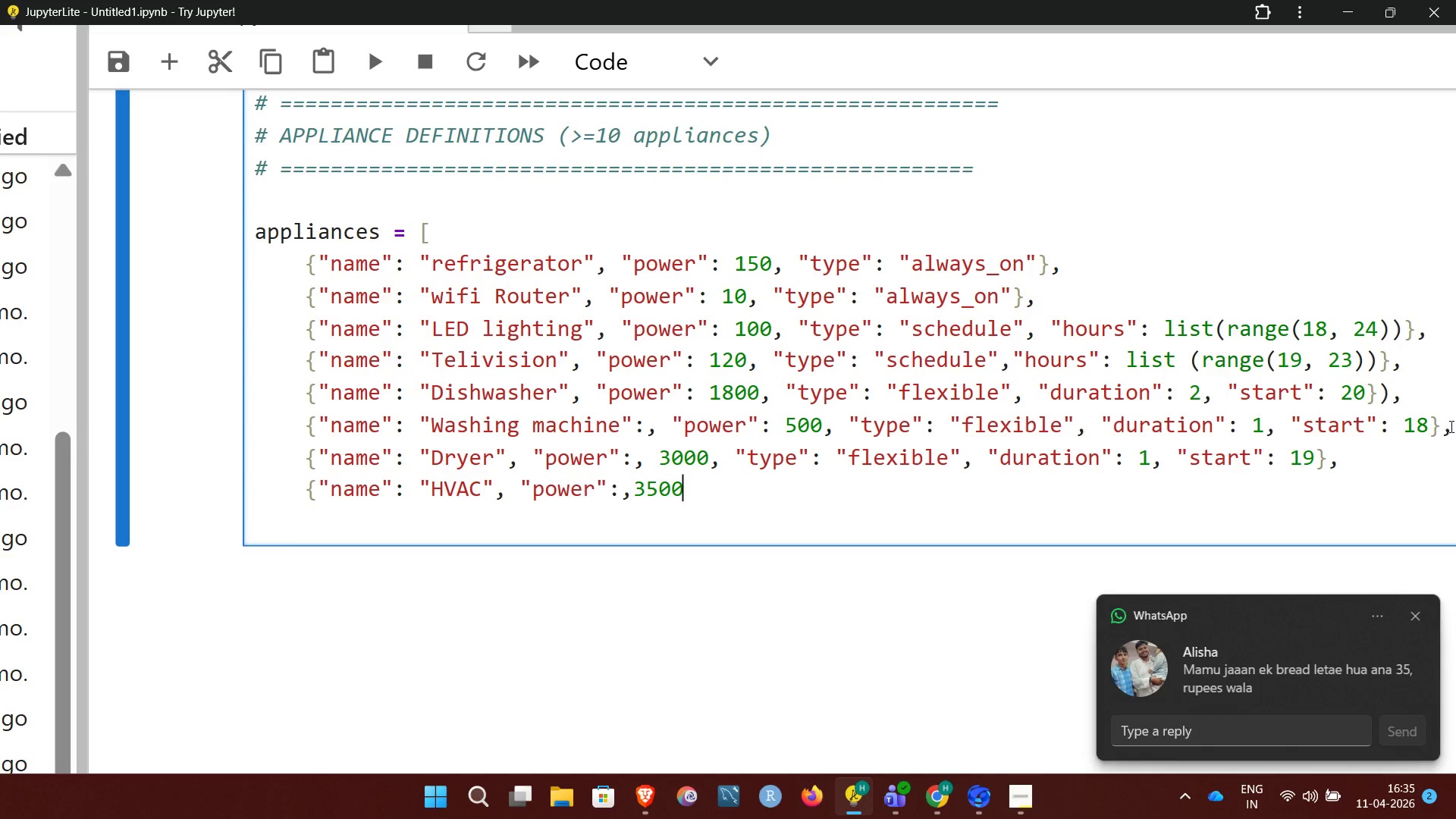 
wait(11.31)
 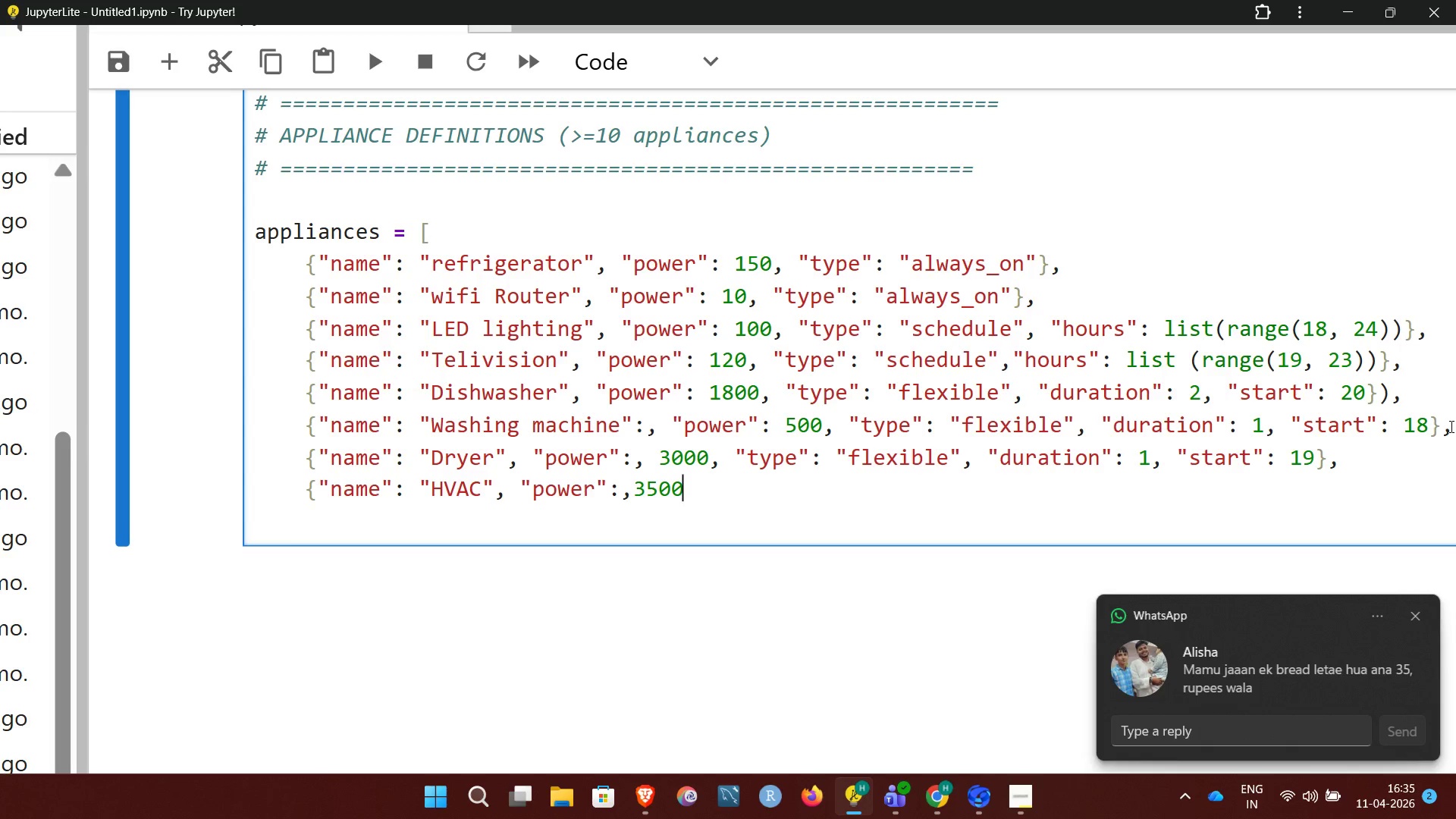 
key(Comma)
 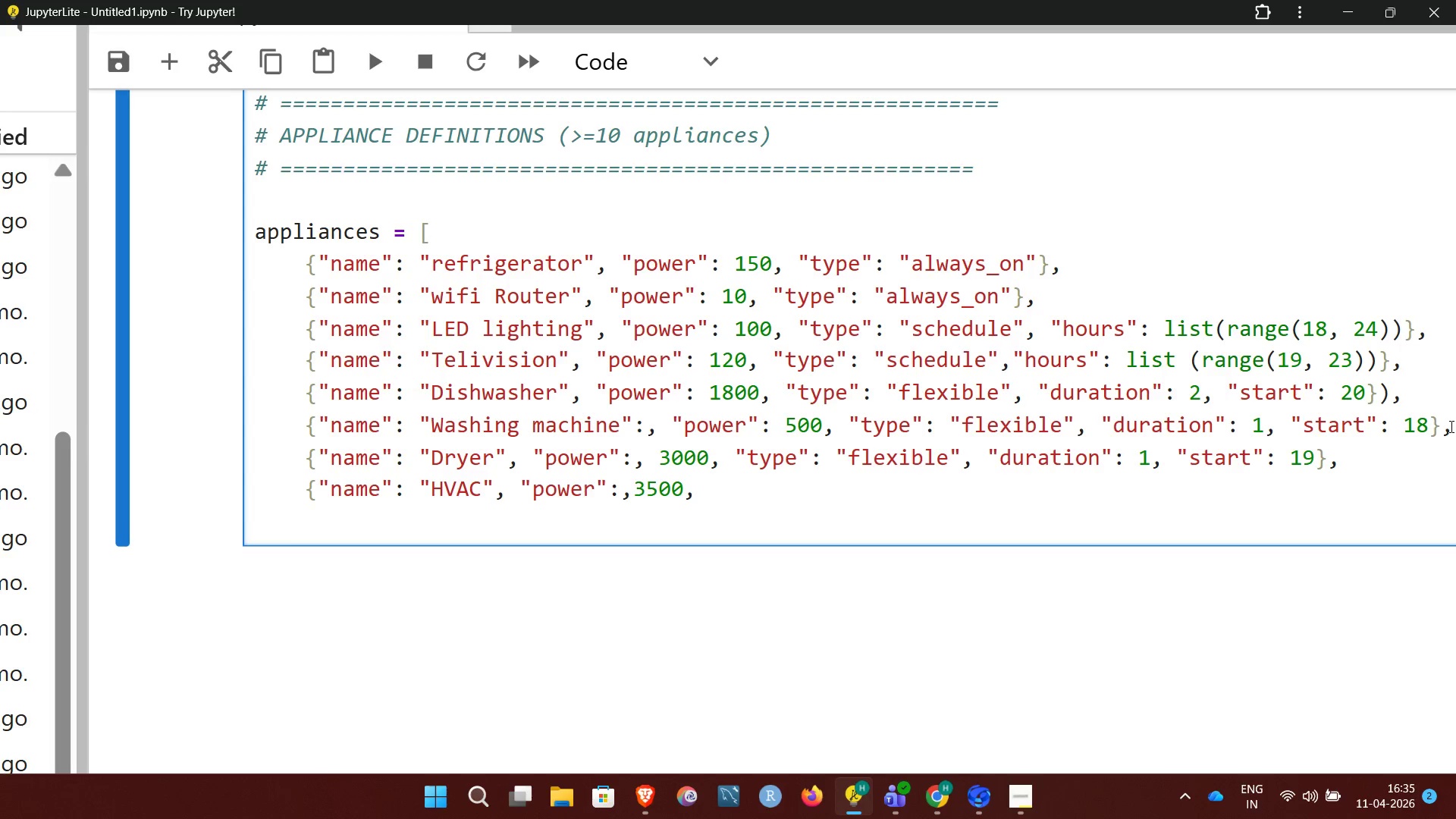 
wait(9.19)
 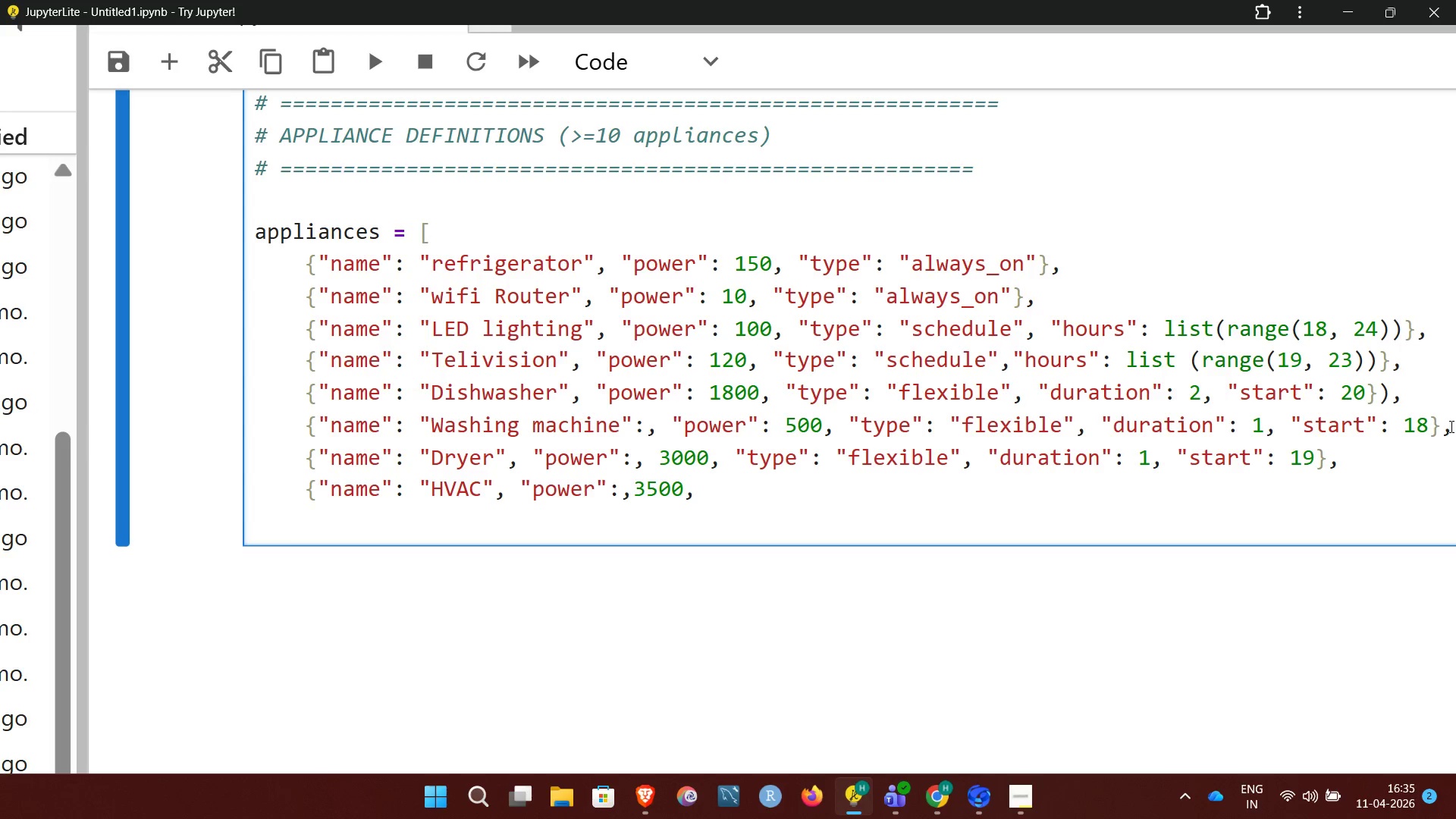 
key(Space)
 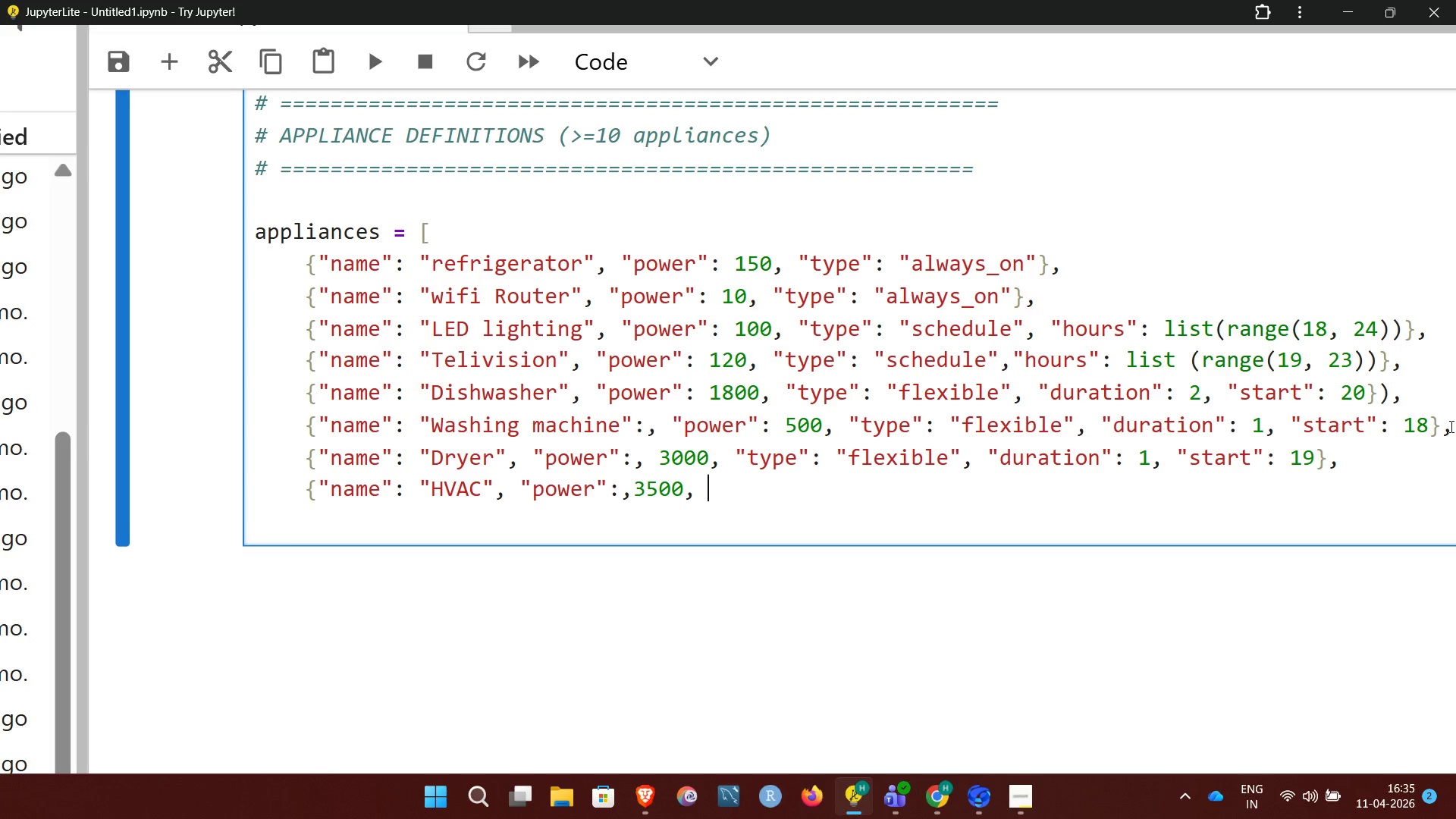 
type("type")
 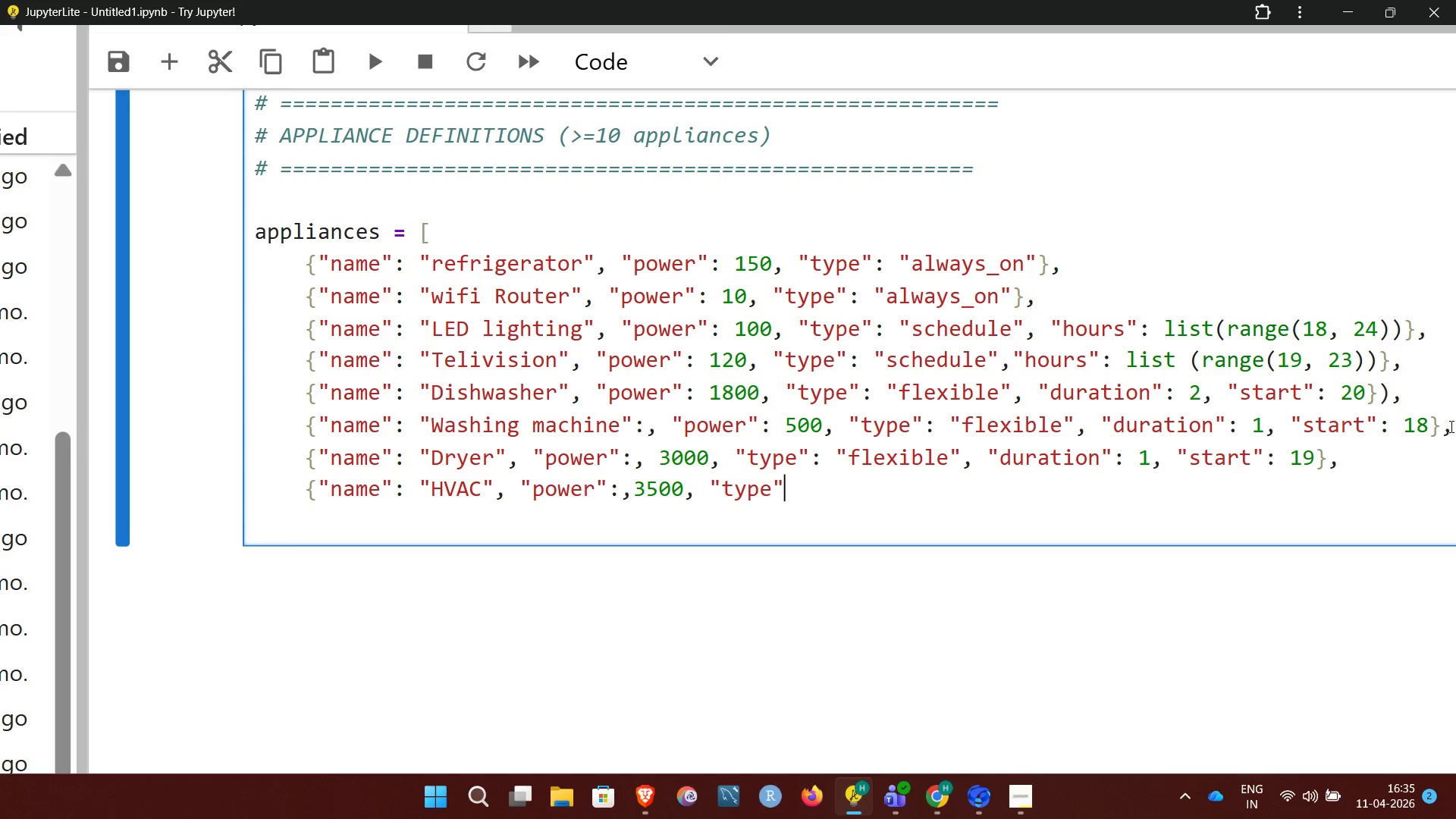 
key(Shift+Semicolon)
 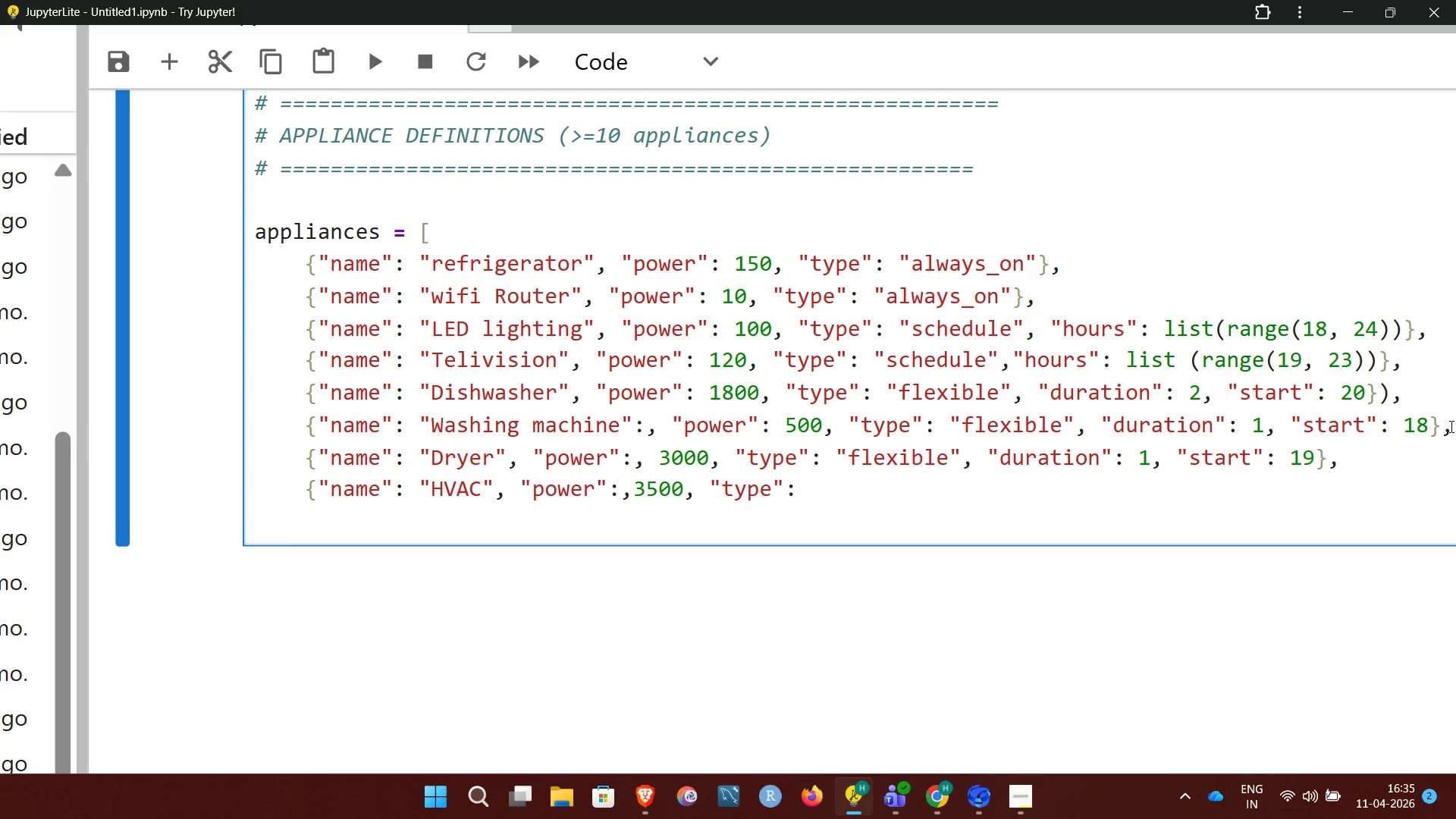 
key(Space)
 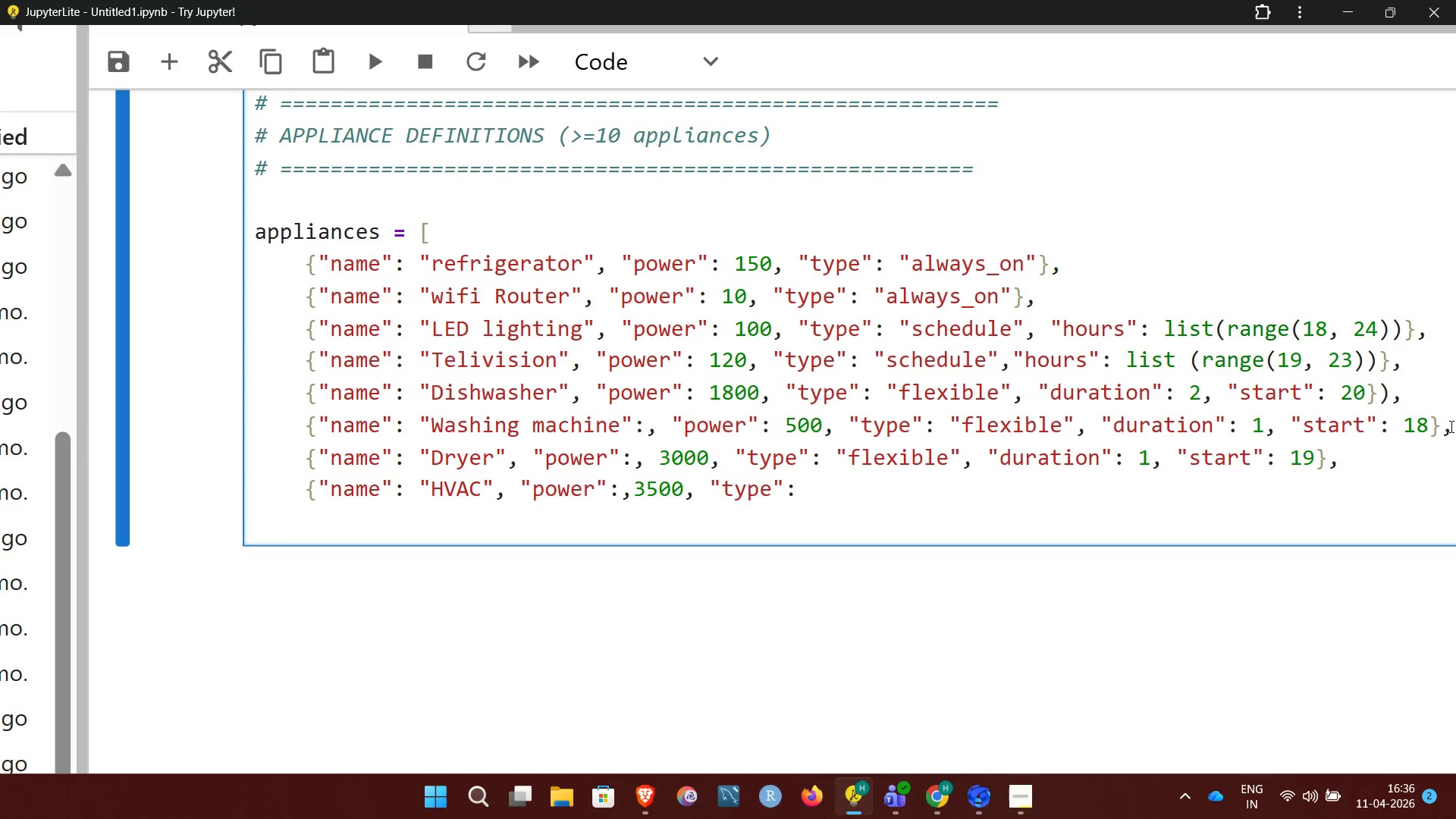 
wait(8.76)
 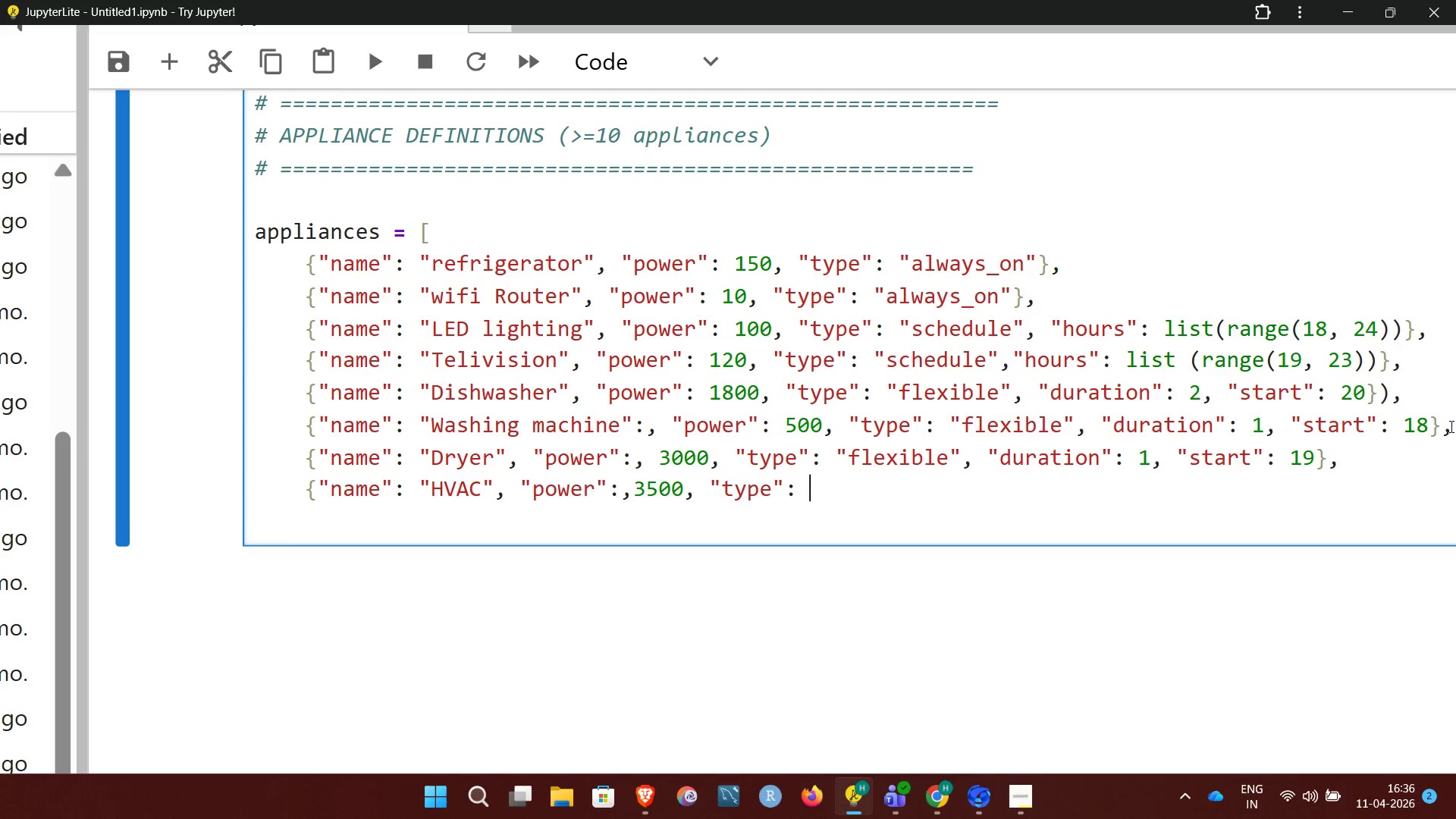 
type("cyclic"},)
 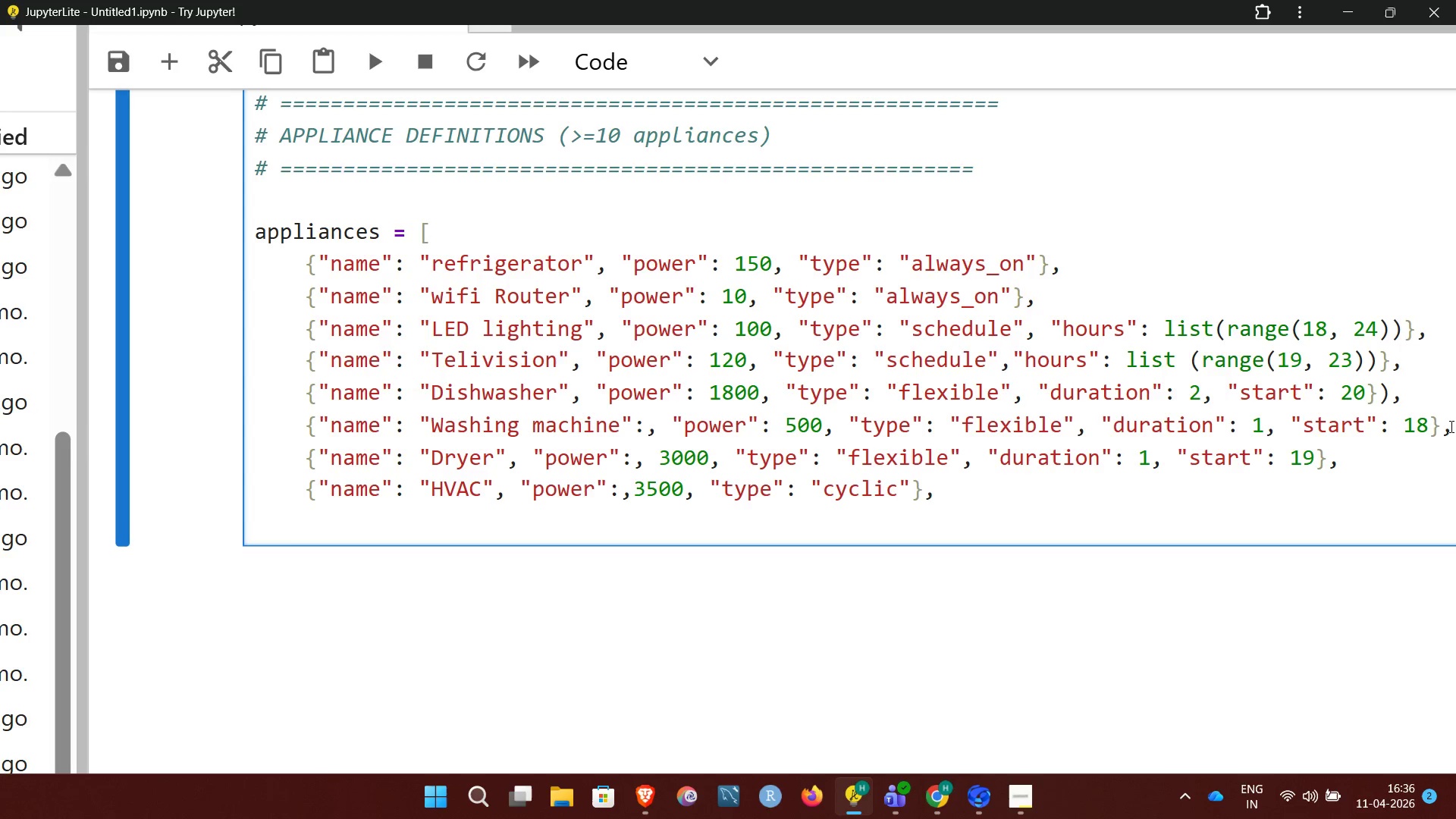 
wait(11.17)
 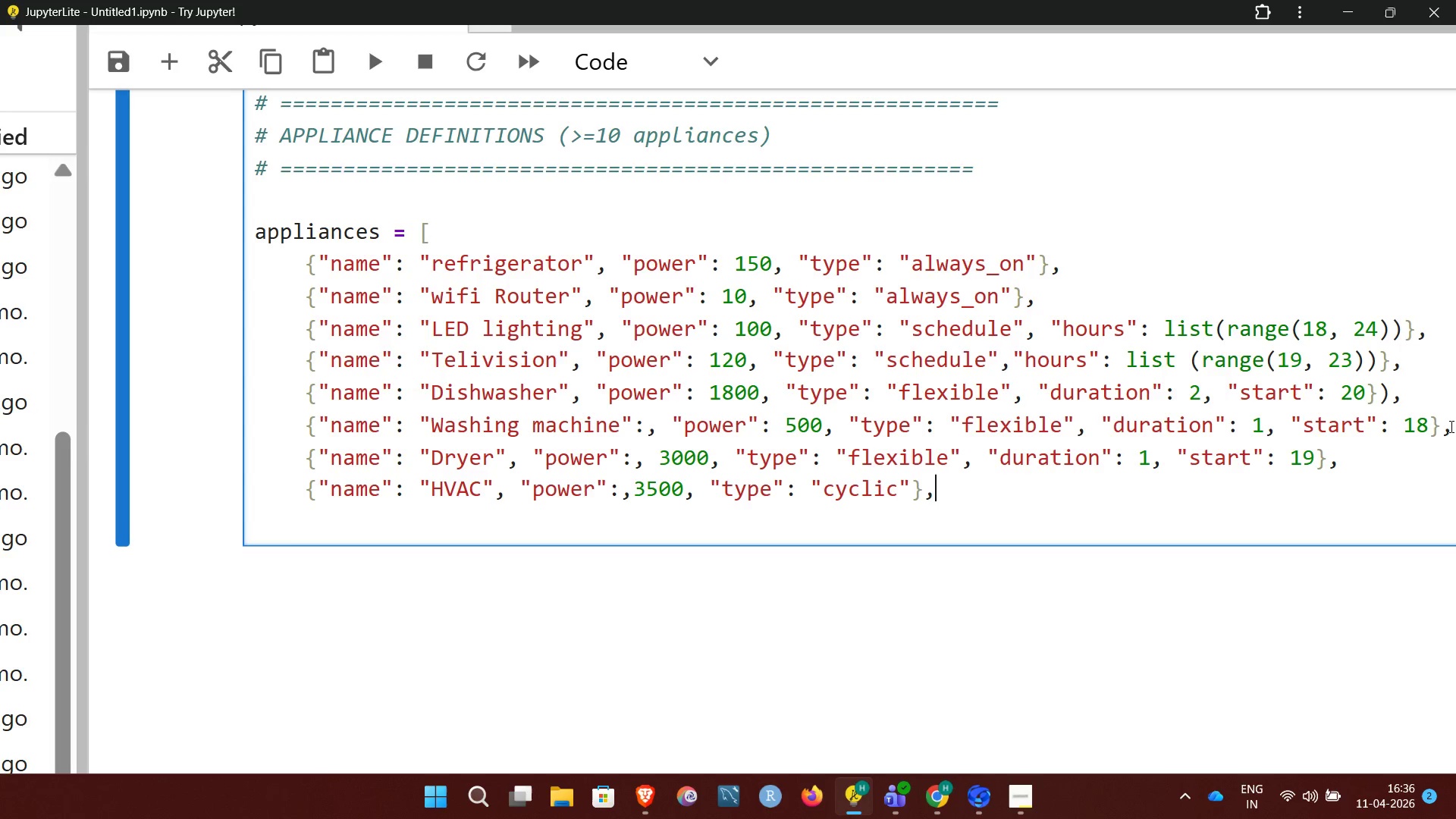 
key(Enter)
 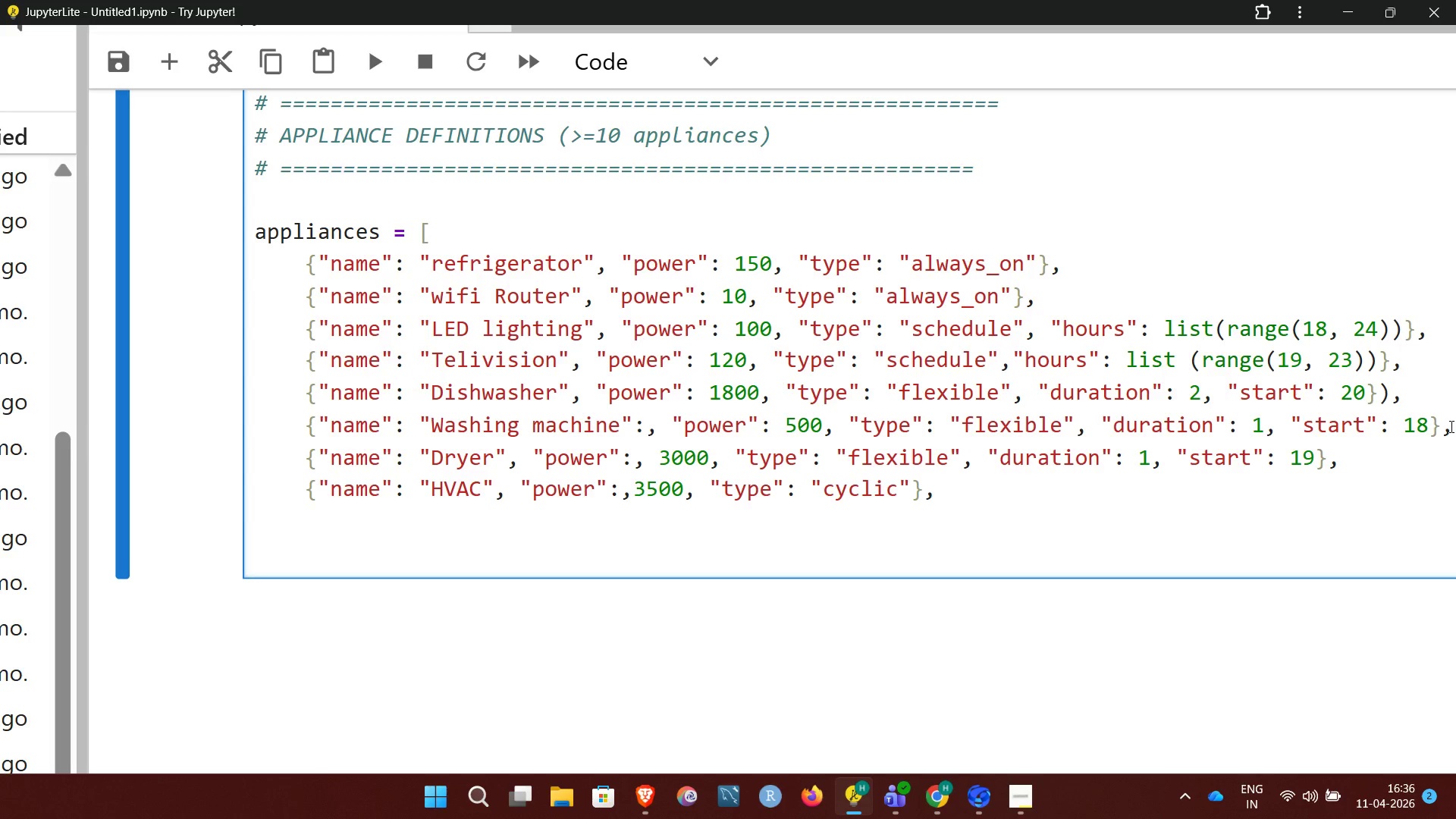 
type({"name": )
 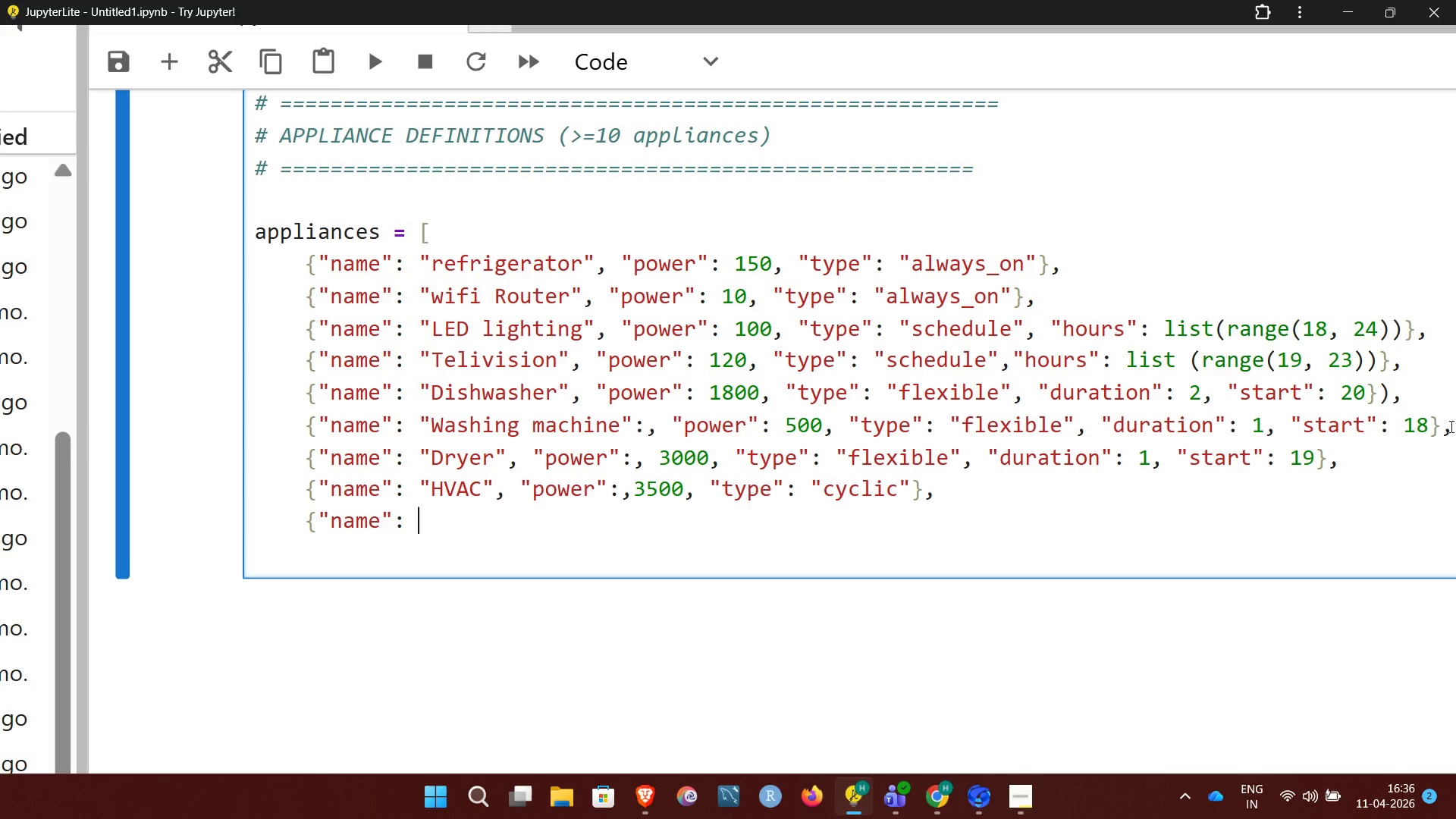 
wait(6.91)
 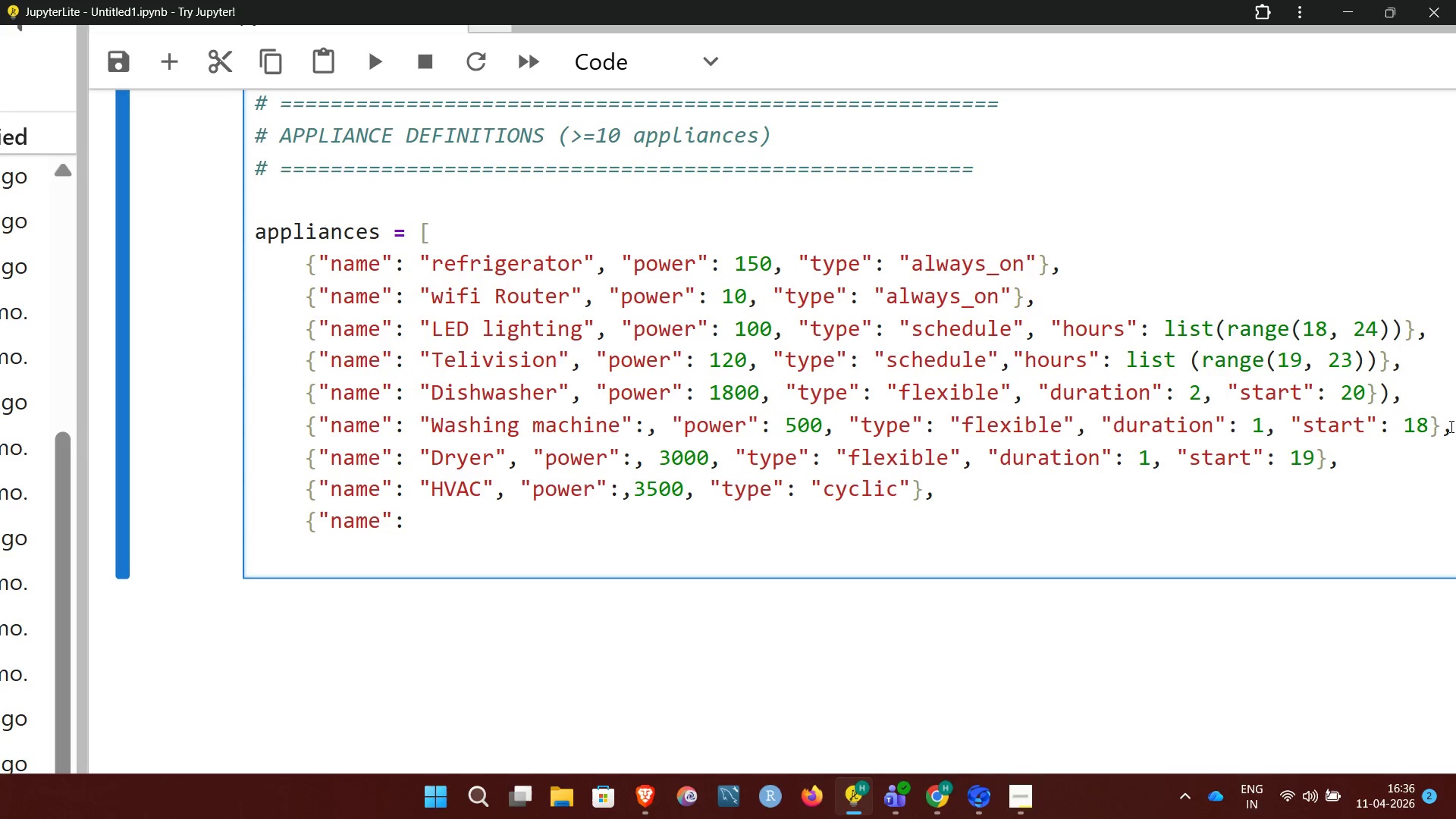 
key(Shift+Quote)
 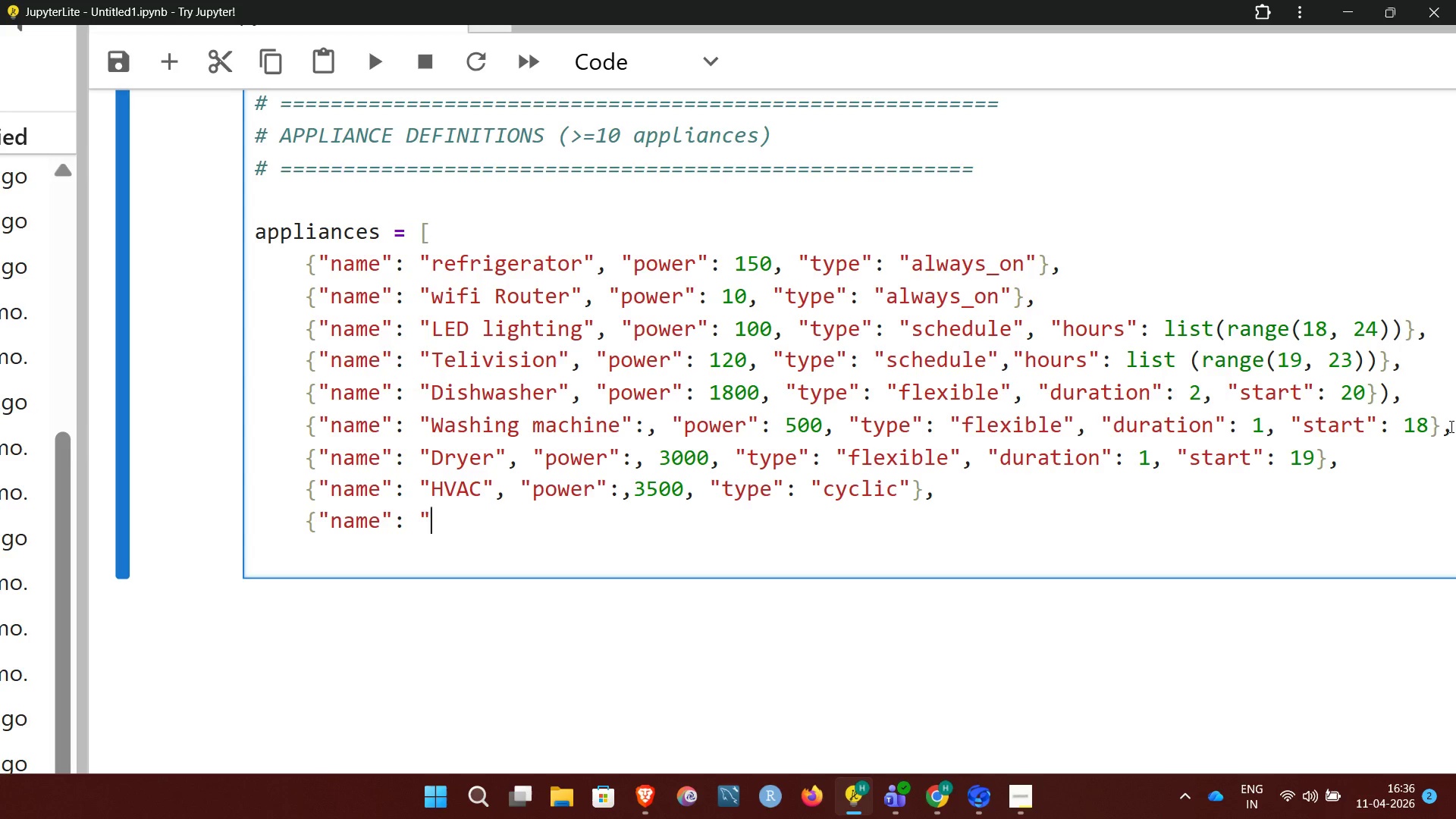 
wait(6.67)
 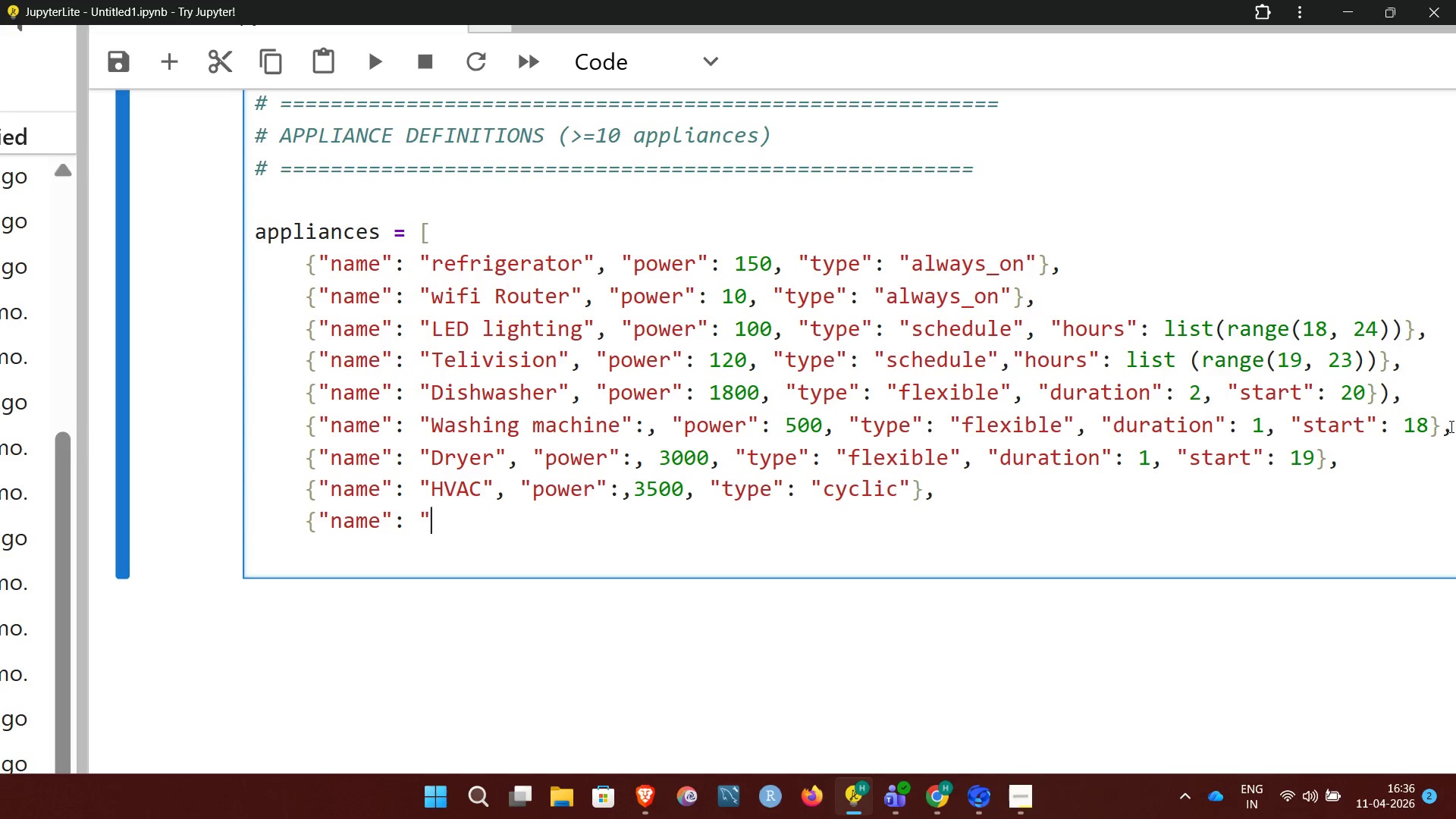 
type(laptop",)
 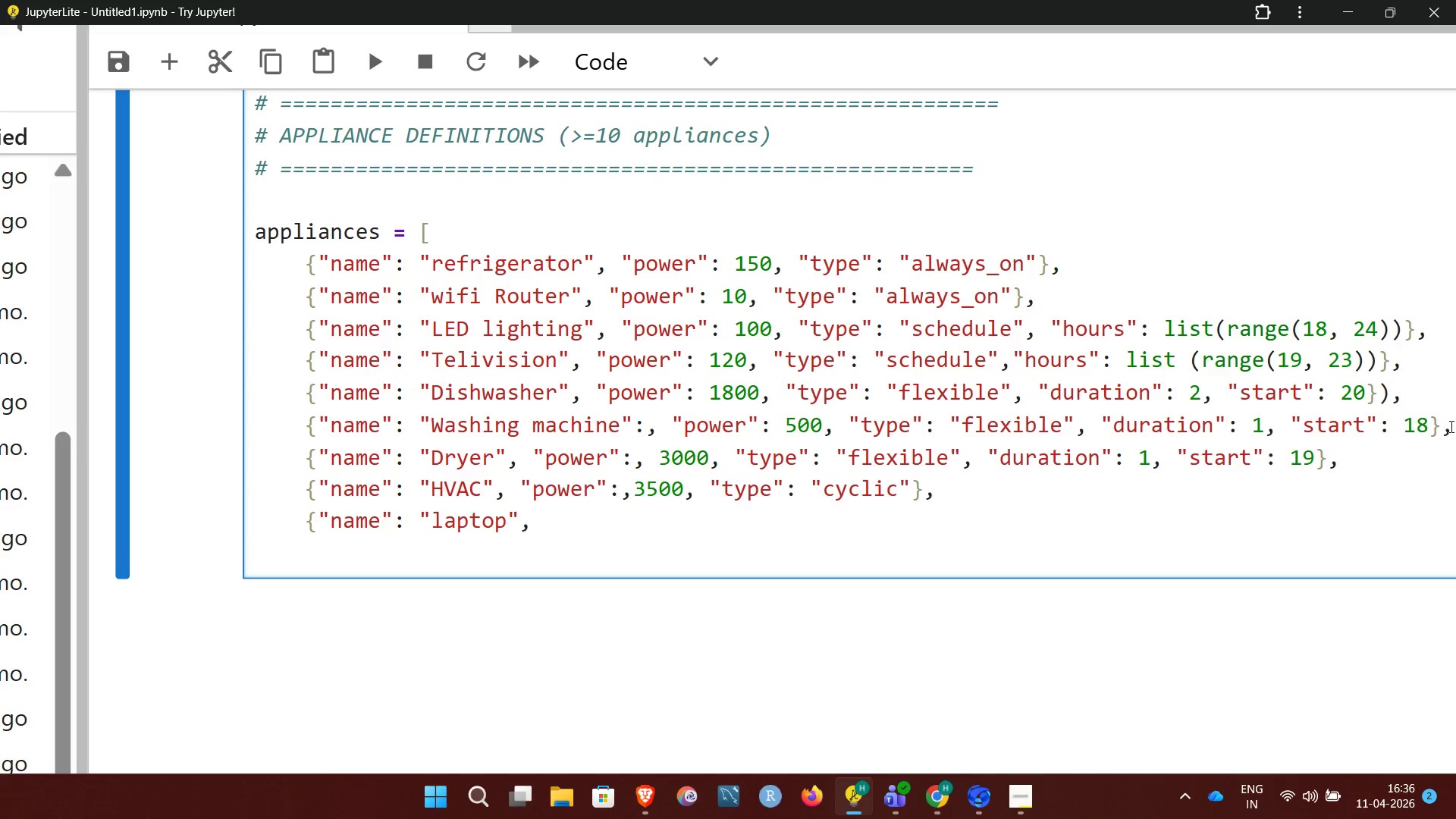 
type( "power":, )
 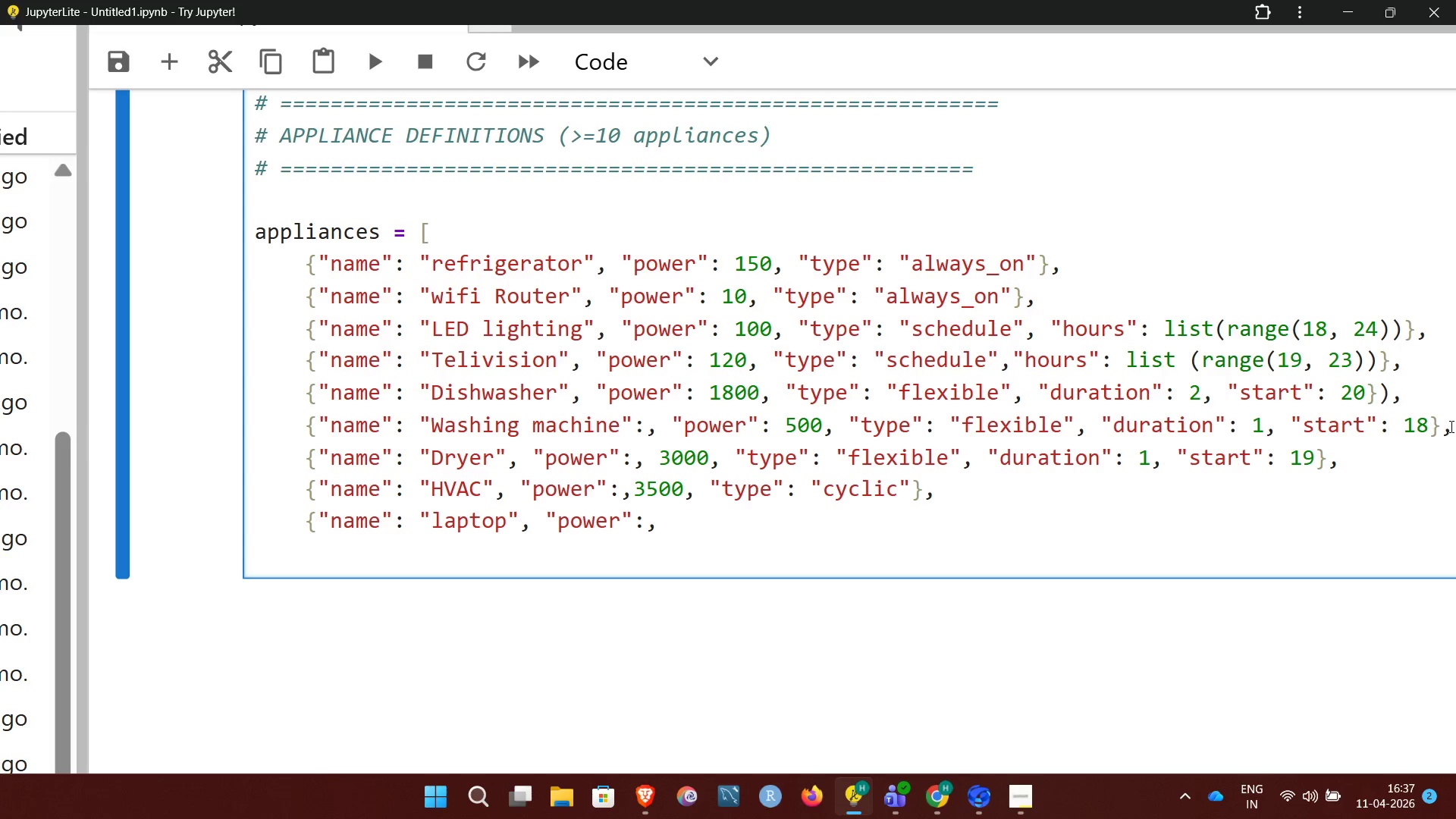 
wait(6.31)
 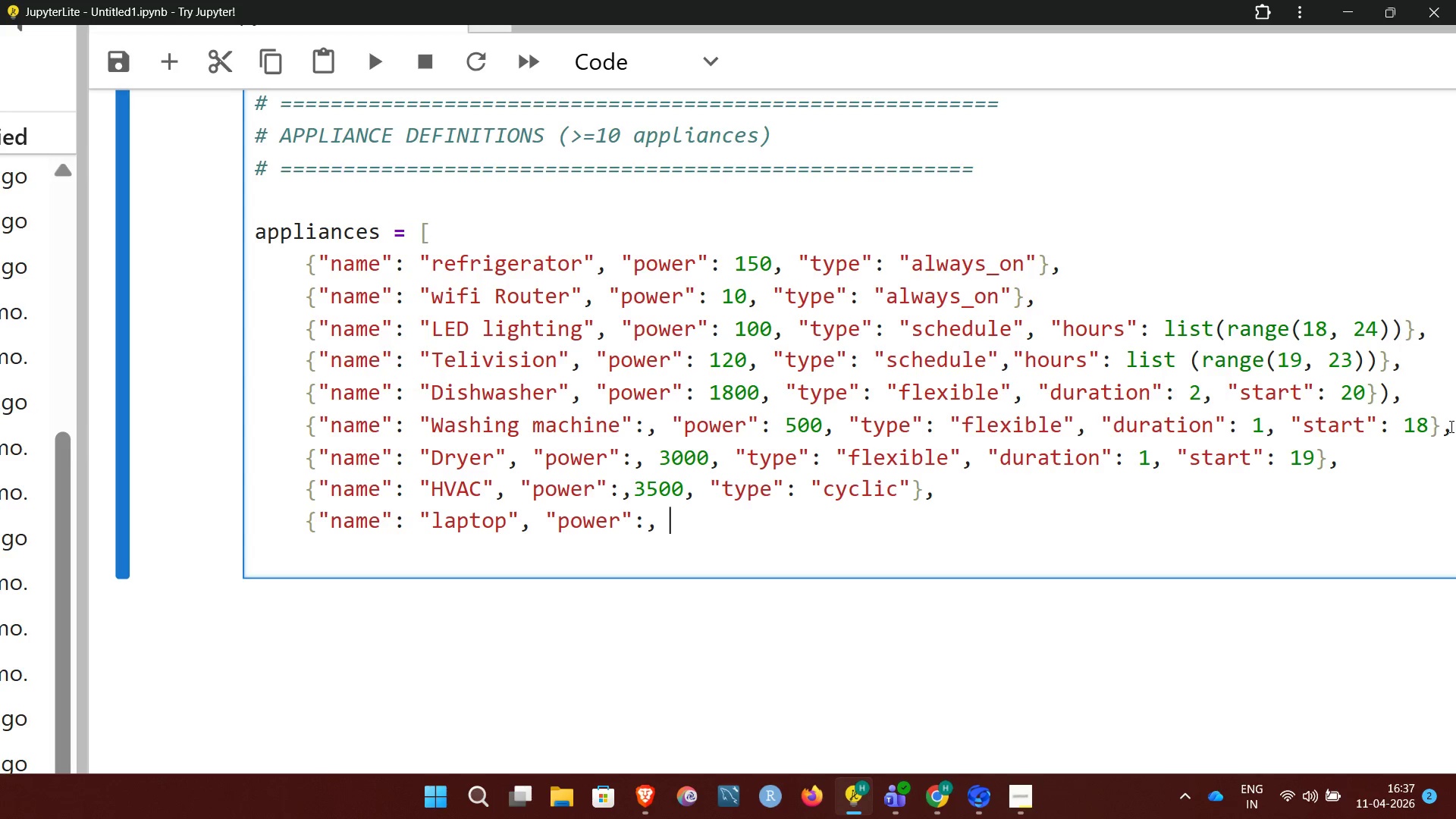 
type(60, "type")
 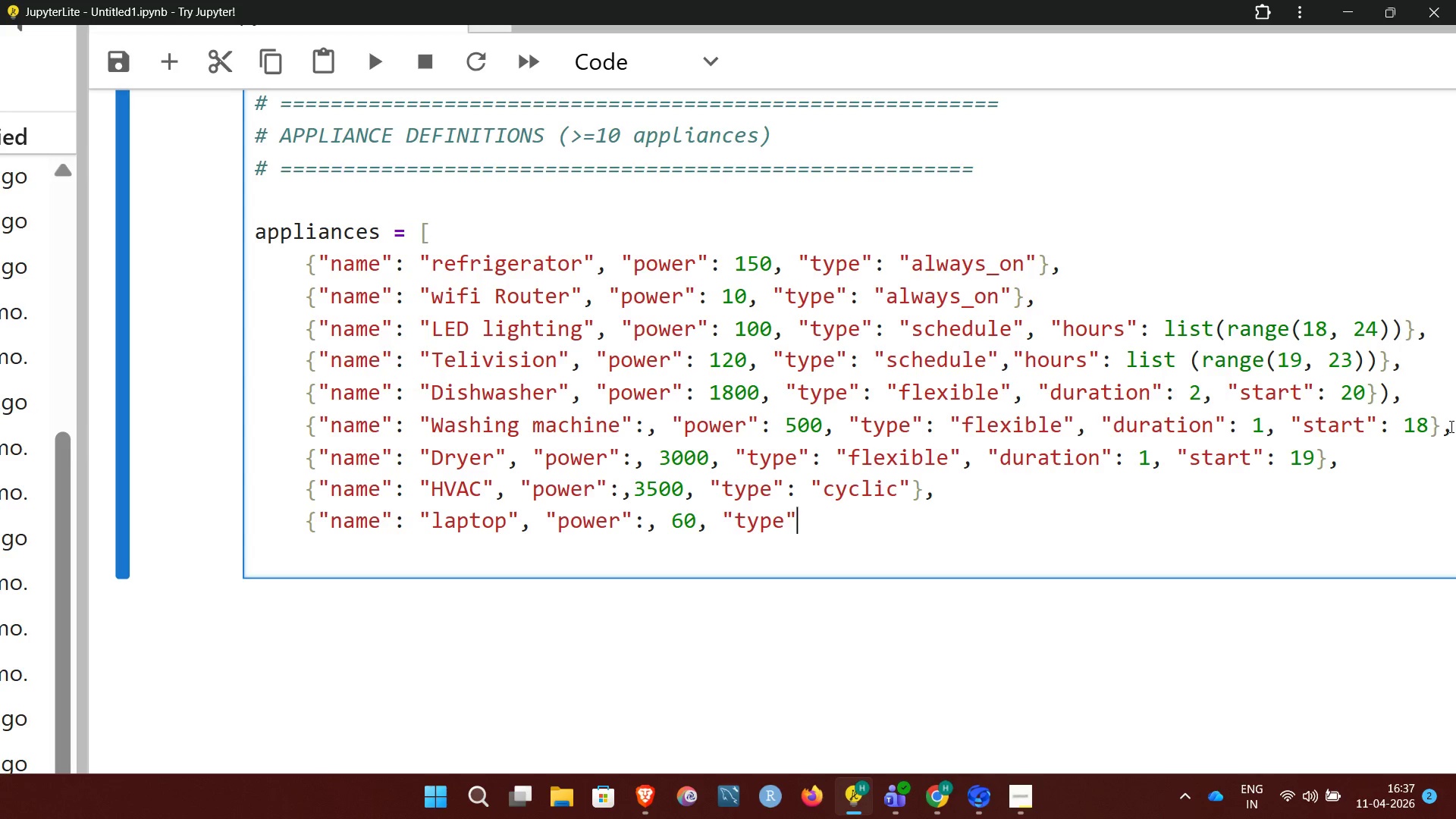 
wait(6.24)
 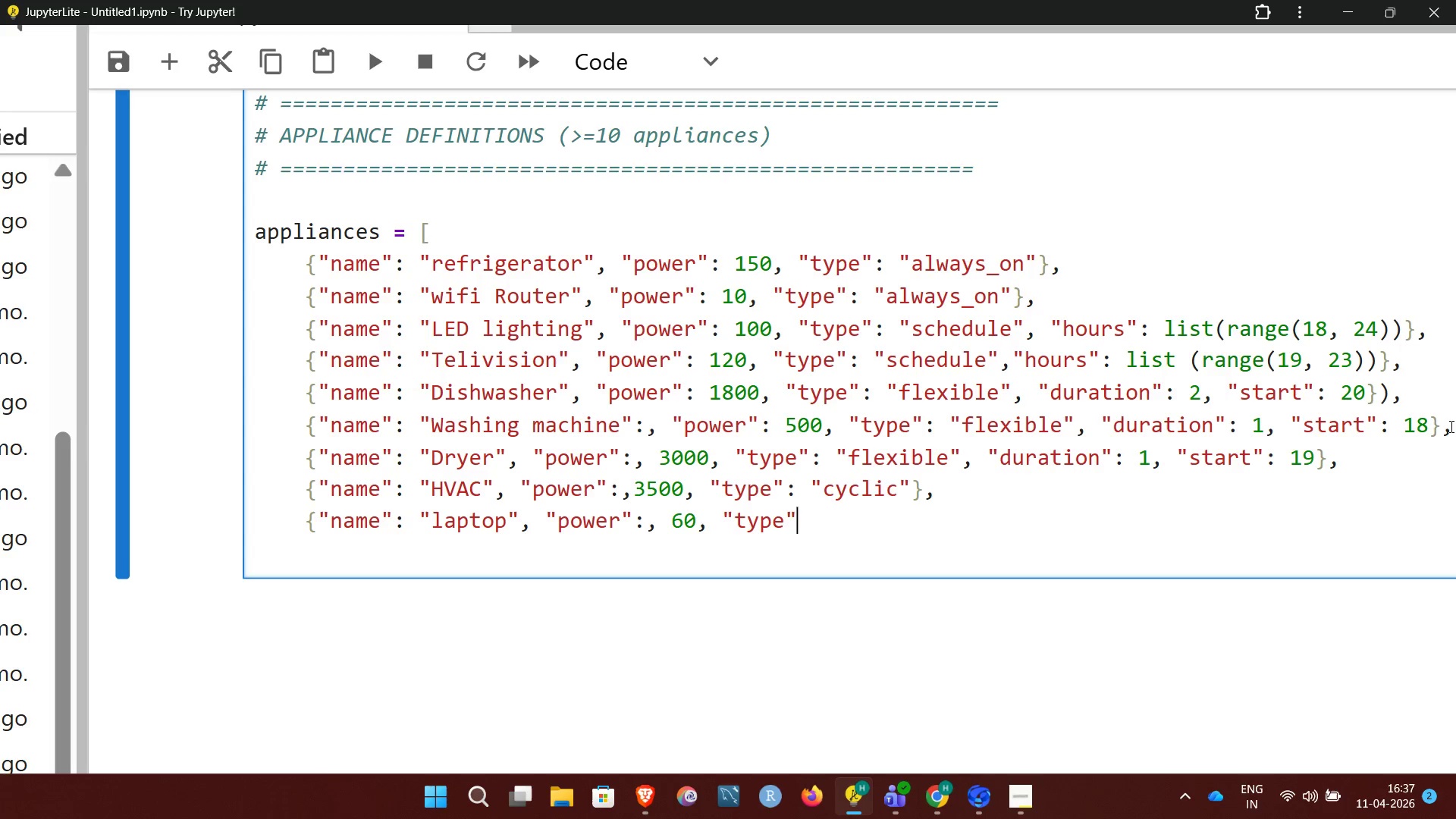 
key(Shift+Semicolon)
 